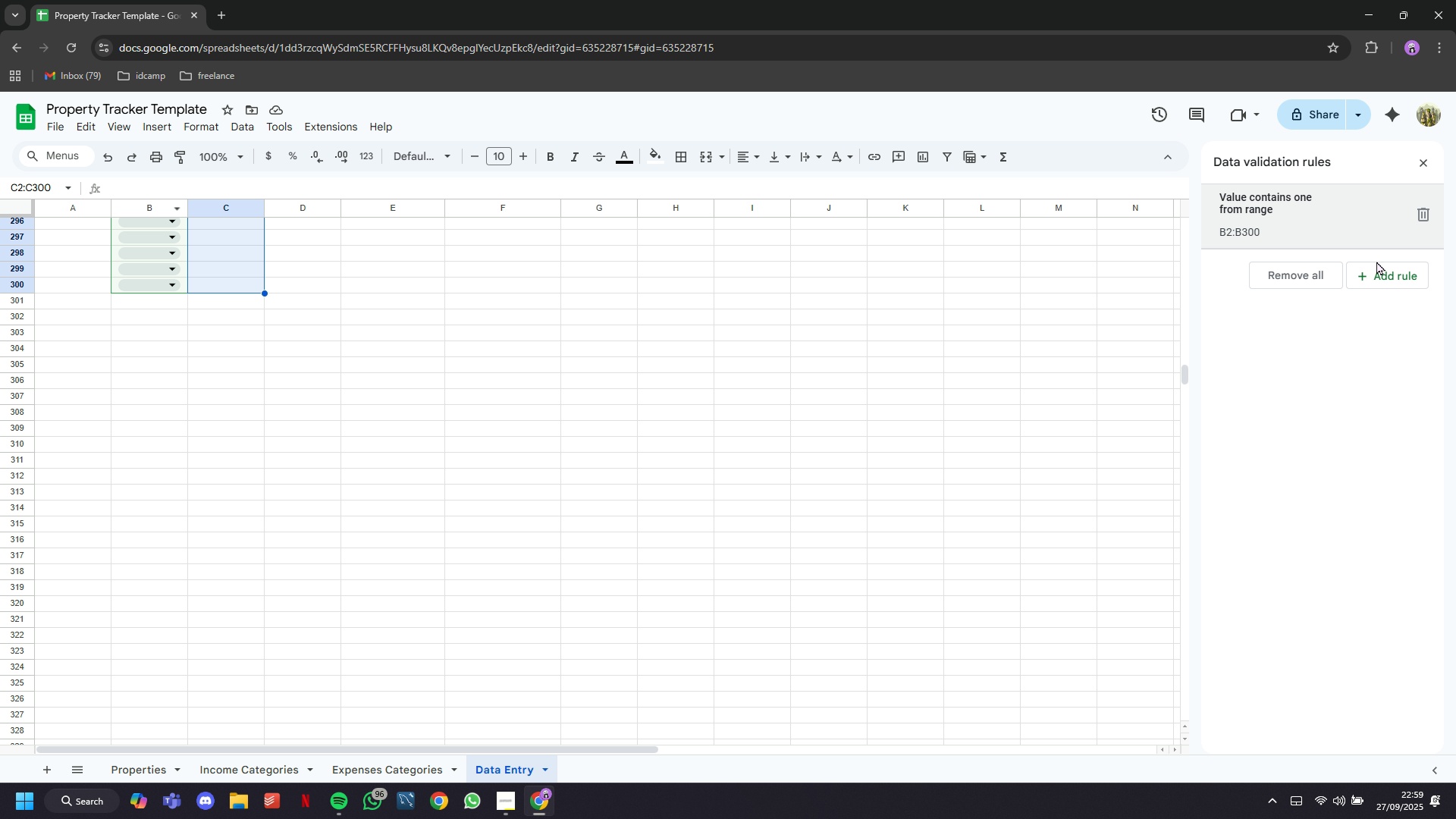 
left_click([1407, 279])
 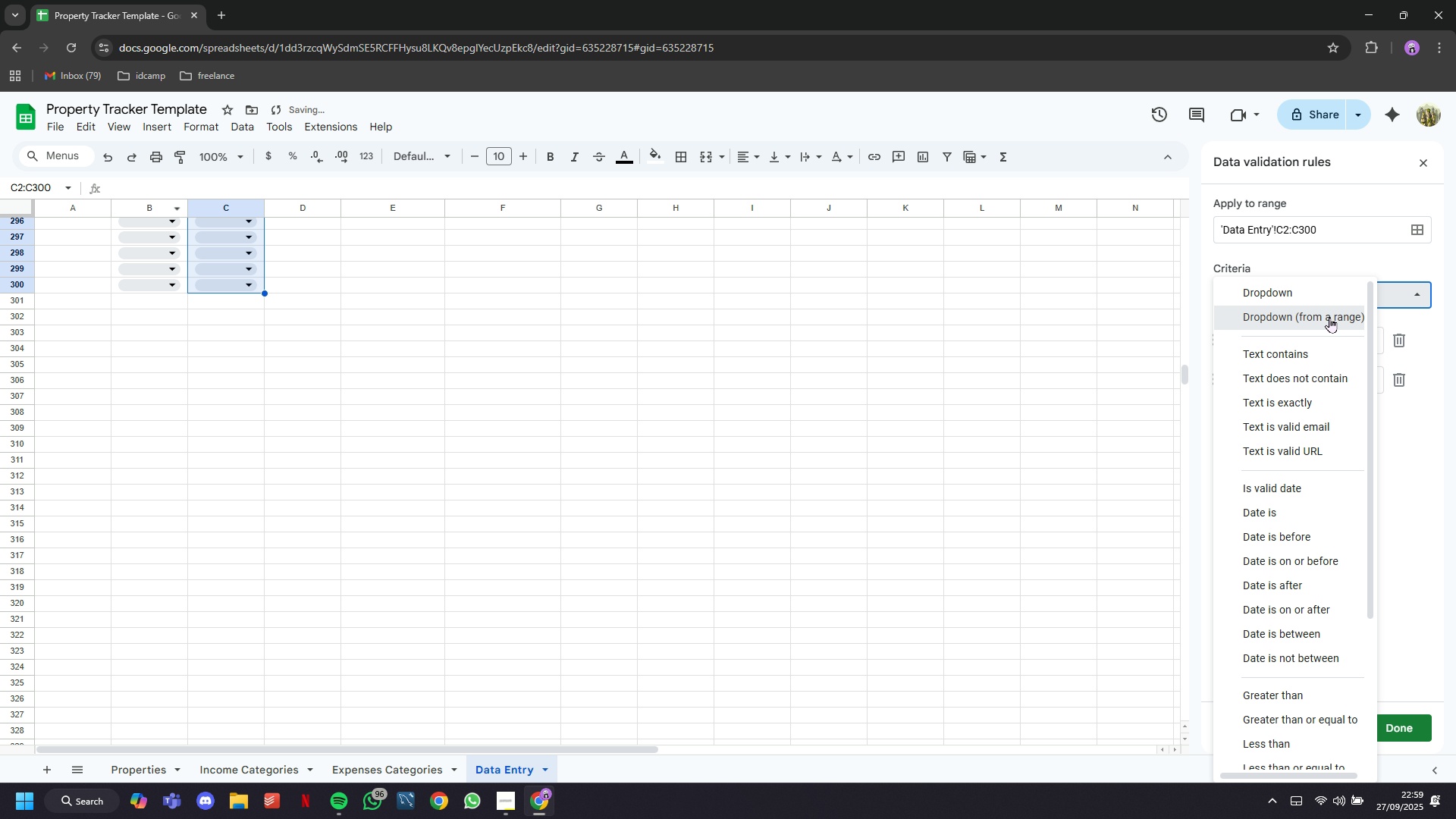 
left_click([1329, 317])
 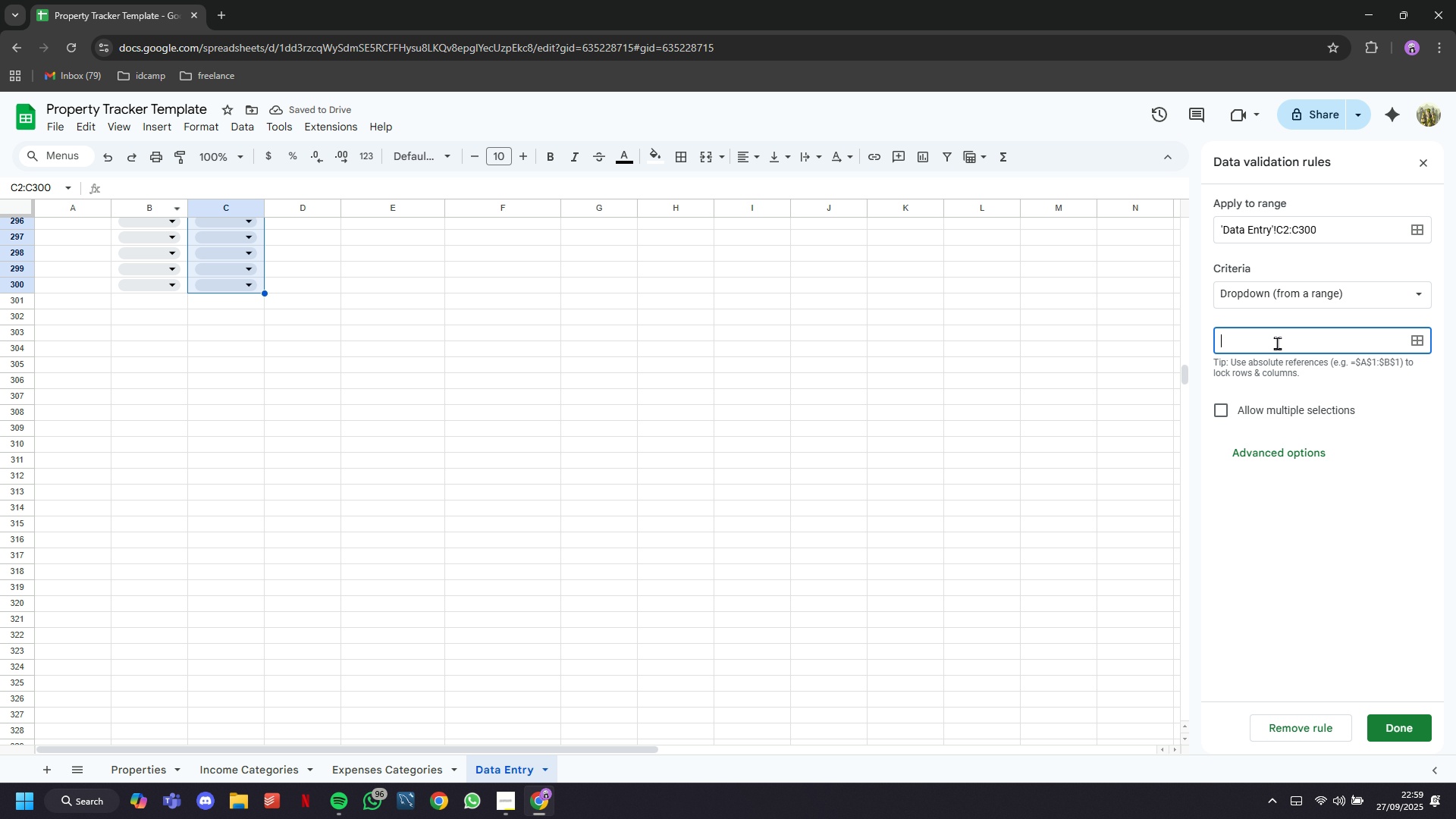 
left_click([1277, 343])
 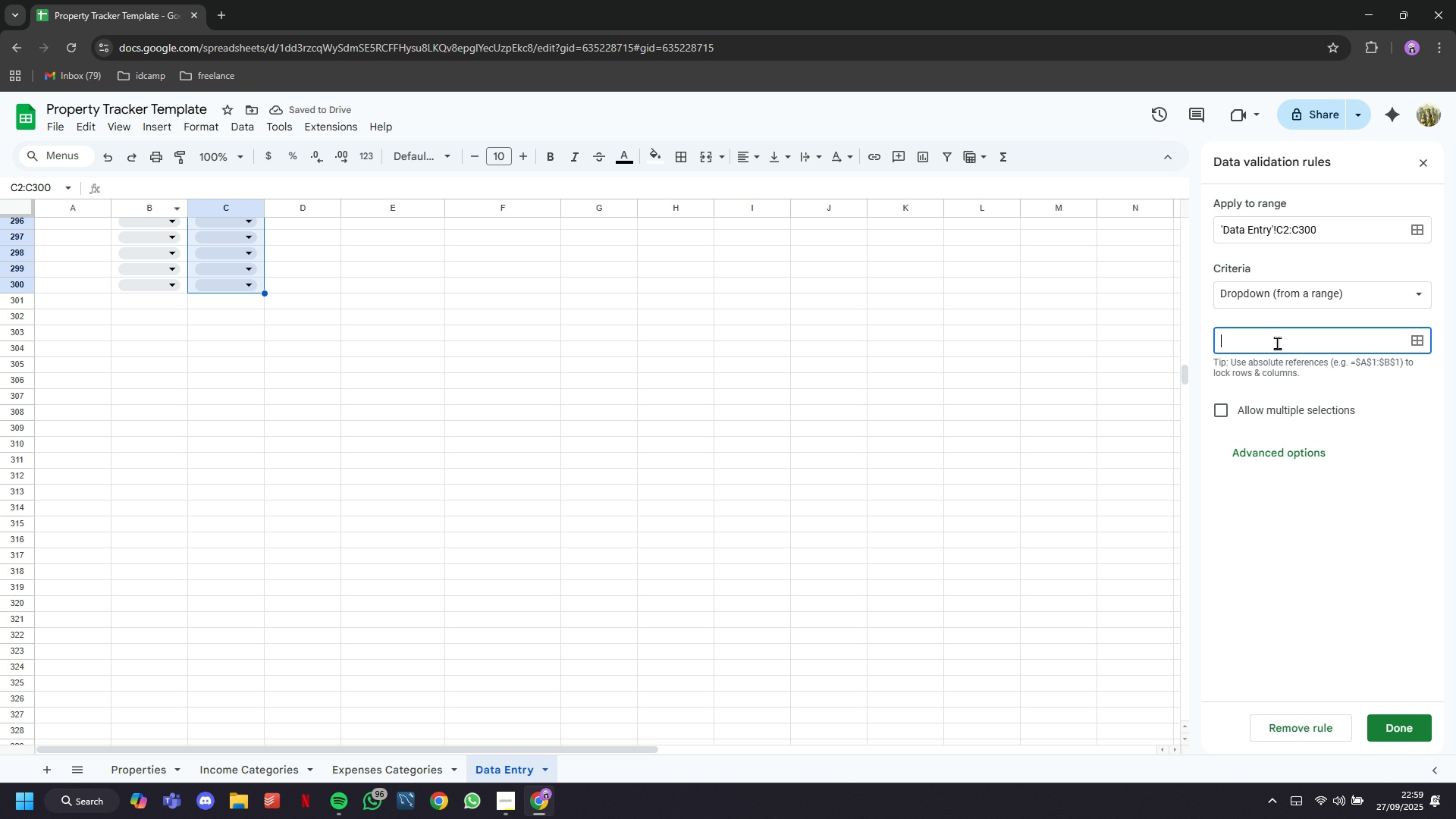 
type(Income)
 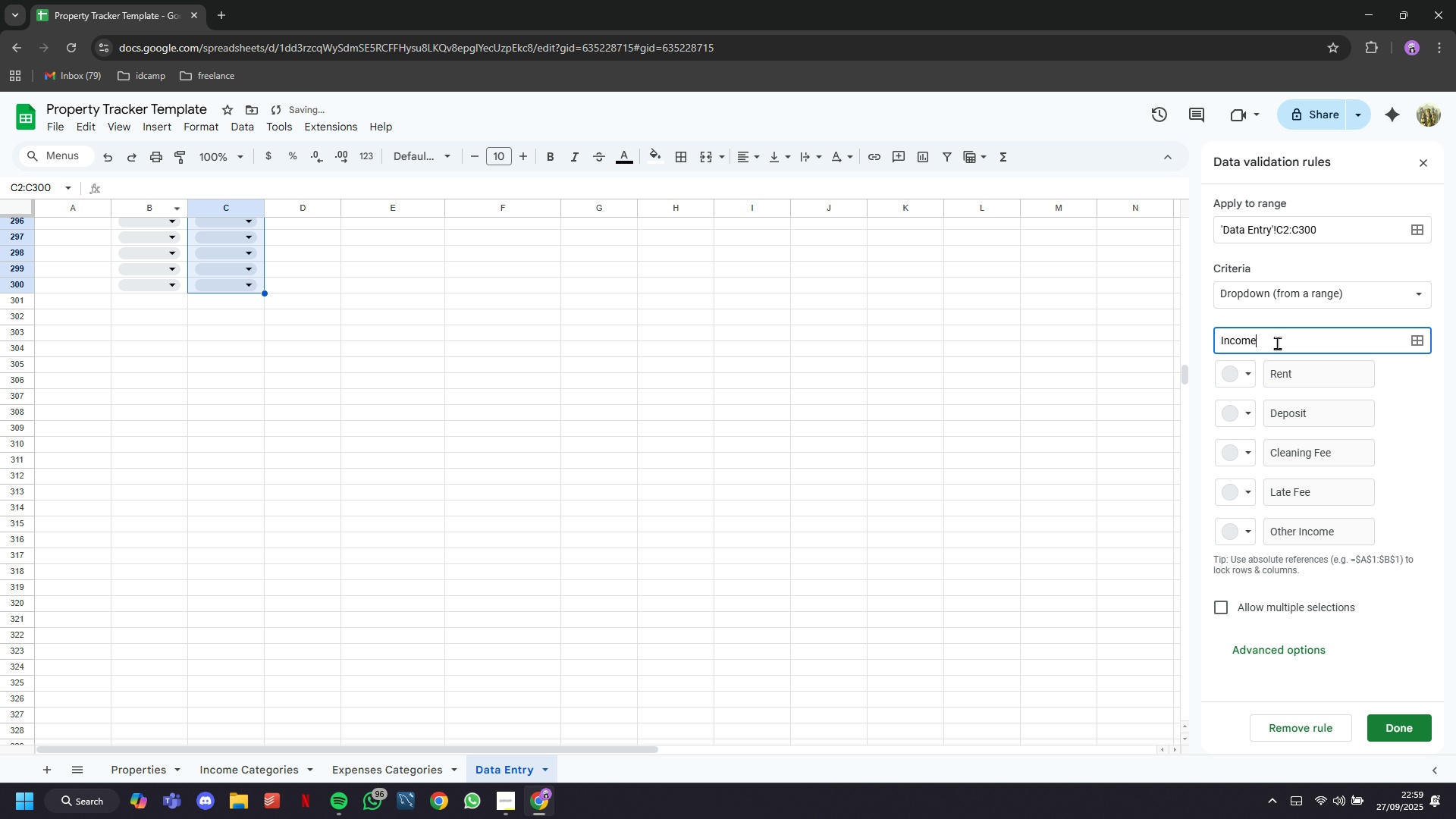 
key(Enter)
 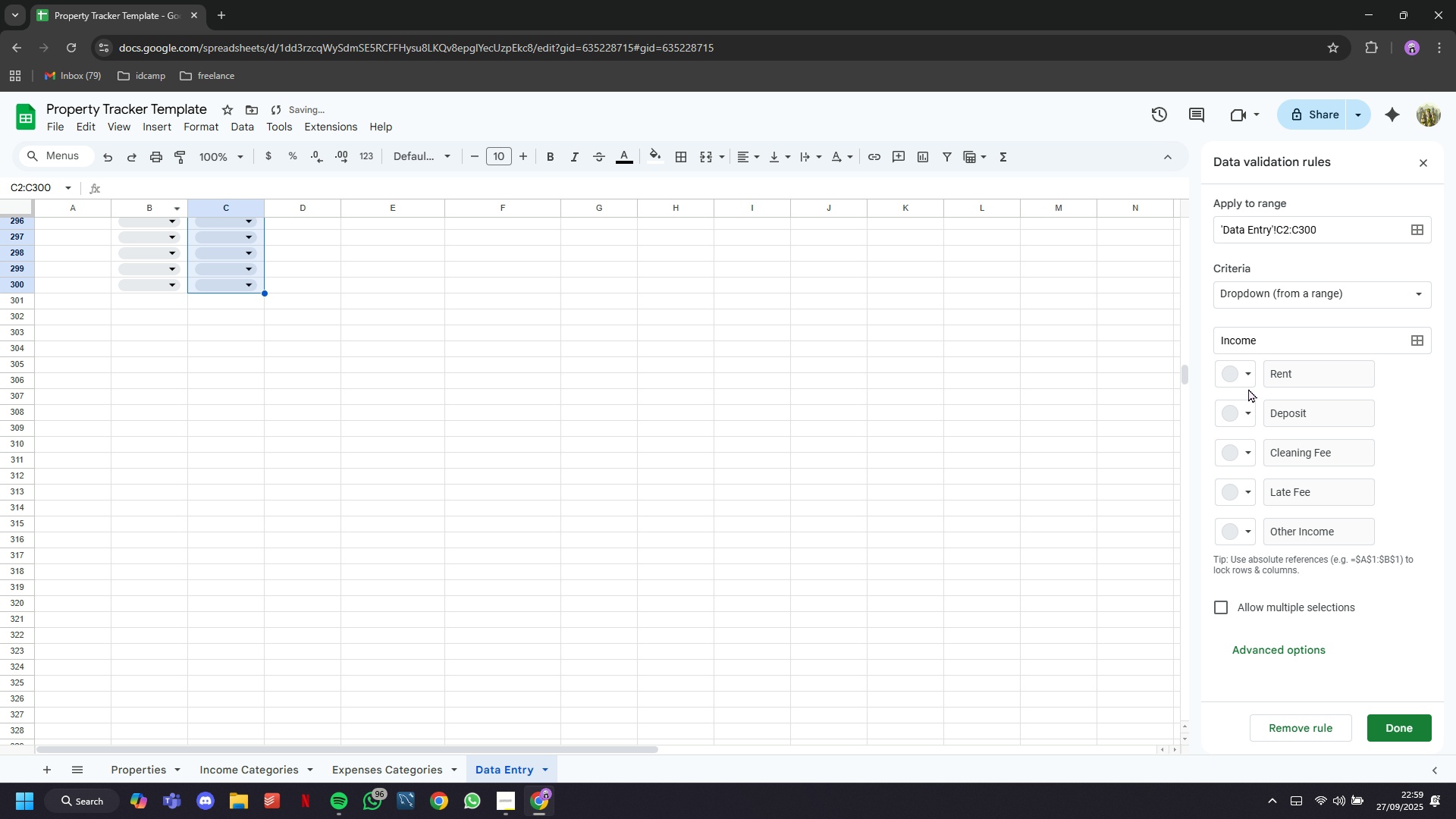 
double_click([1238, 378])
 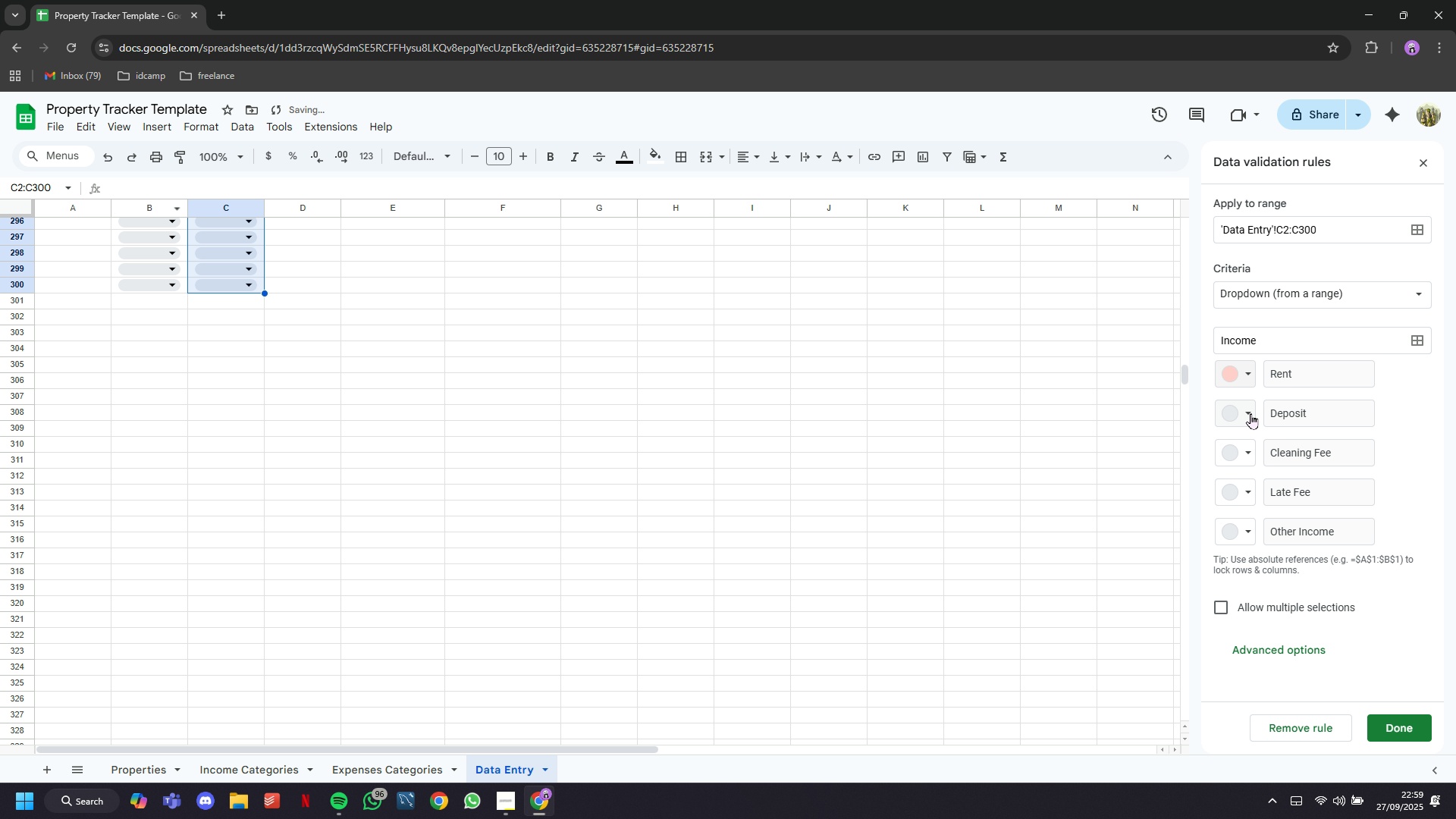 
double_click([1250, 413])
 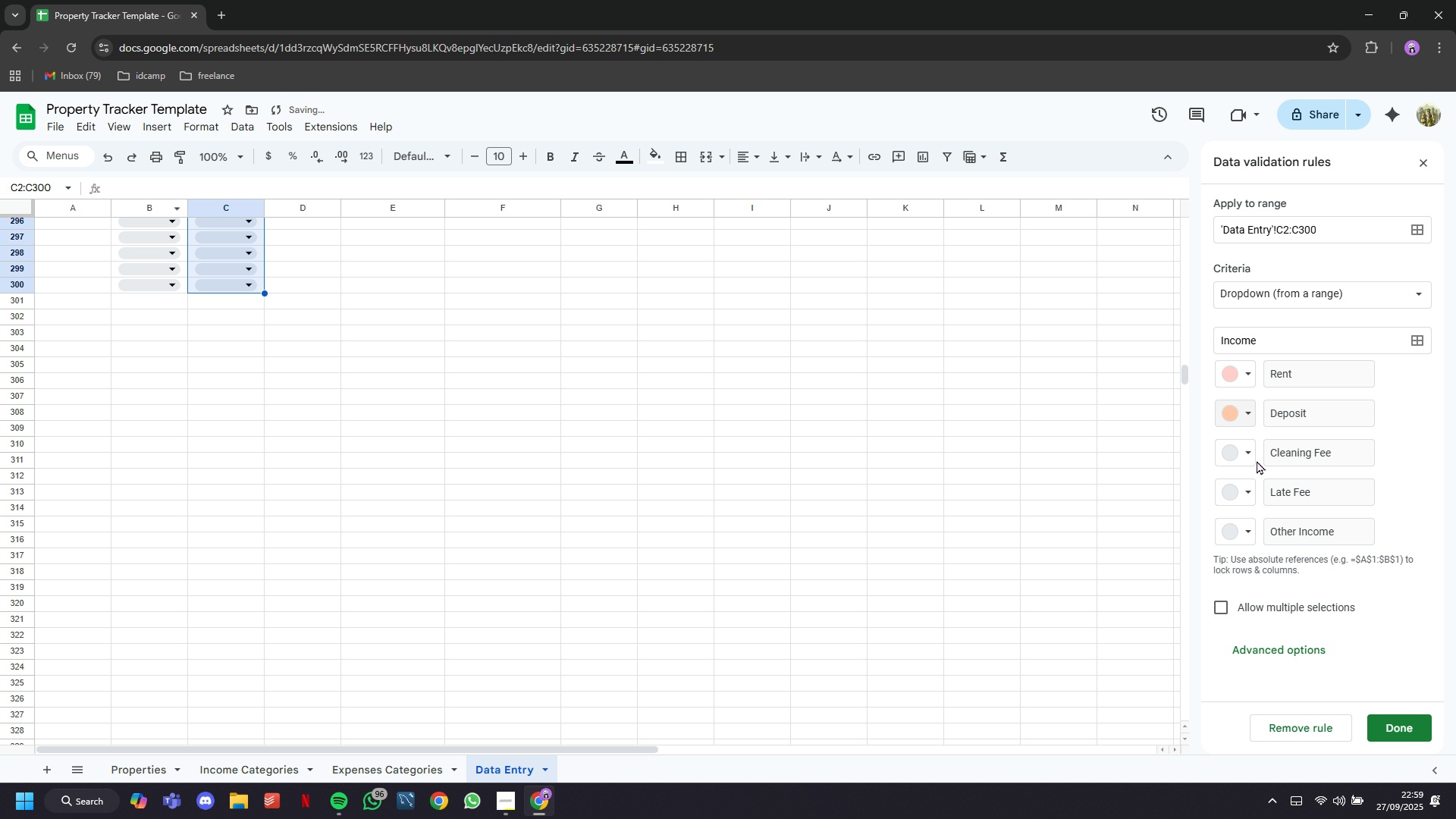 
double_click([1246, 455])
 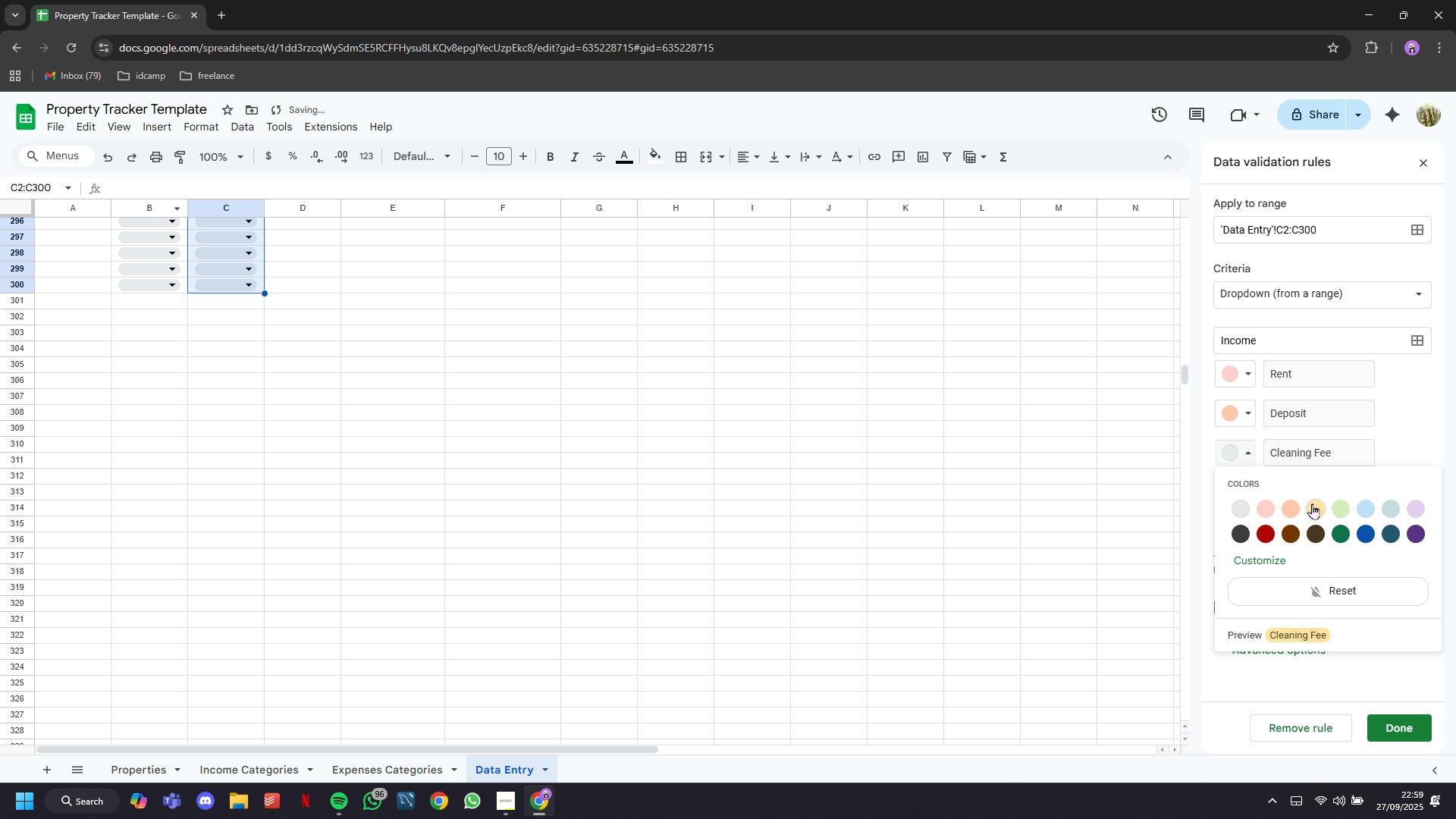 
left_click([1316, 507])
 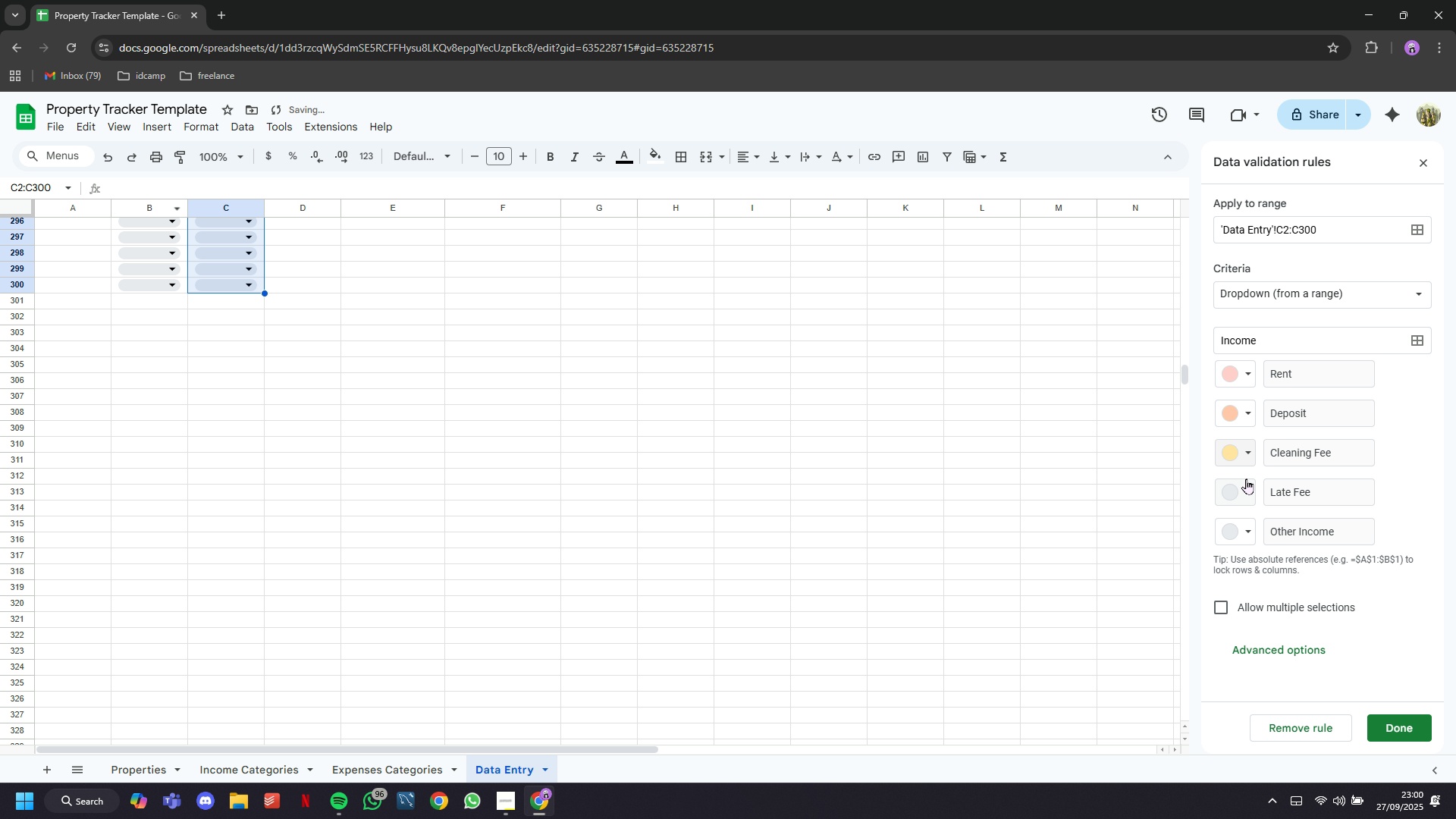 
left_click([1246, 479])
 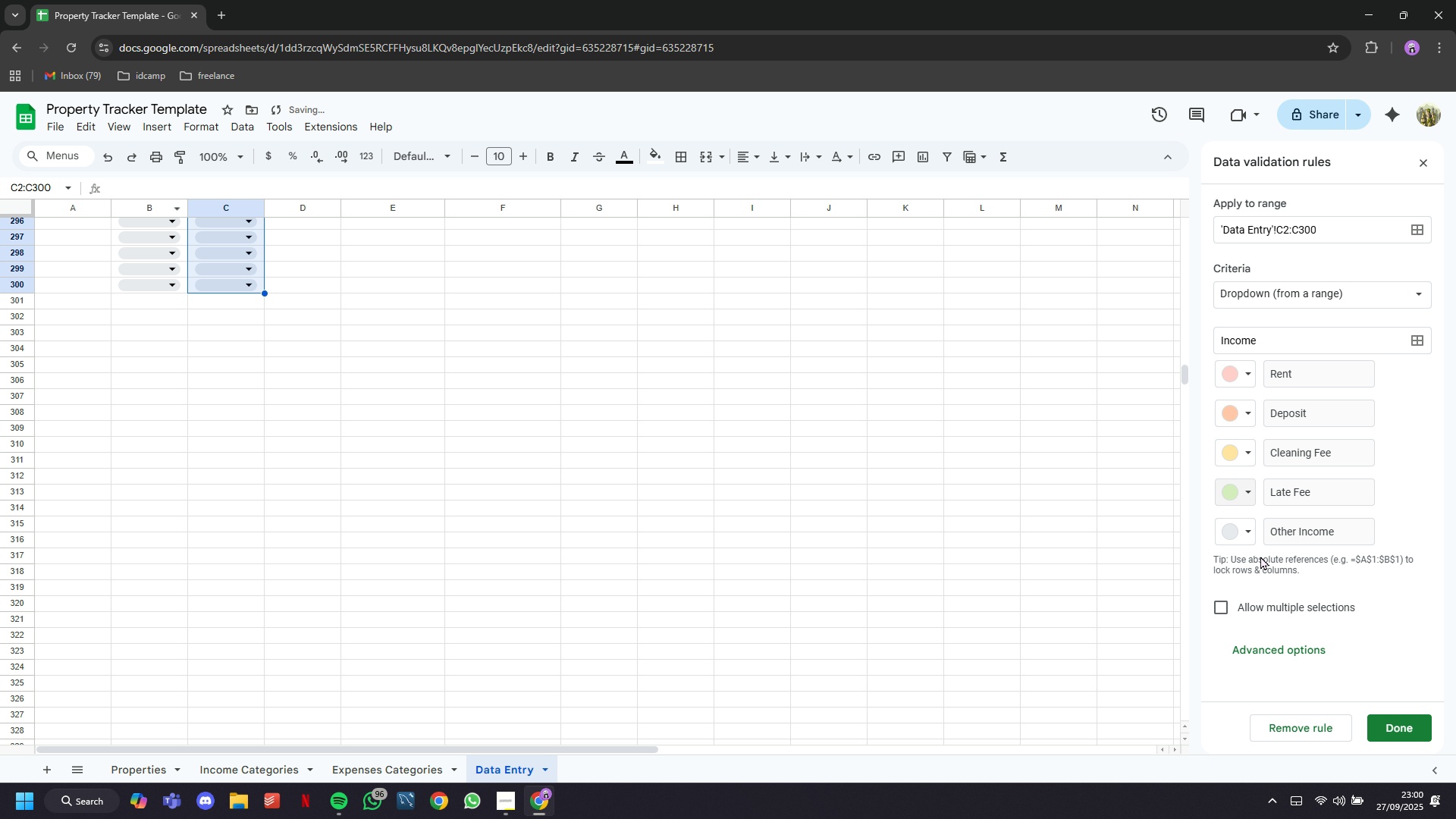 
left_click([1243, 535])
 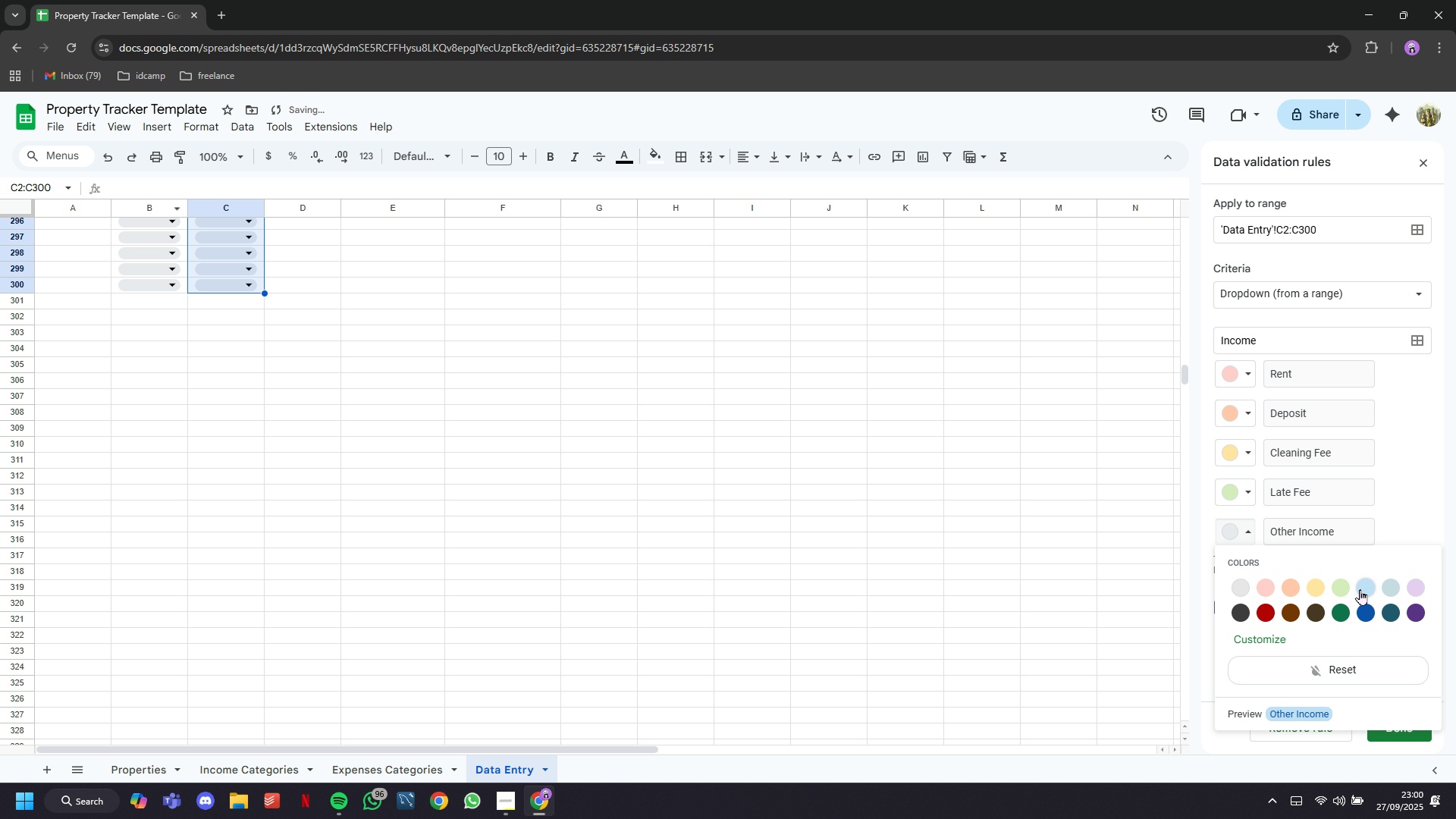 
left_click([1360, 591])
 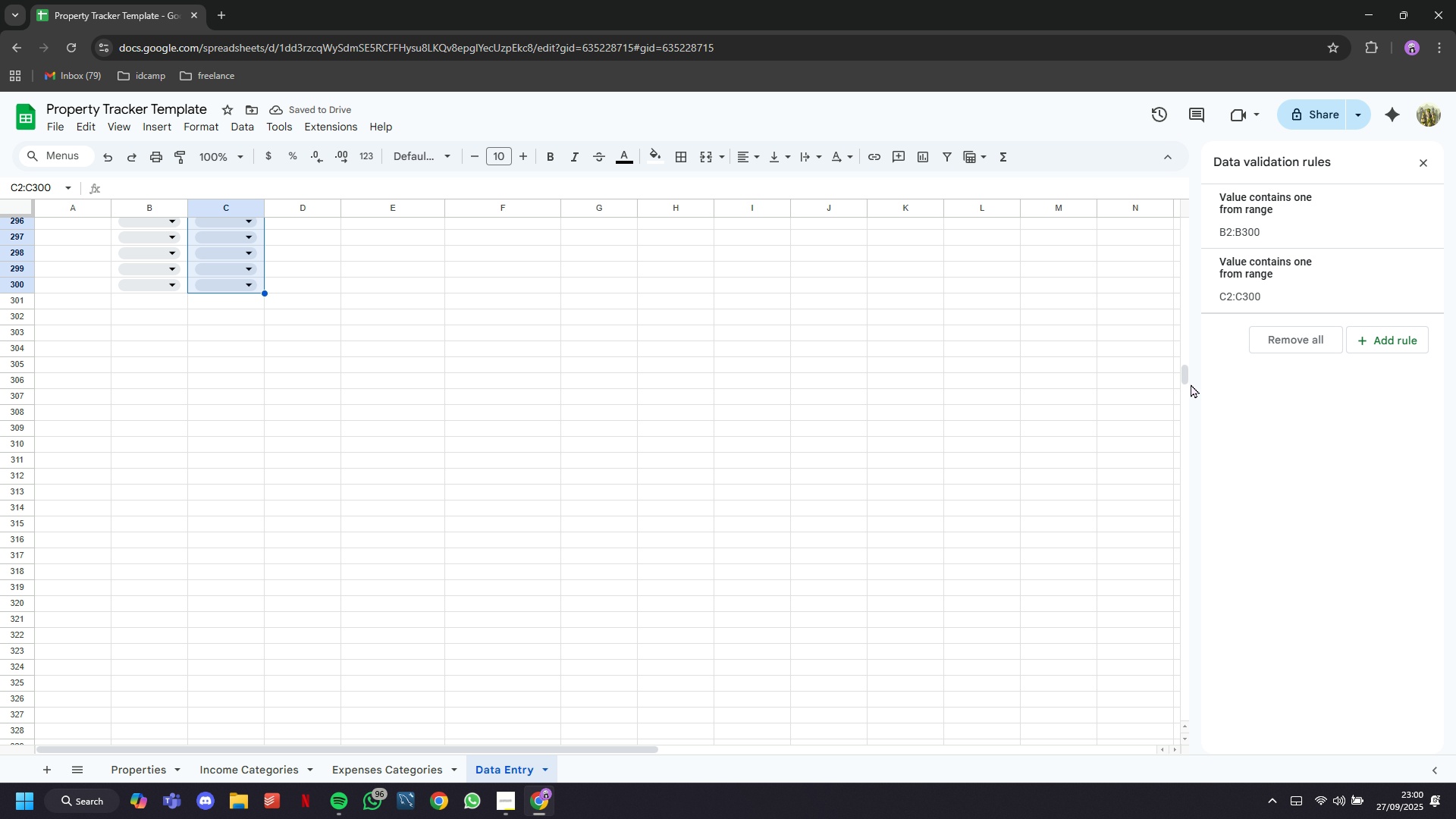 
left_click_drag(start_coordinate=[1182, 381], to_coordinate=[1197, 202])
 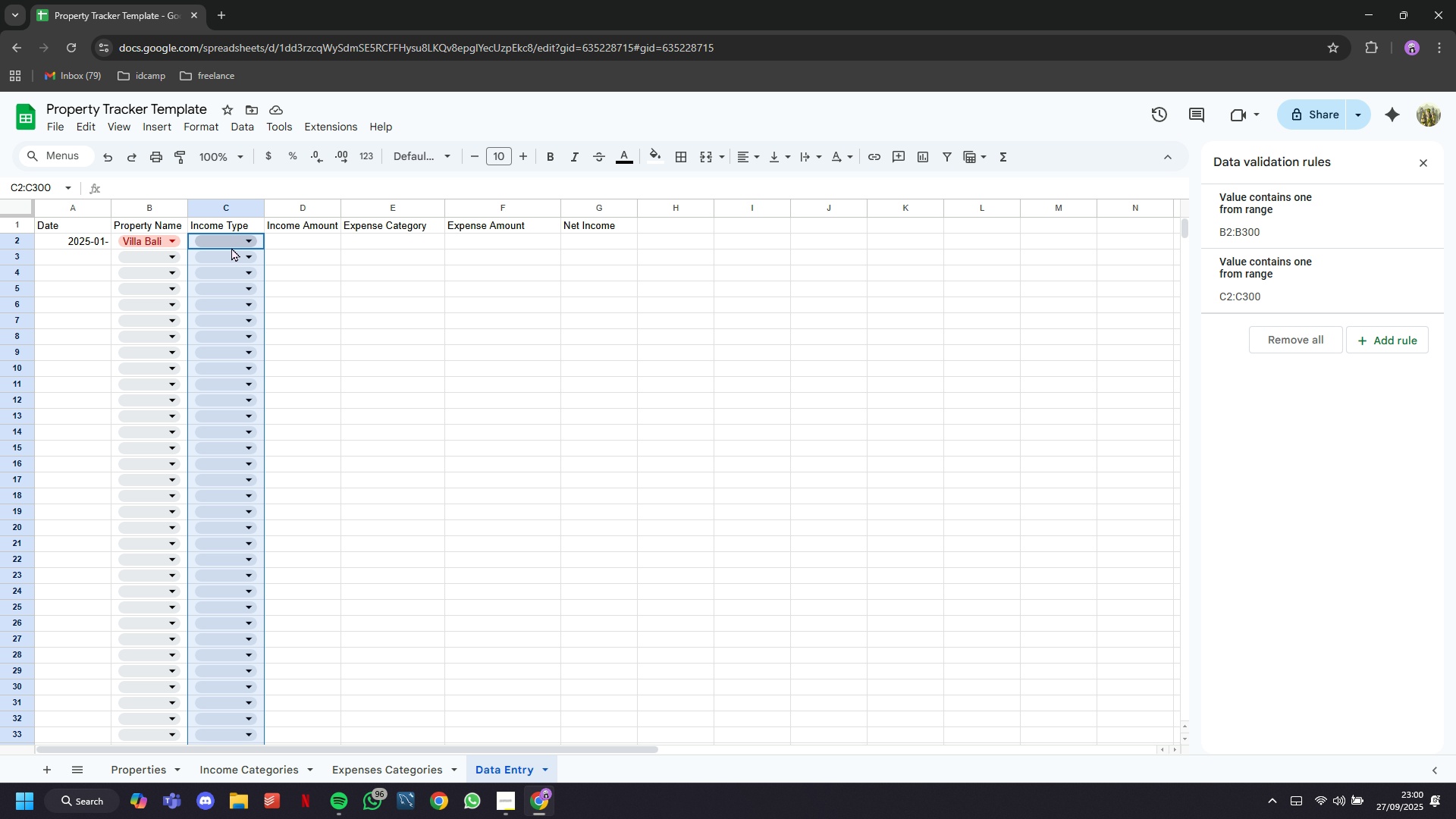 
left_click([228, 248])
 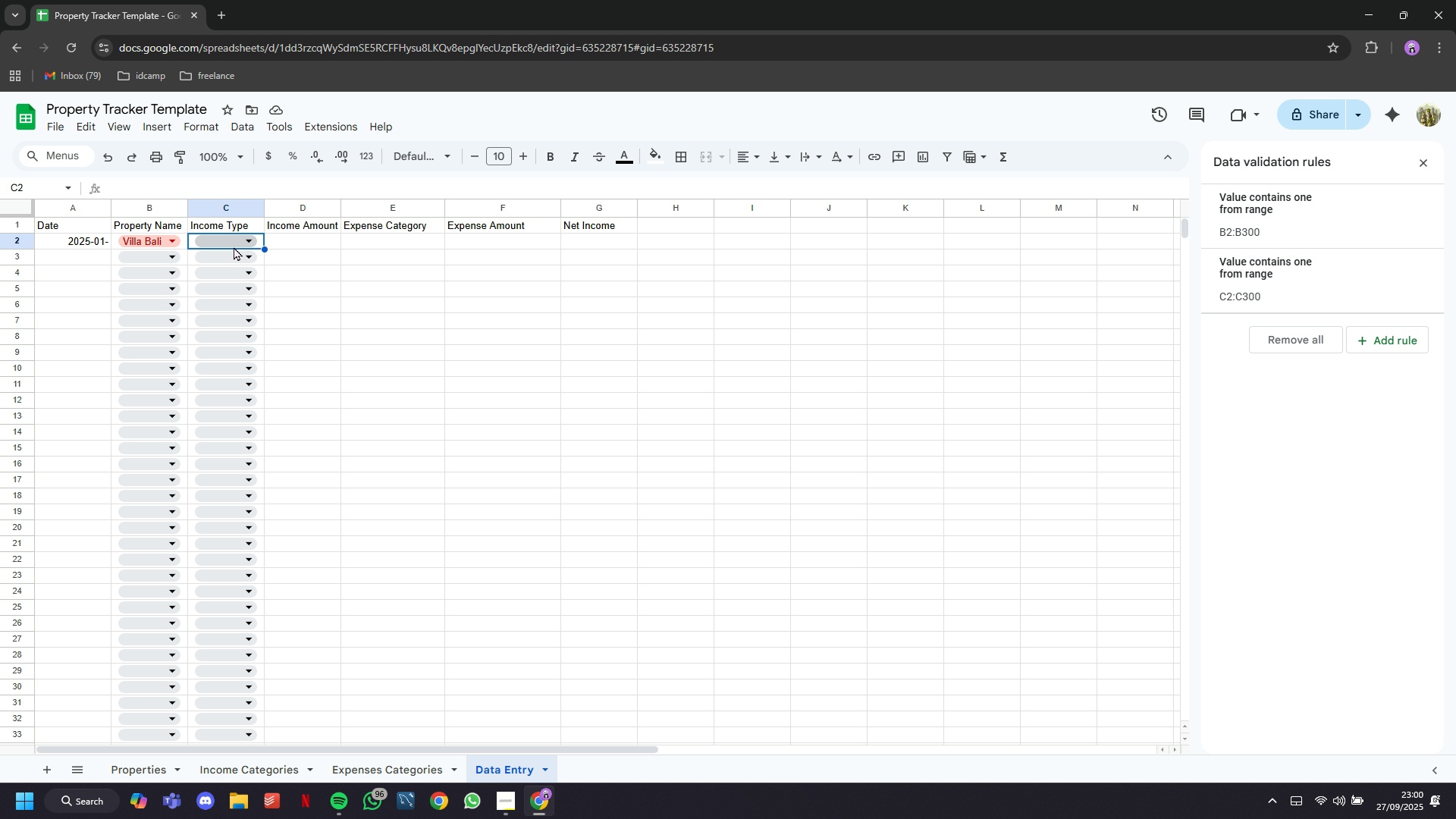 
left_click([231, 238])
 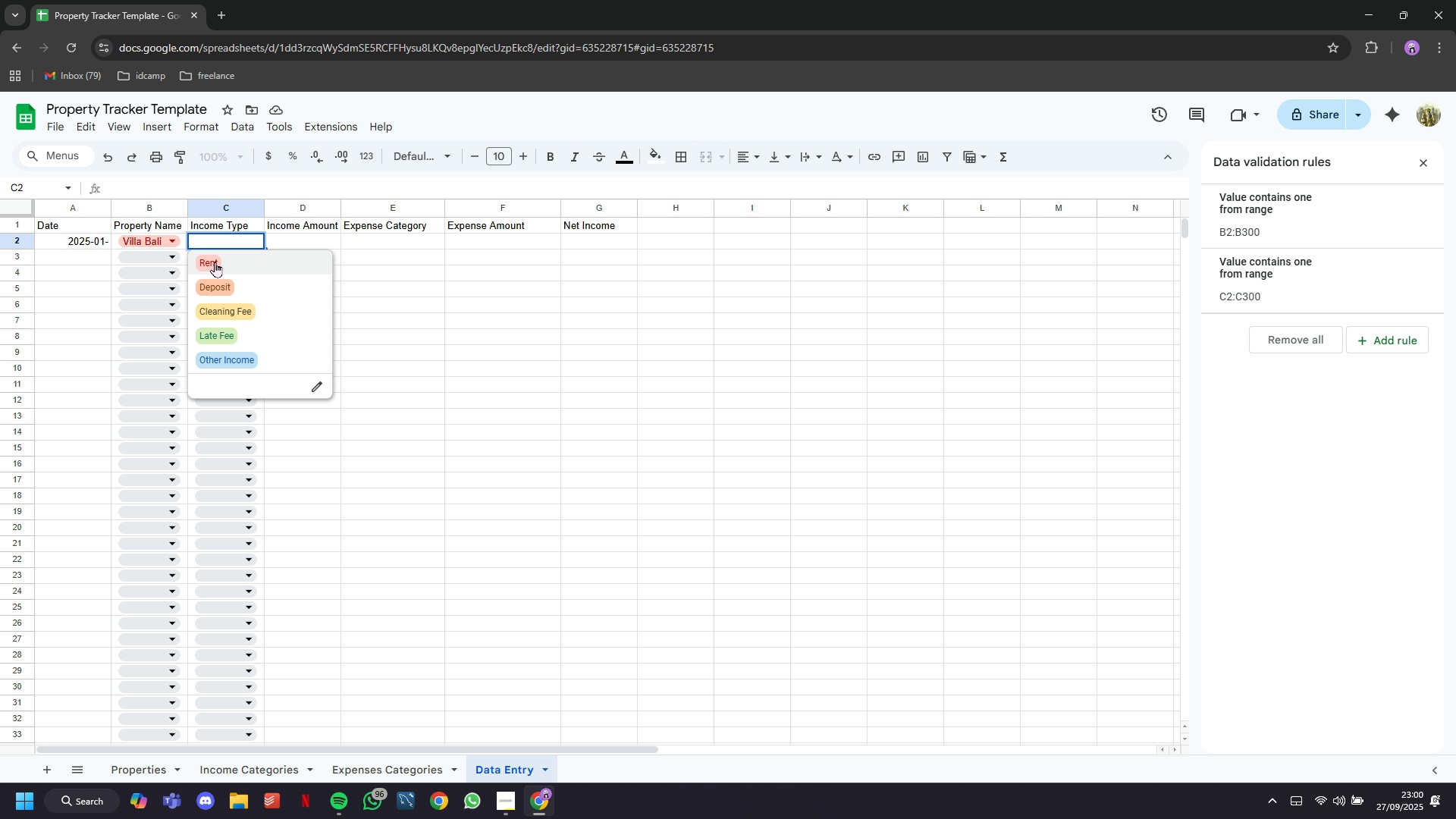 
left_click([215, 262])
 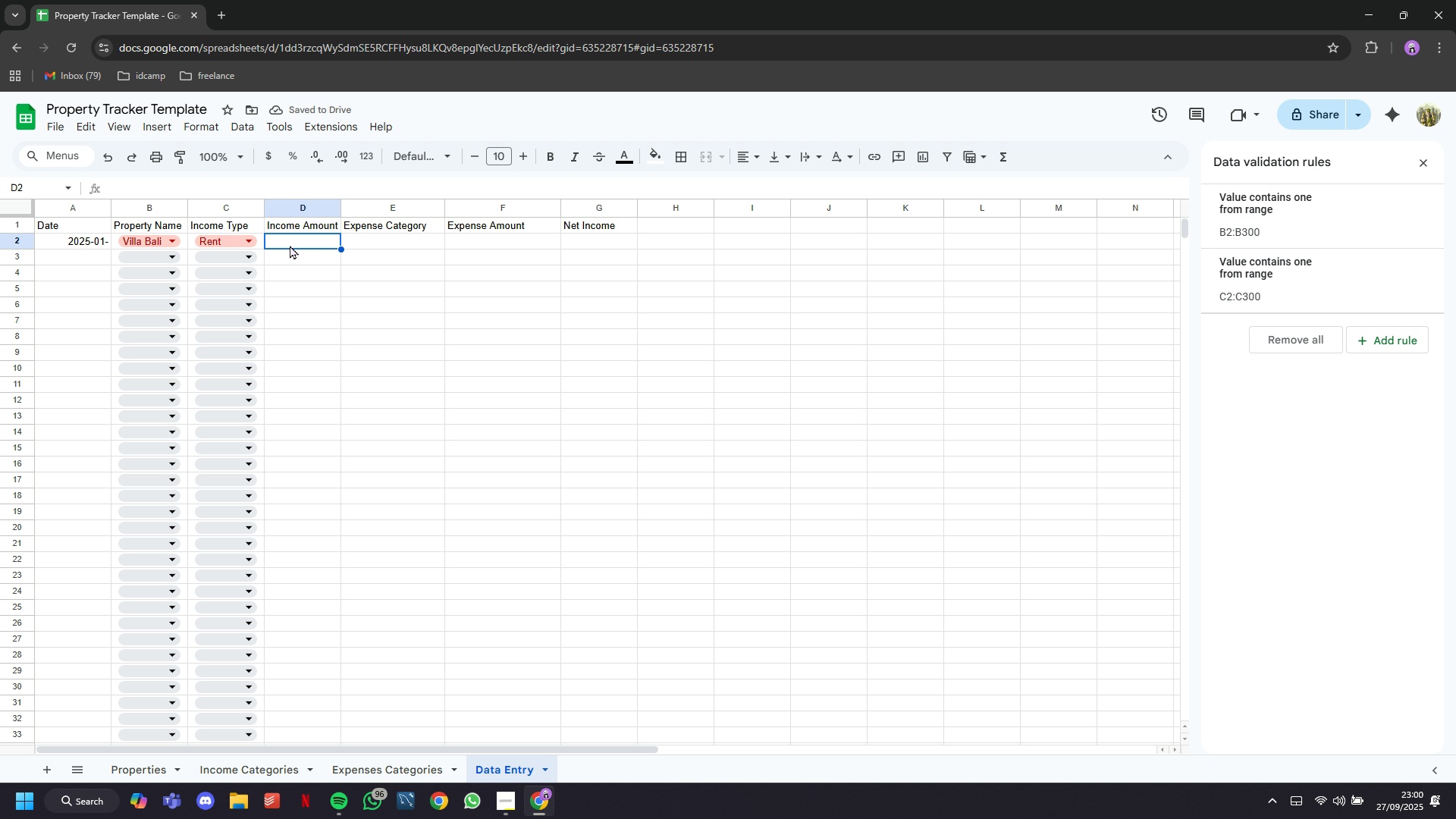 
wait(5.69)
 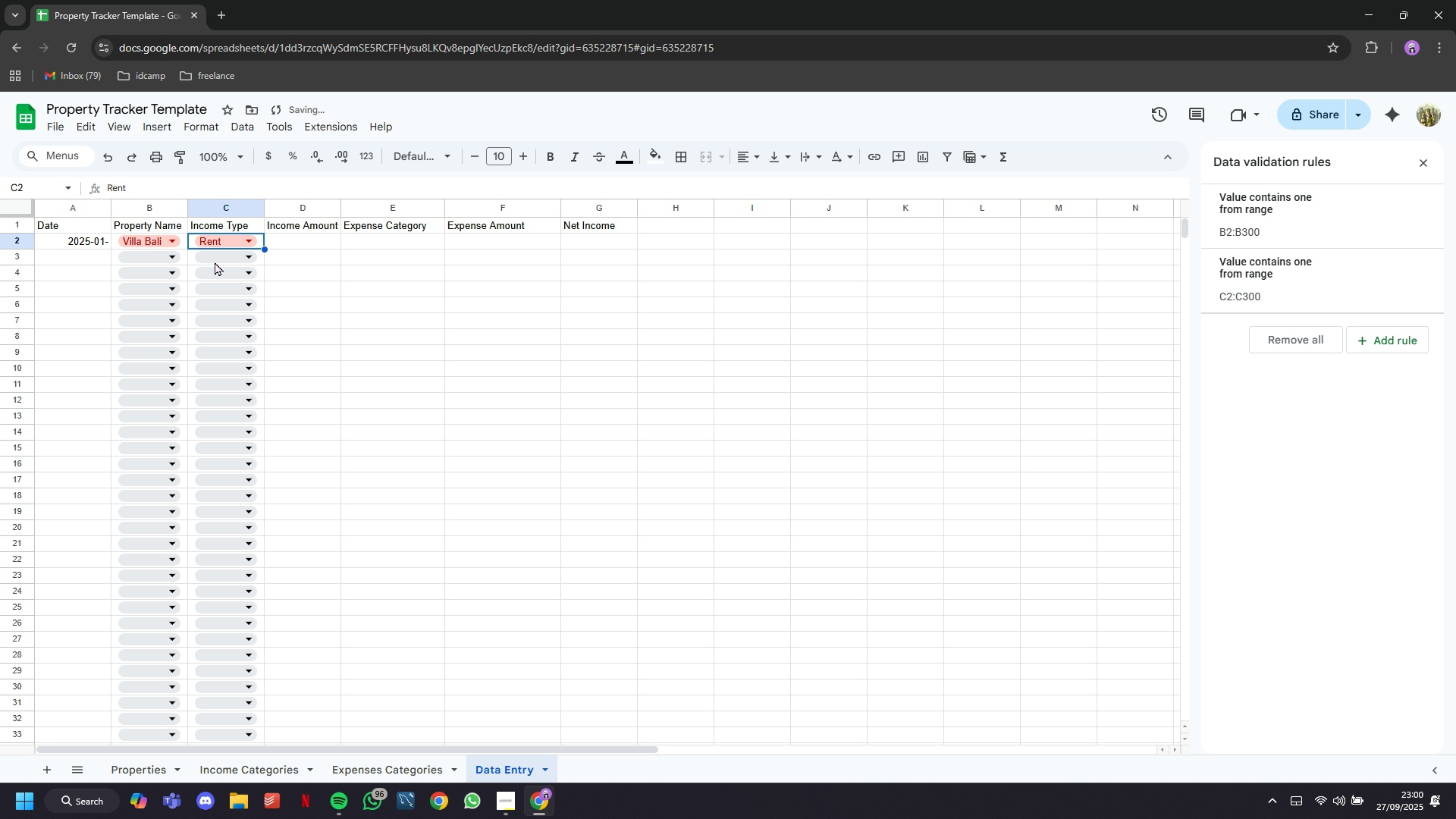 
type(15000000)
 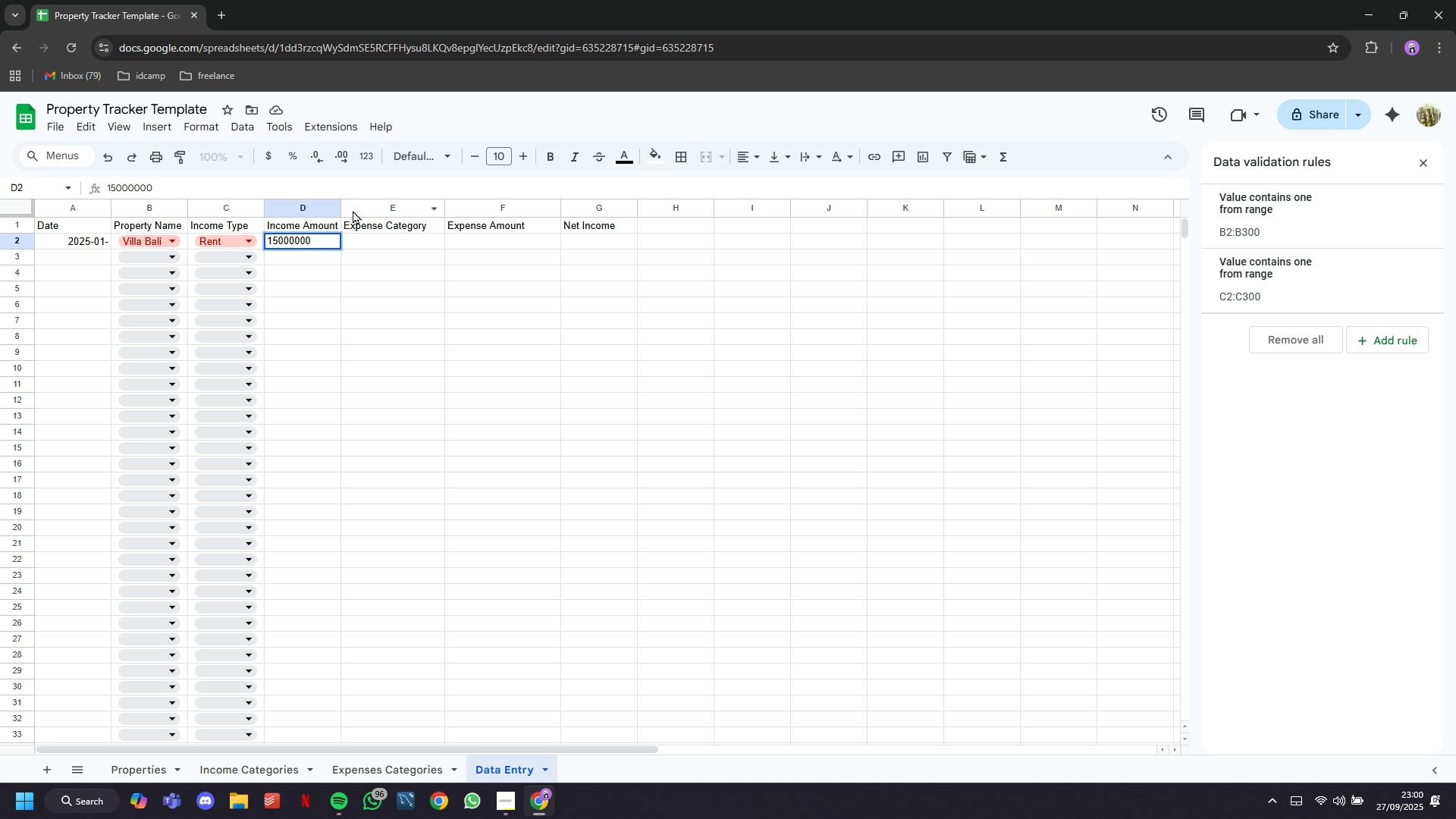 
left_click_drag(start_coordinate=[340, 203], to_coordinate=[358, 227])
 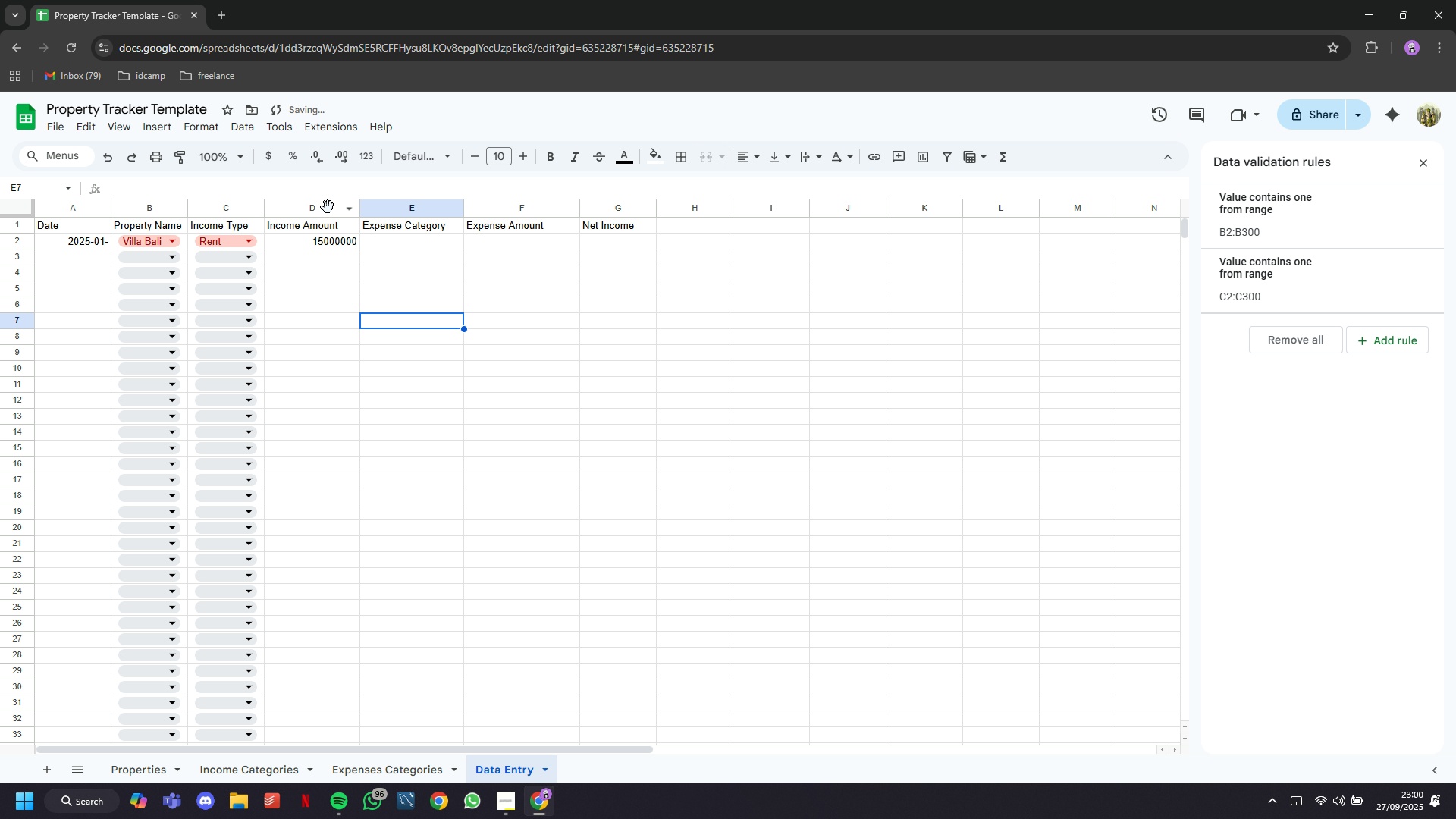 
hold_key(key=ControlLeft, duration=0.77)
 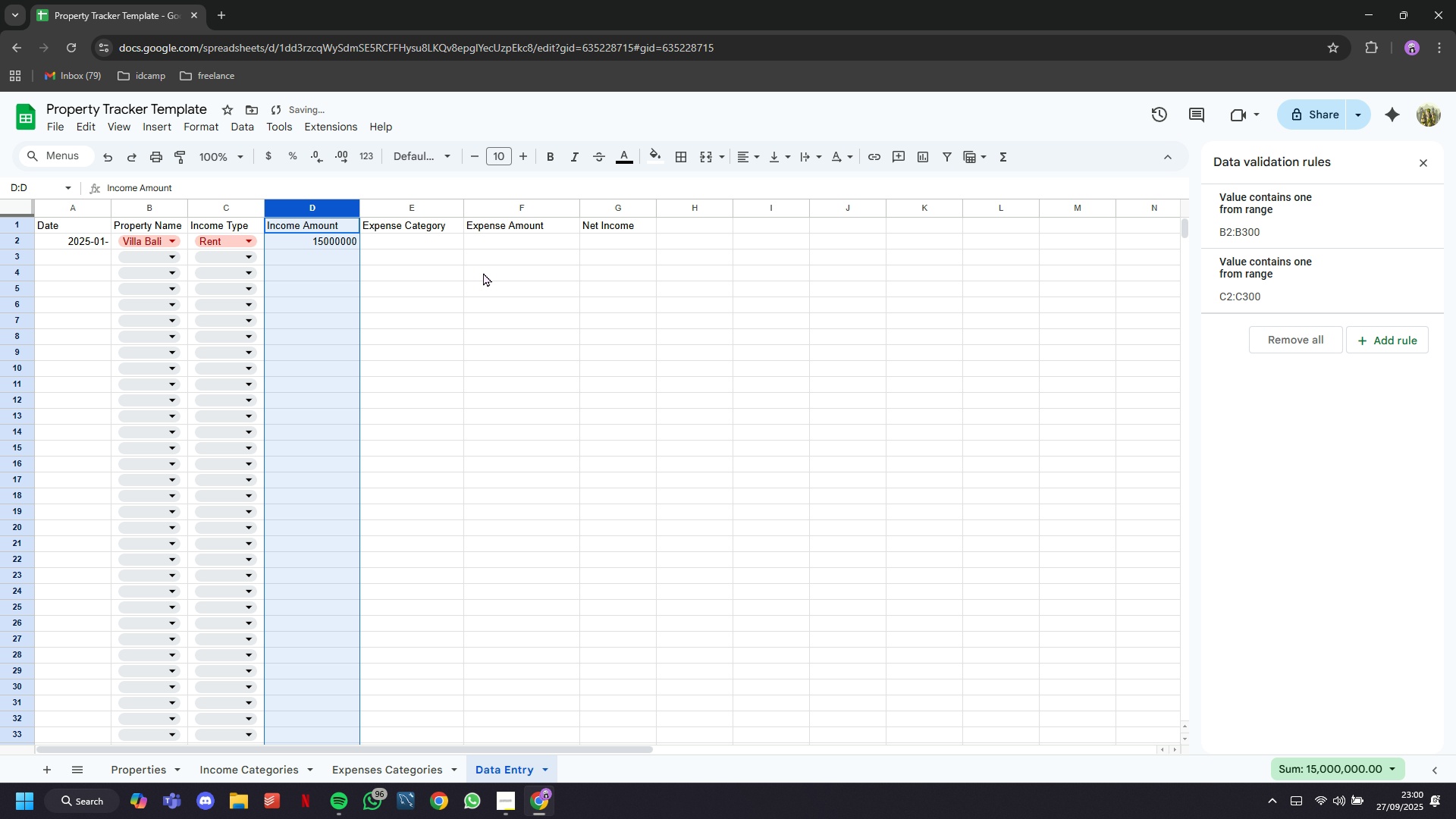 
left_click([483, 272])
 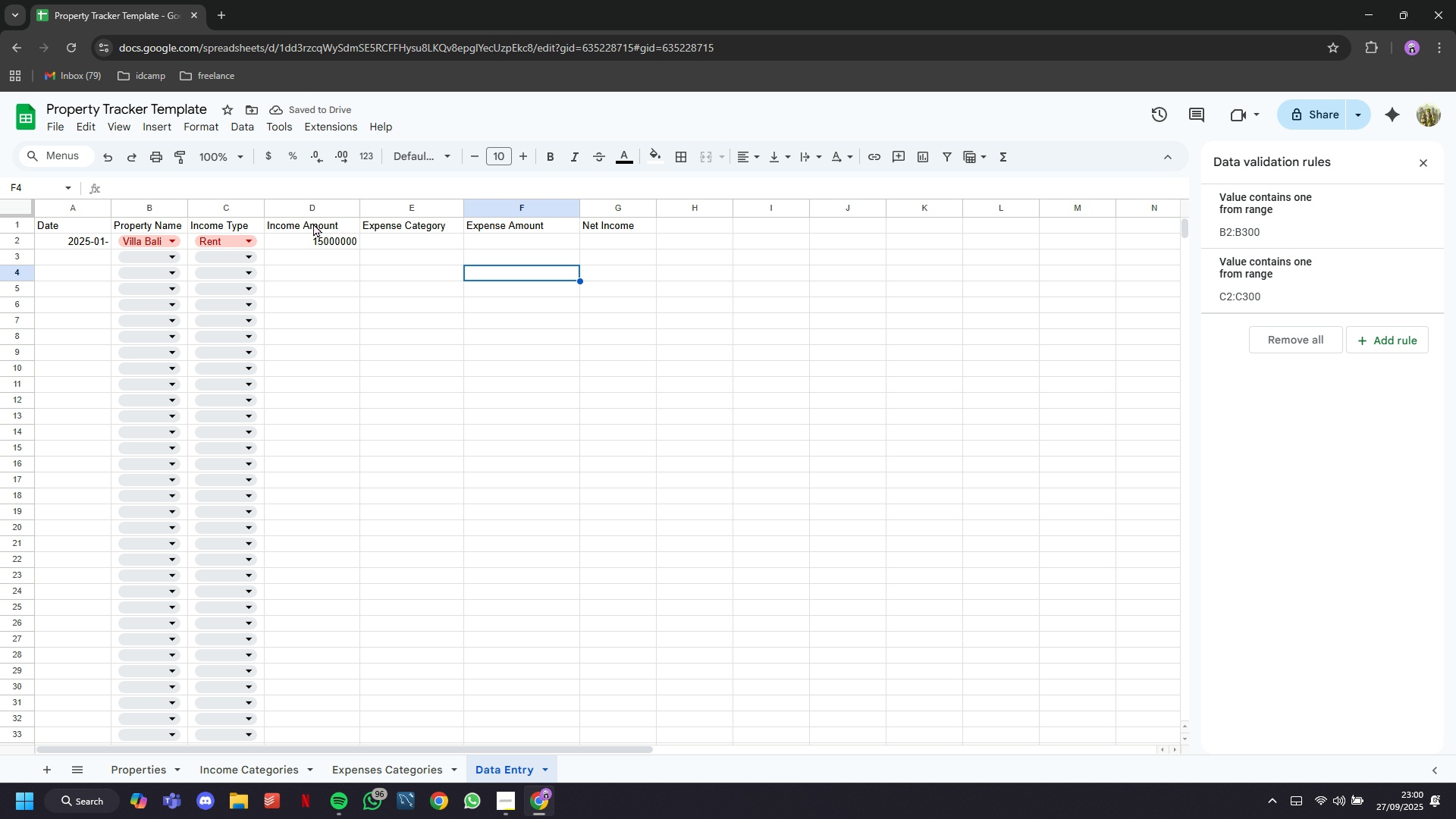 
left_click([306, 210])
 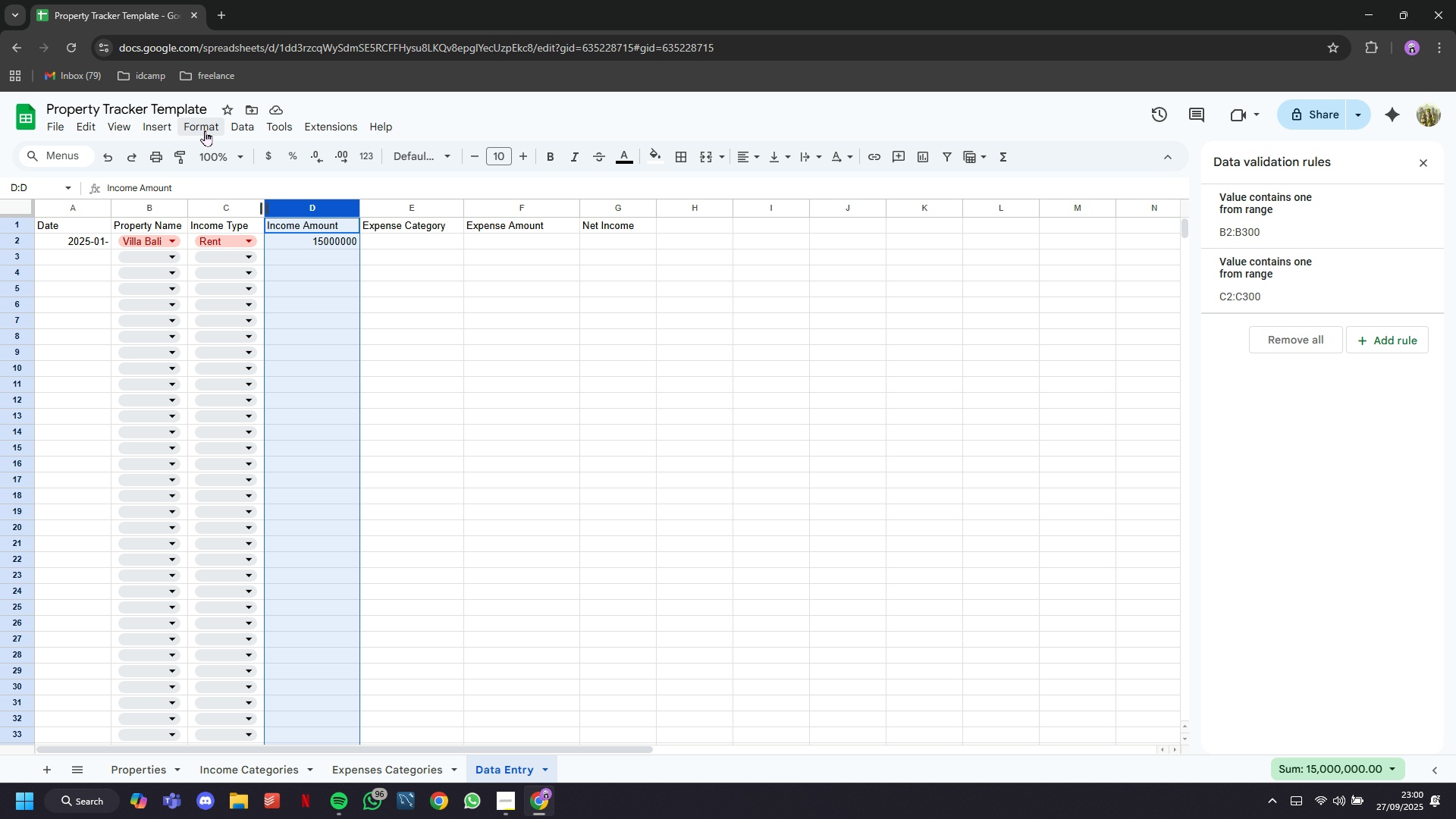 
left_click([210, 124])
 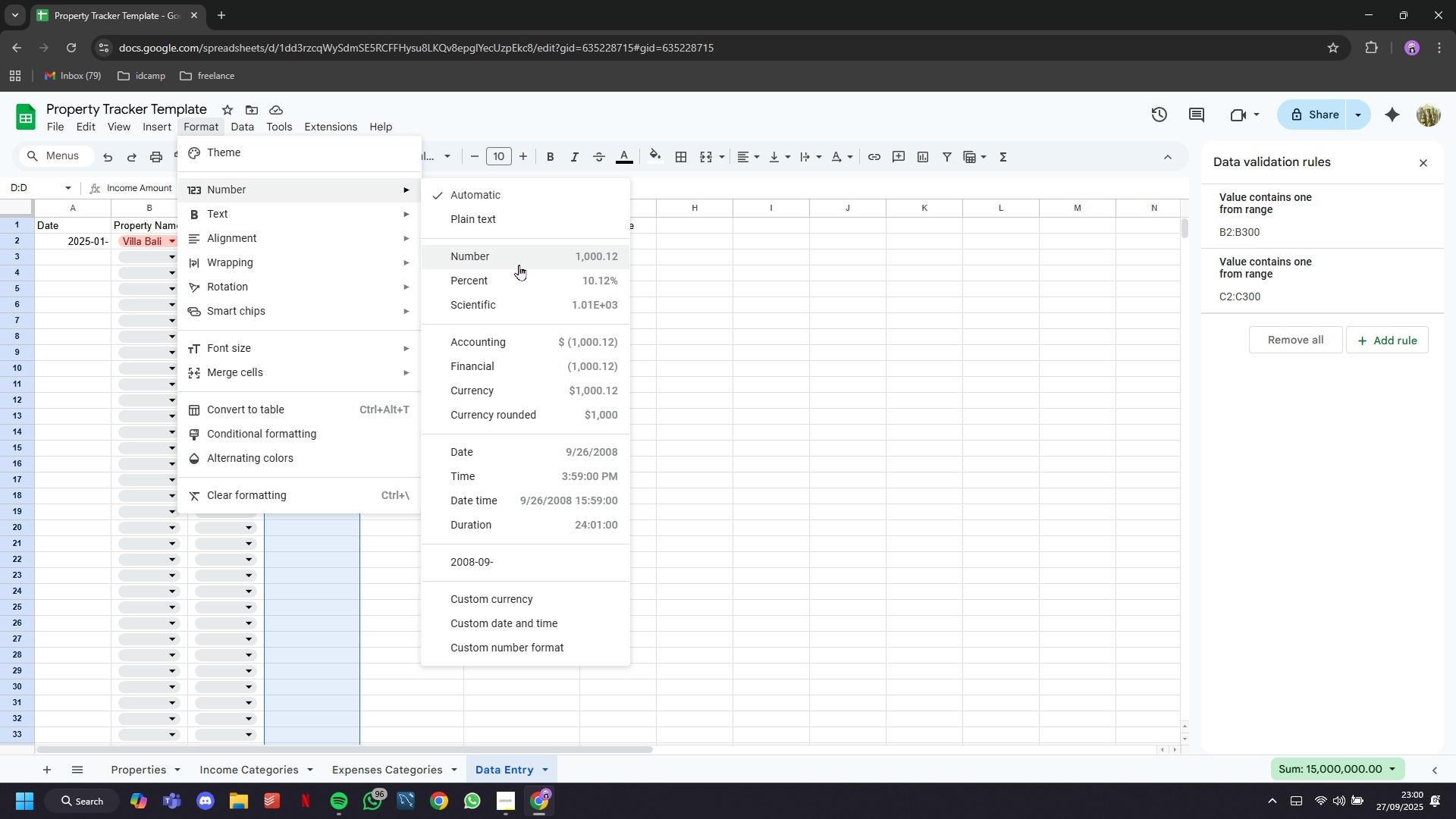 
mouse_move([519, 397])
 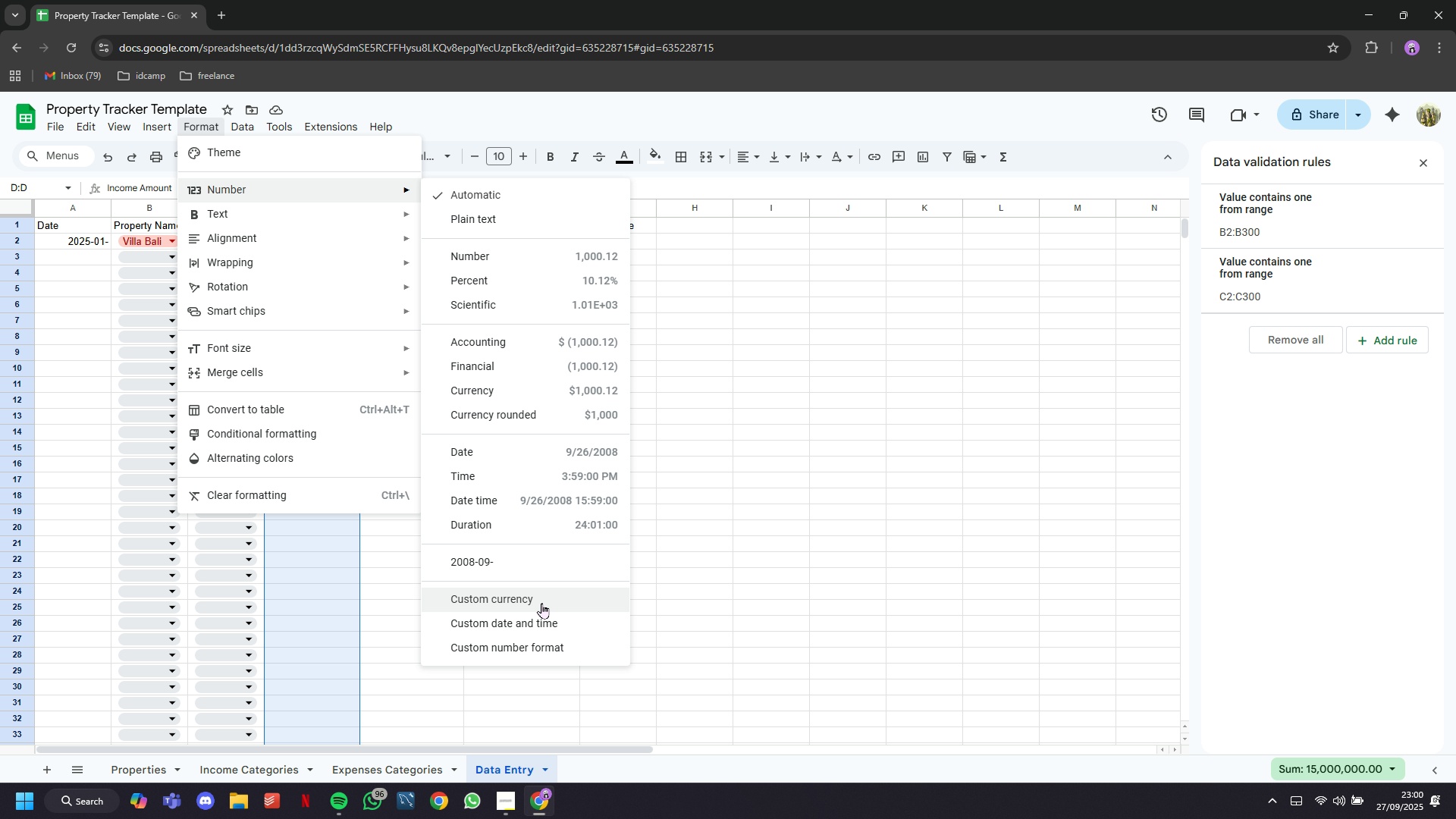 
left_click([541, 603])
 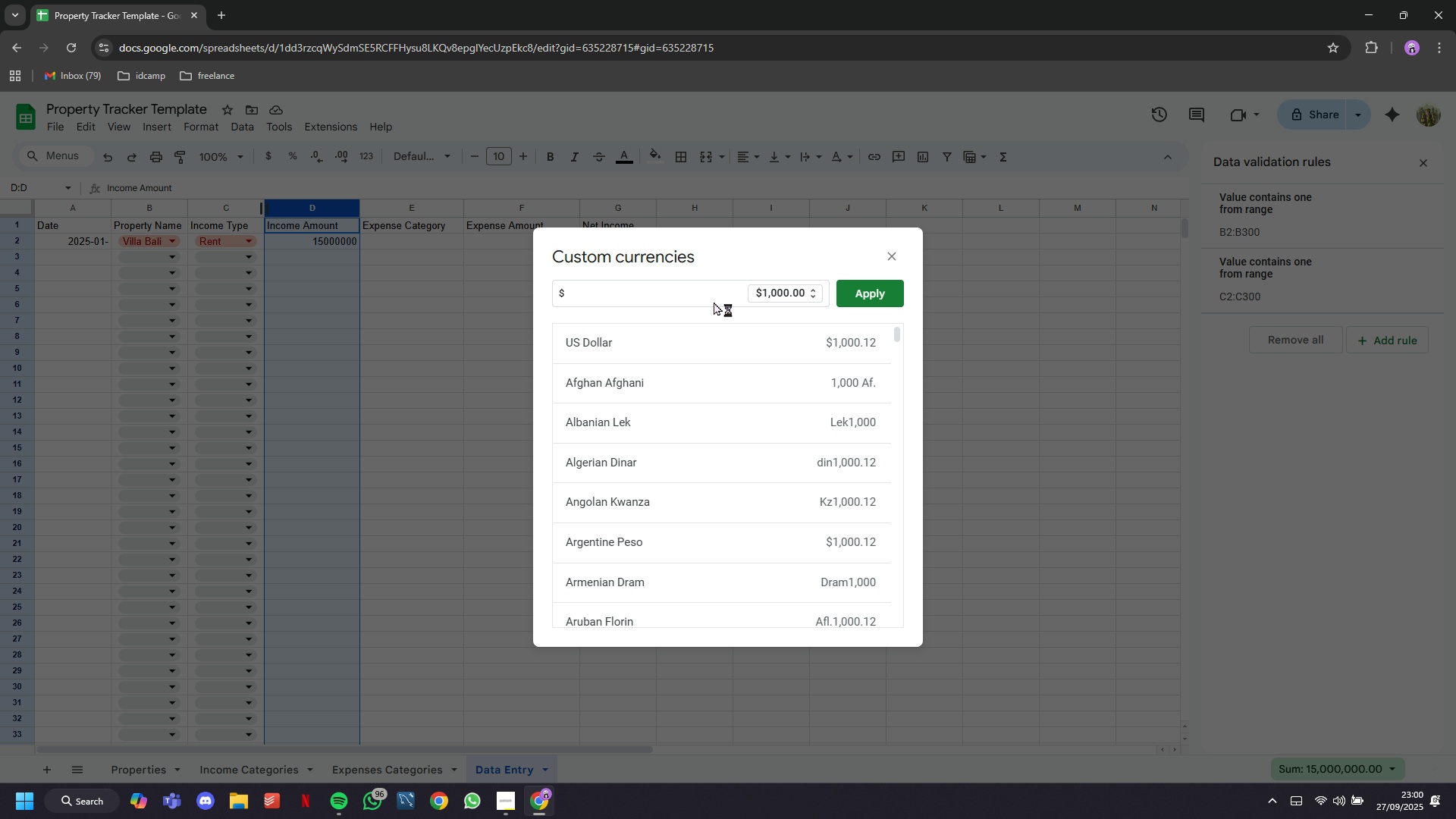 
scroll: coordinate [795, 397], scroll_direction: down, amount: 18.0
 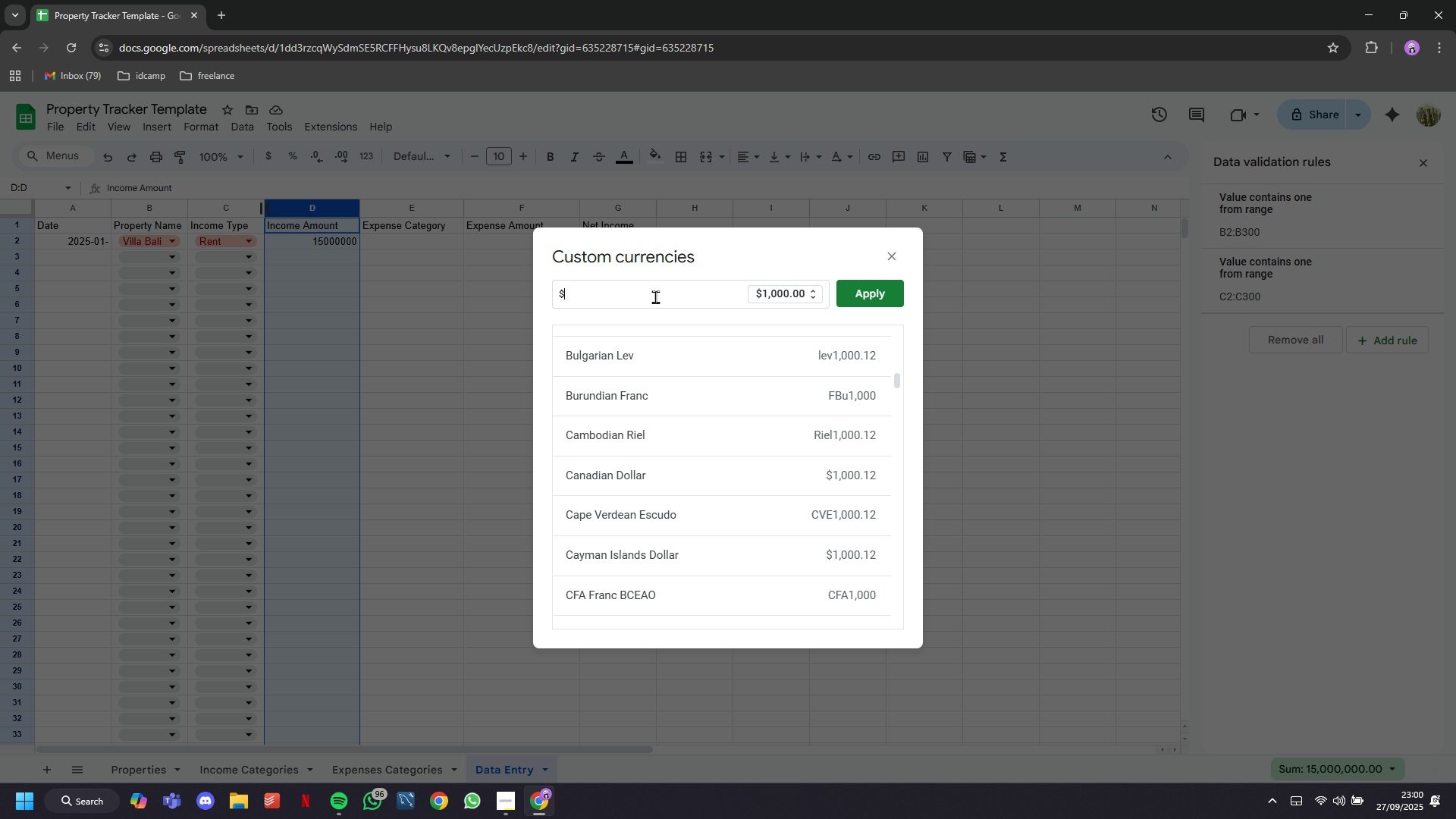 
double_click([655, 297])
 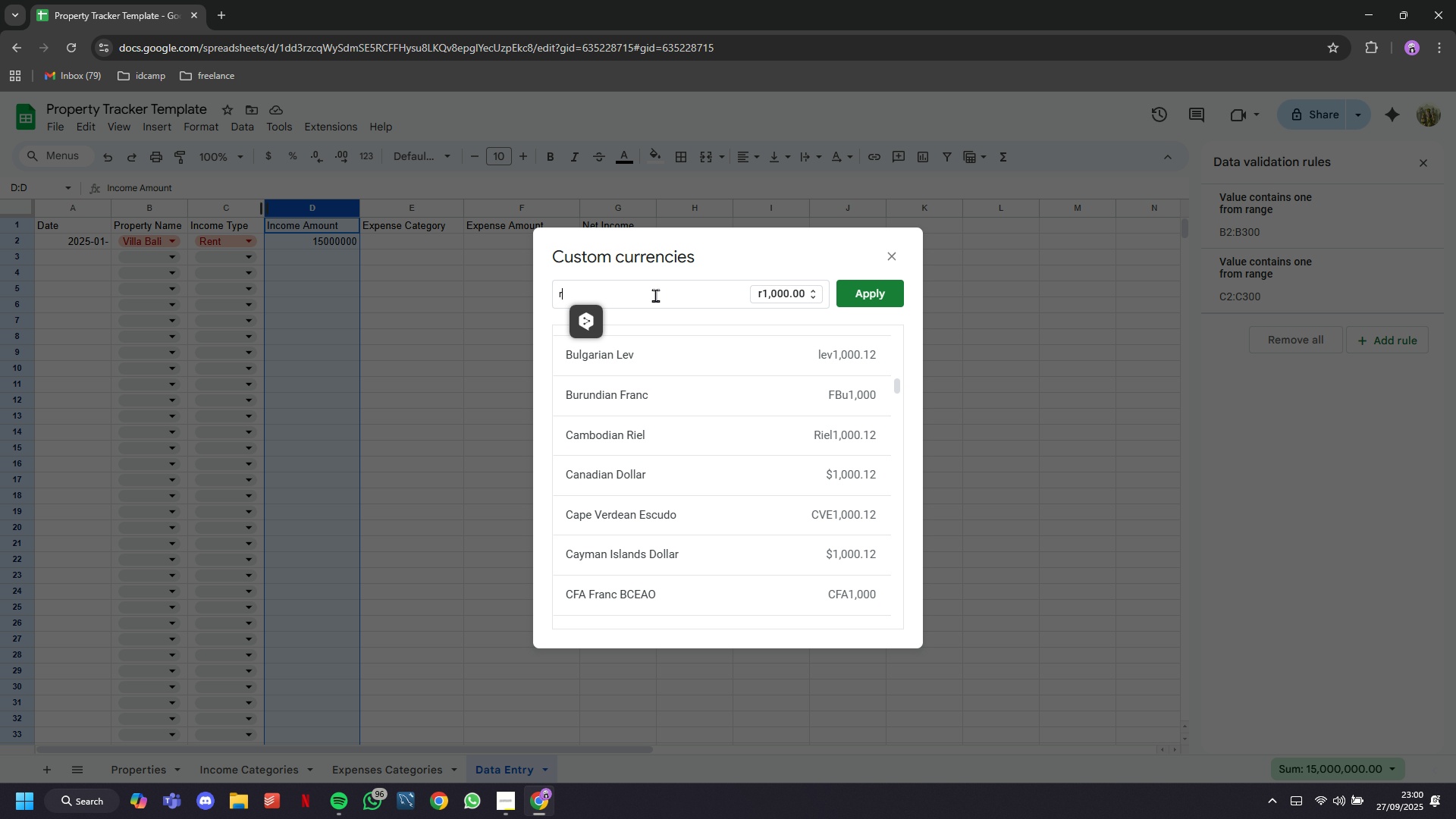 
type(ru)
key(Backspace)
type(p)
key(Backspace)
key(Backspace)
type(Rp)
key(Backspace)
key(Backspace)
 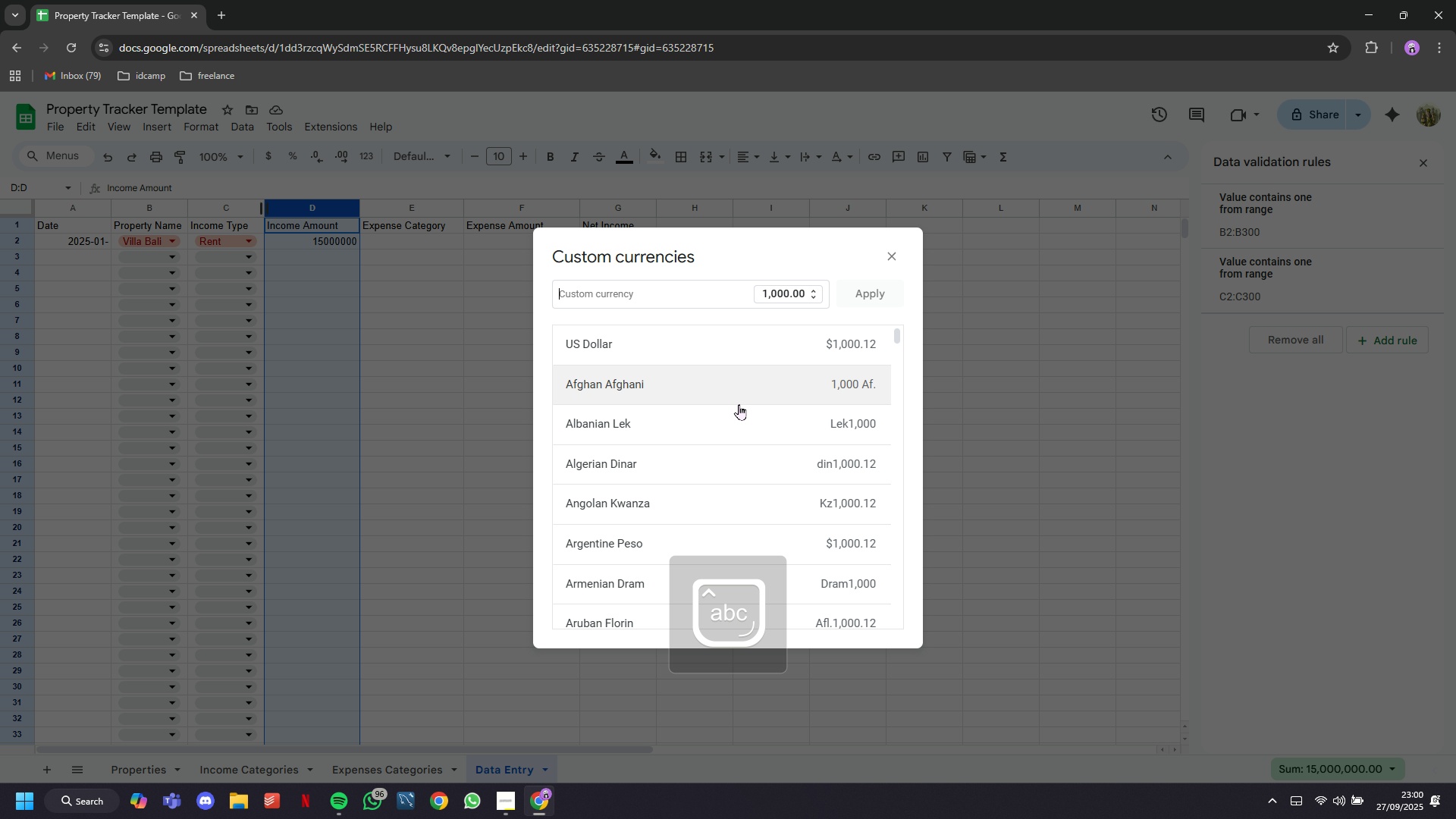 
scroll: coordinate [764, 438], scroll_direction: down, amount: 39.0
 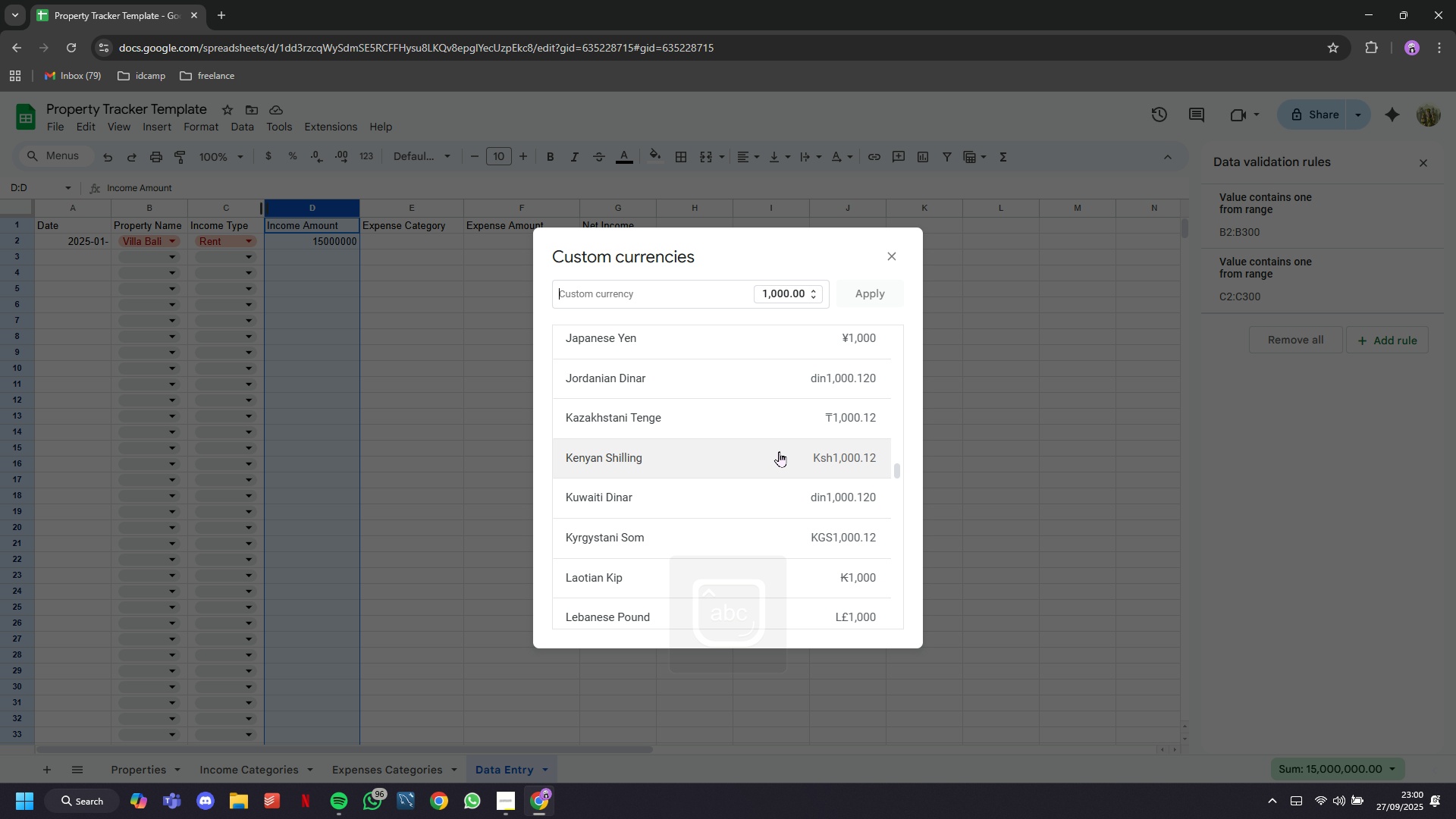 
scroll: coordinate [772, 457], scroll_direction: up, amount: 4.0
 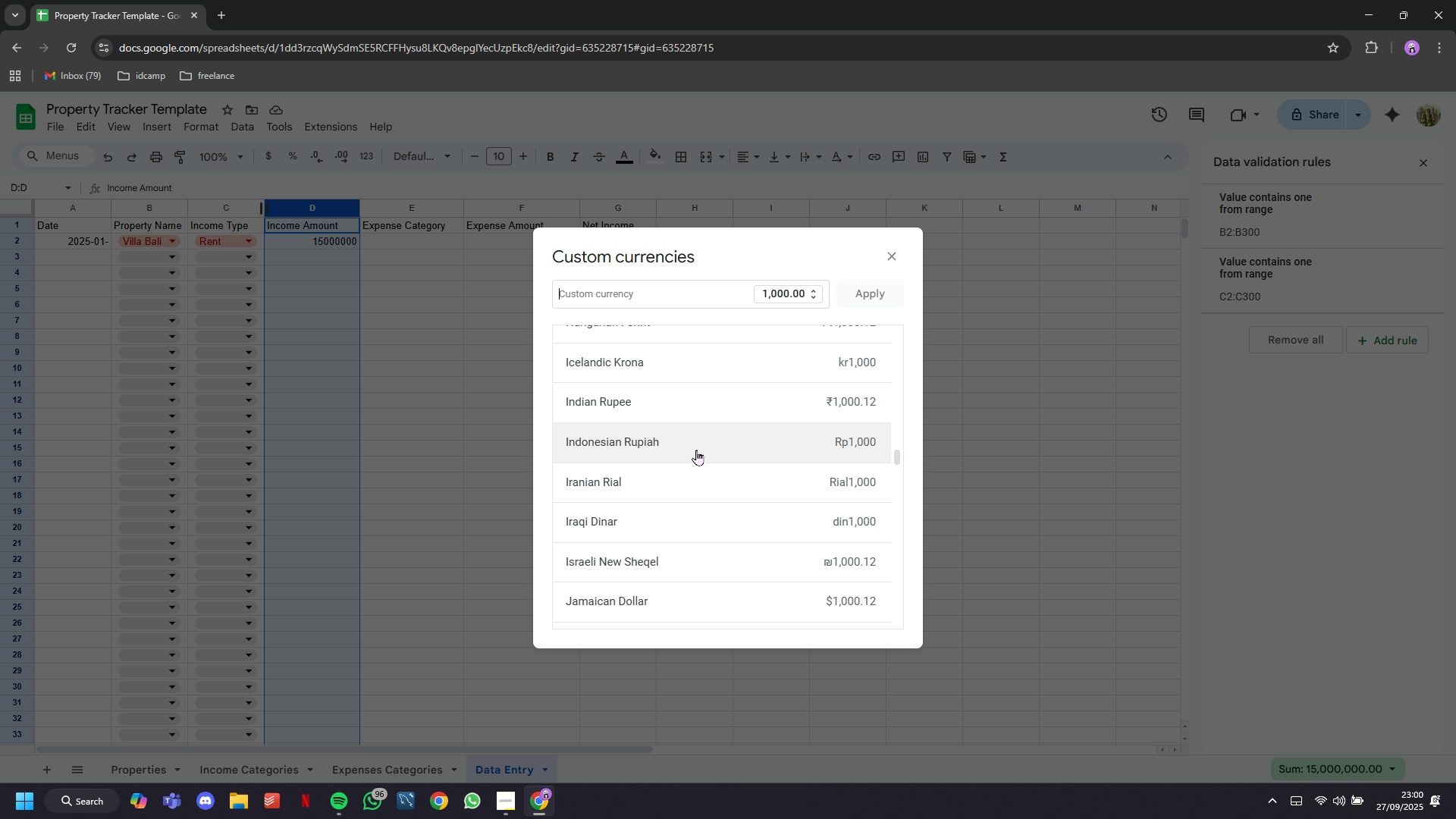 
left_click([644, 441])
 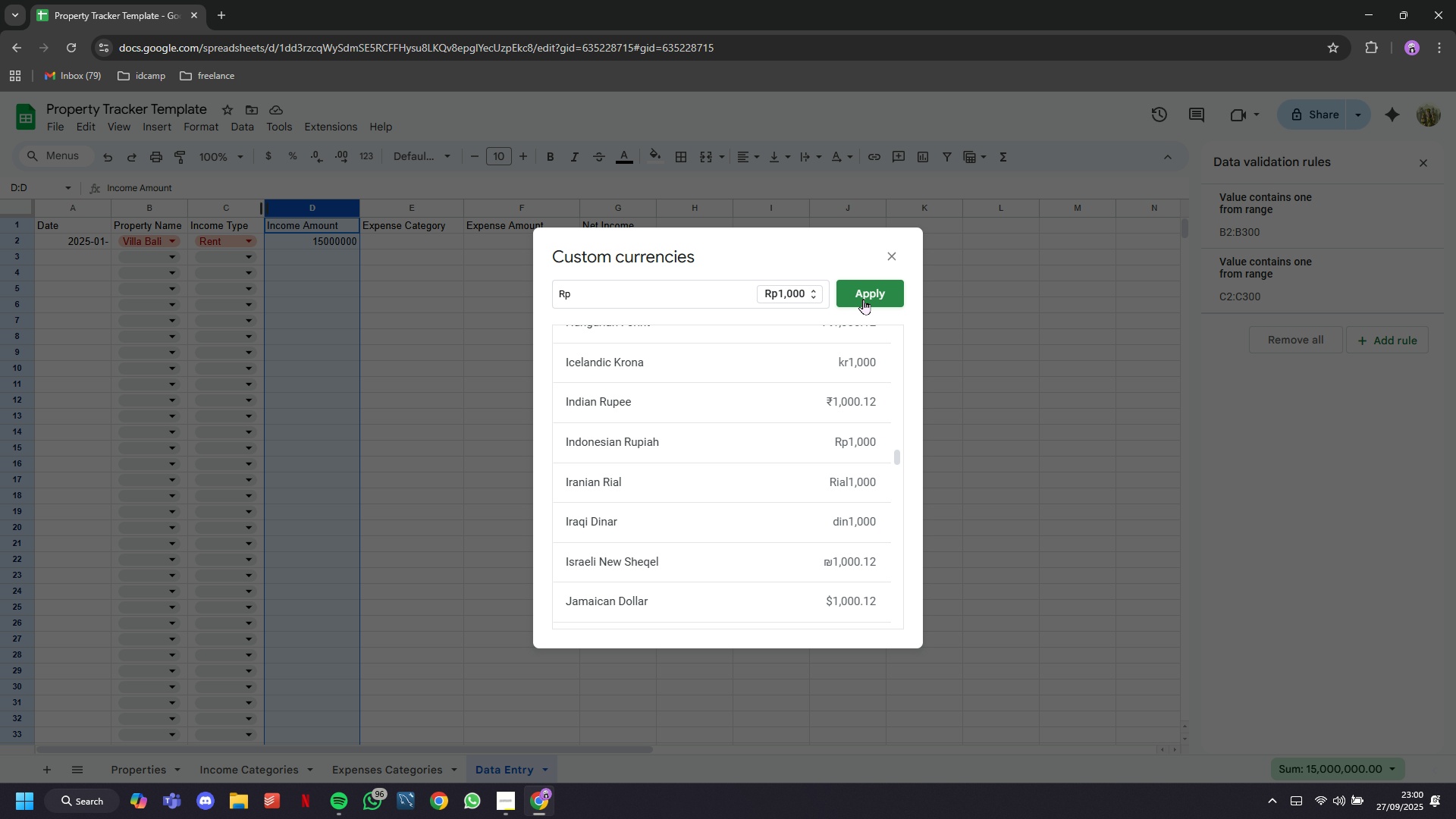 
left_click([866, 297])
 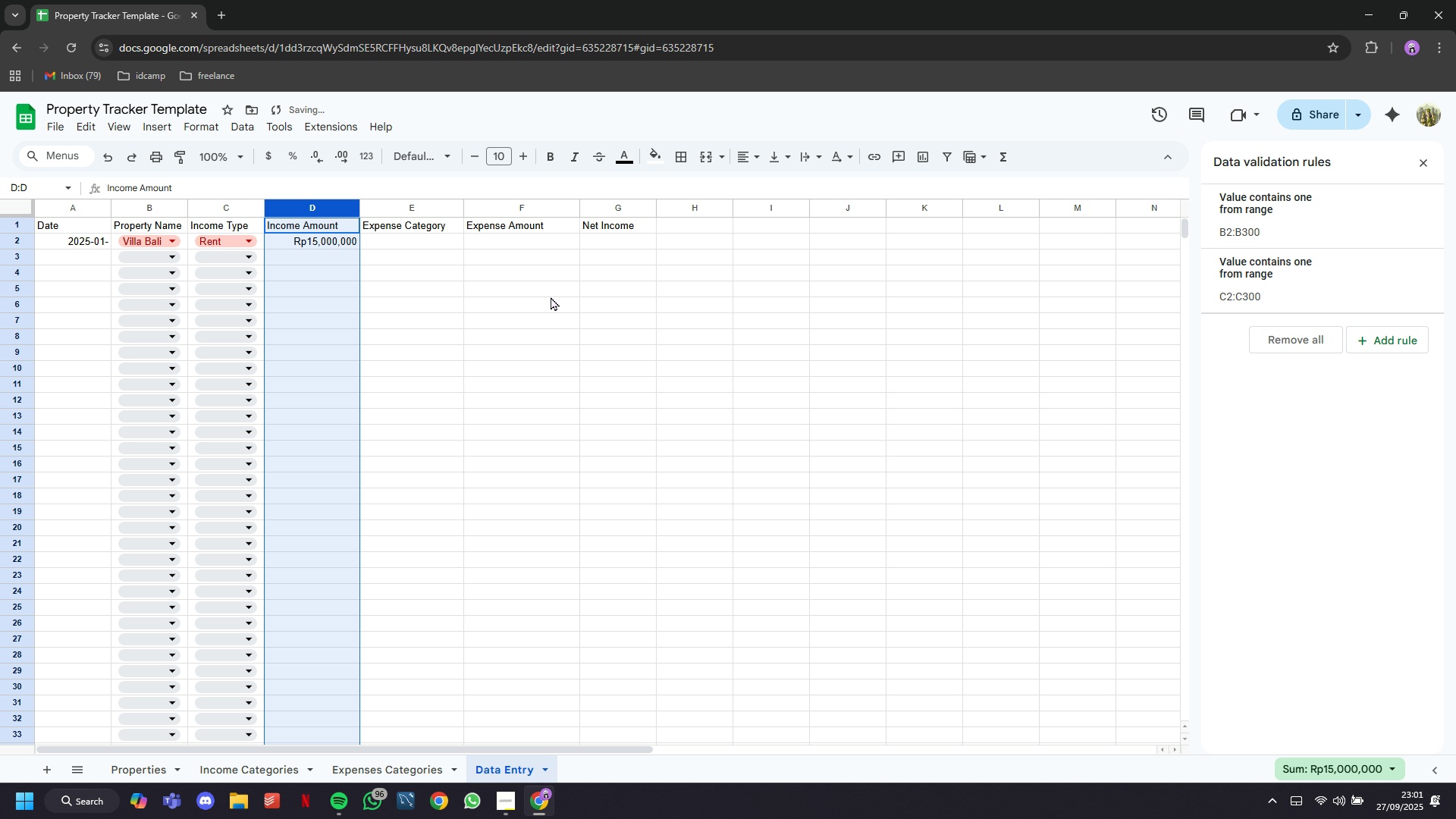 
scroll: coordinate [461, 325], scroll_direction: up, amount: 9.0
 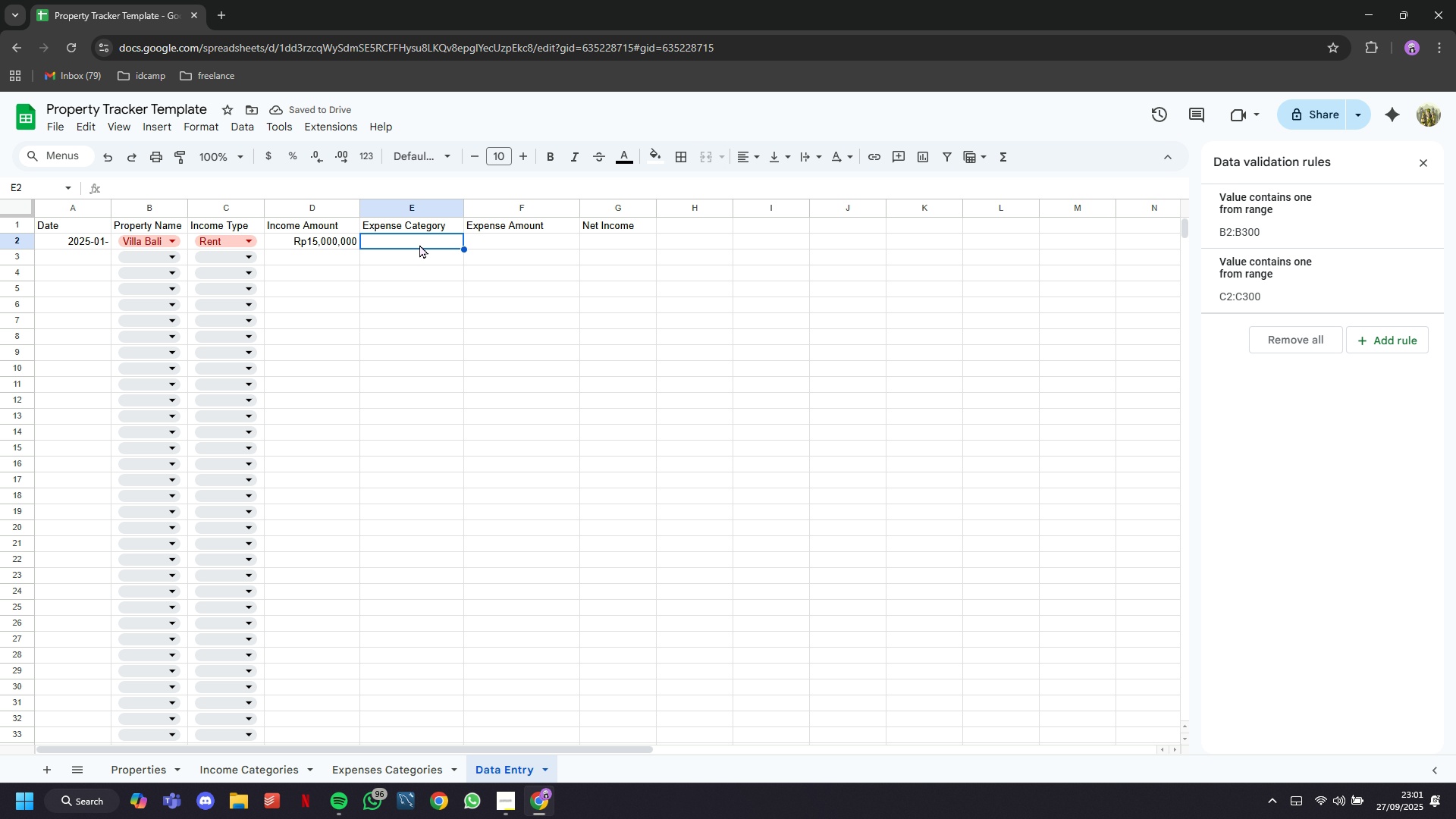 
left_click([419, 244])
 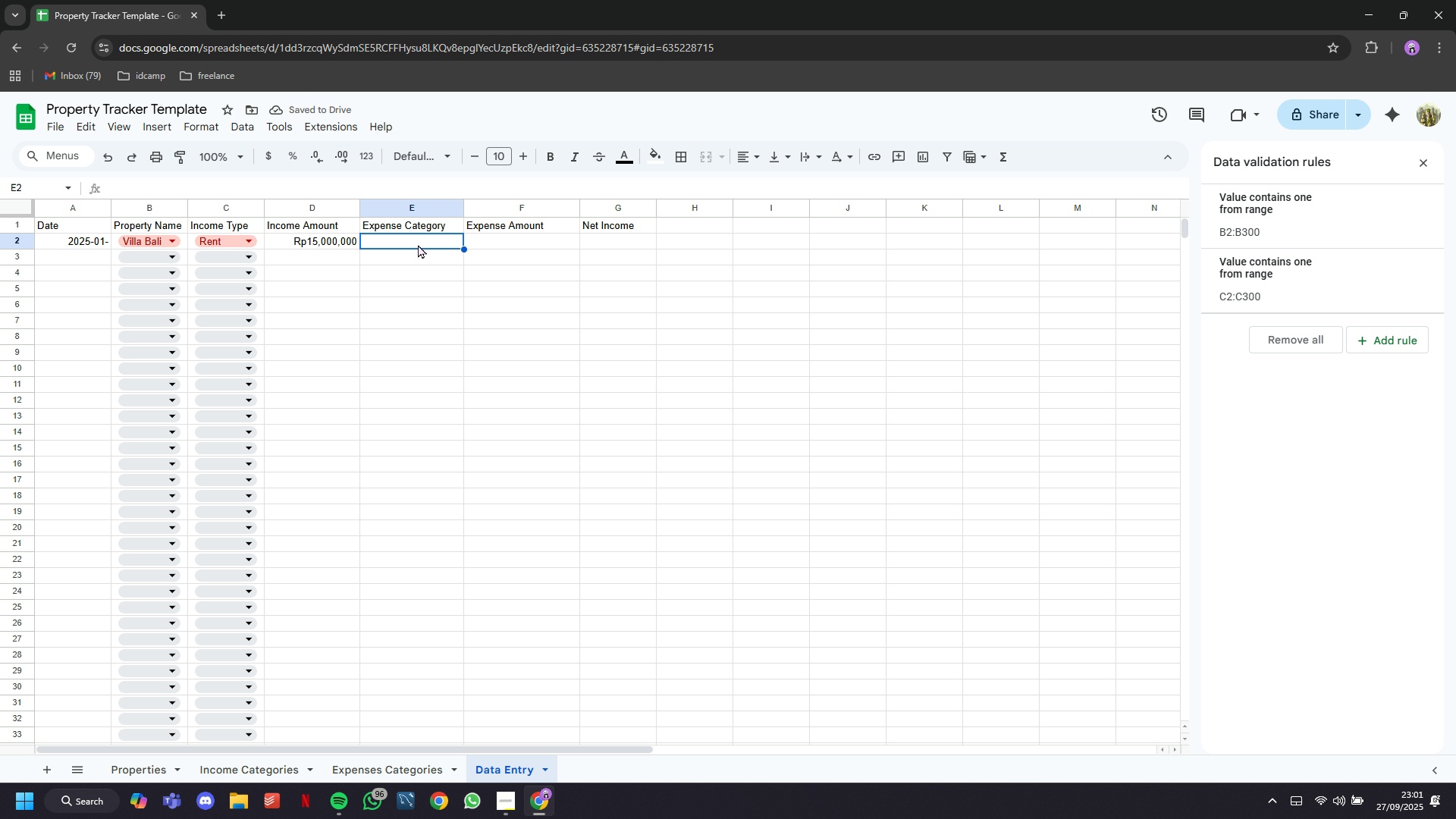 
scroll: coordinate [418, 244], scroll_direction: up, amount: 1.0
 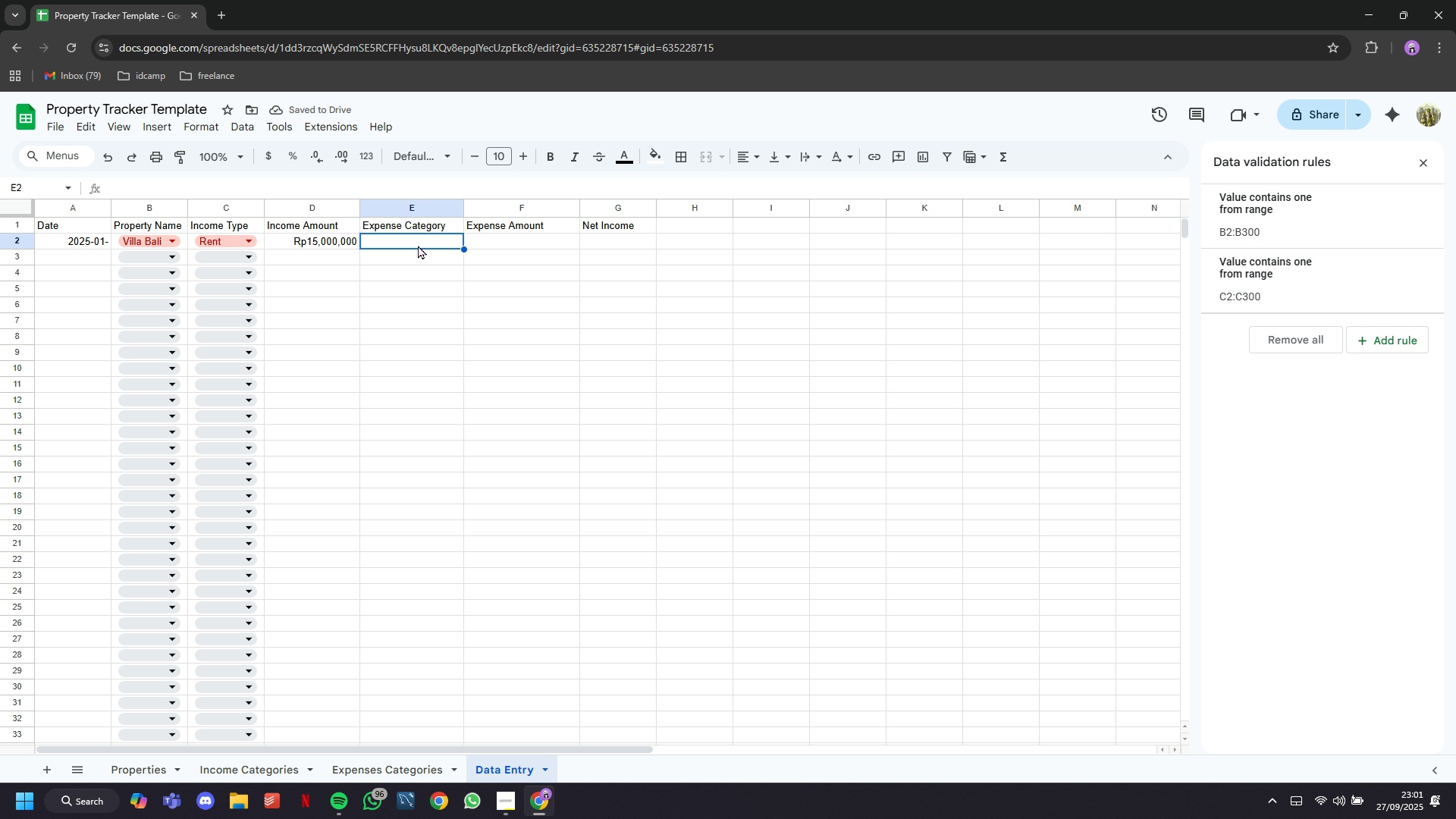 
left_click_drag(start_coordinate=[418, 244], to_coordinate=[418, 438])
 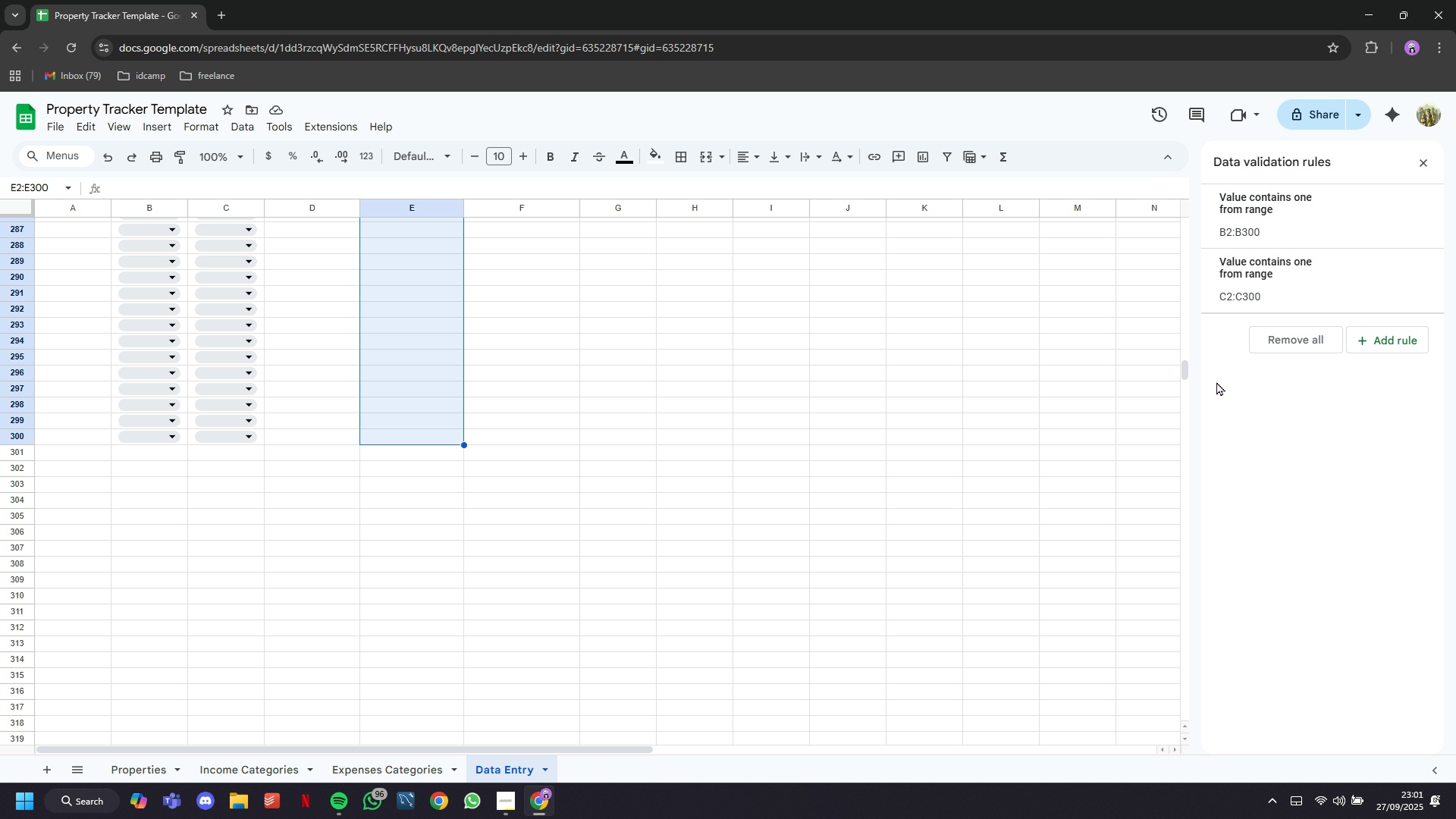 
scroll: coordinate [413, 477], scroll_direction: down, amount: 60.0
 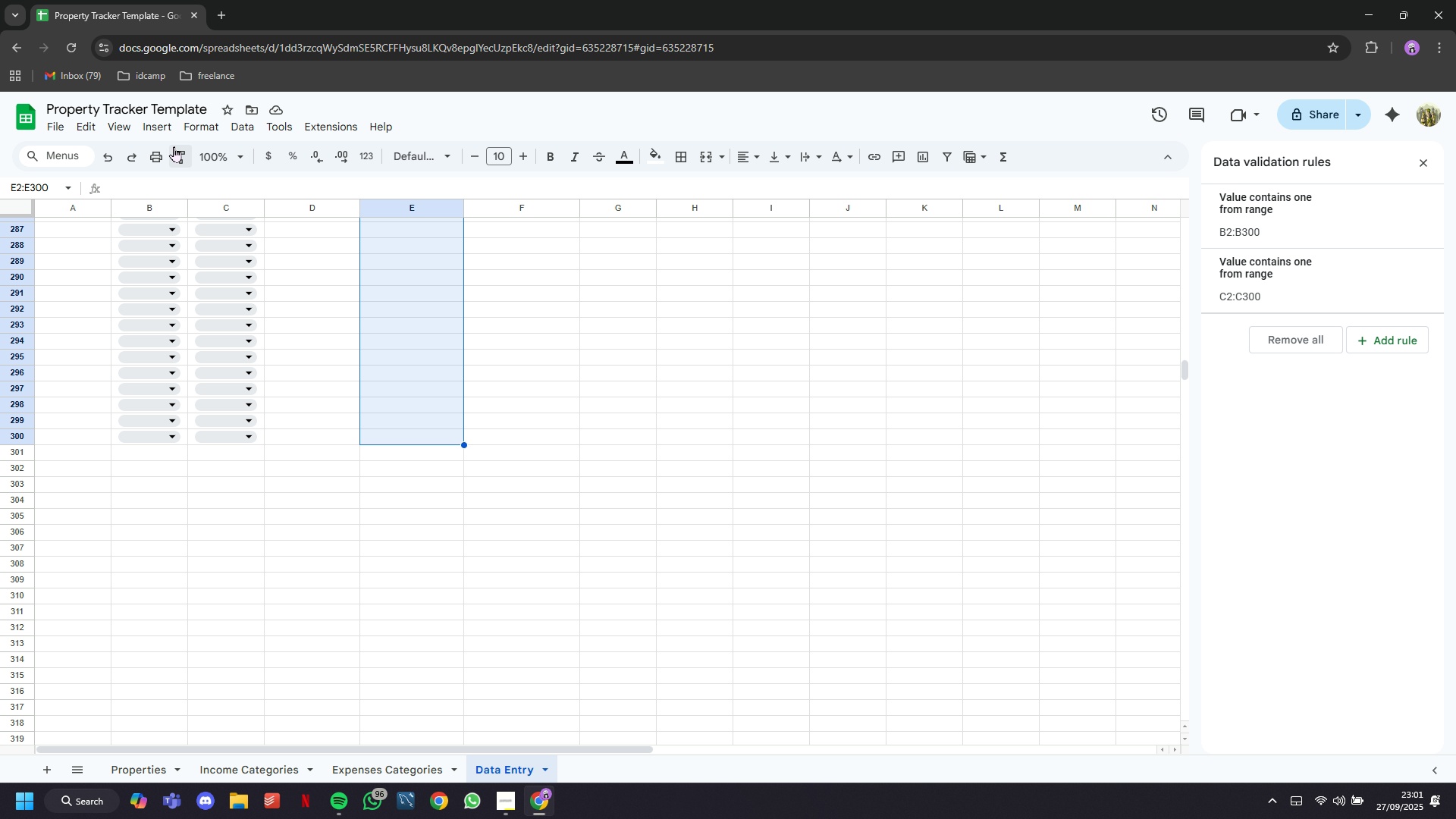 
left_click([243, 133])
 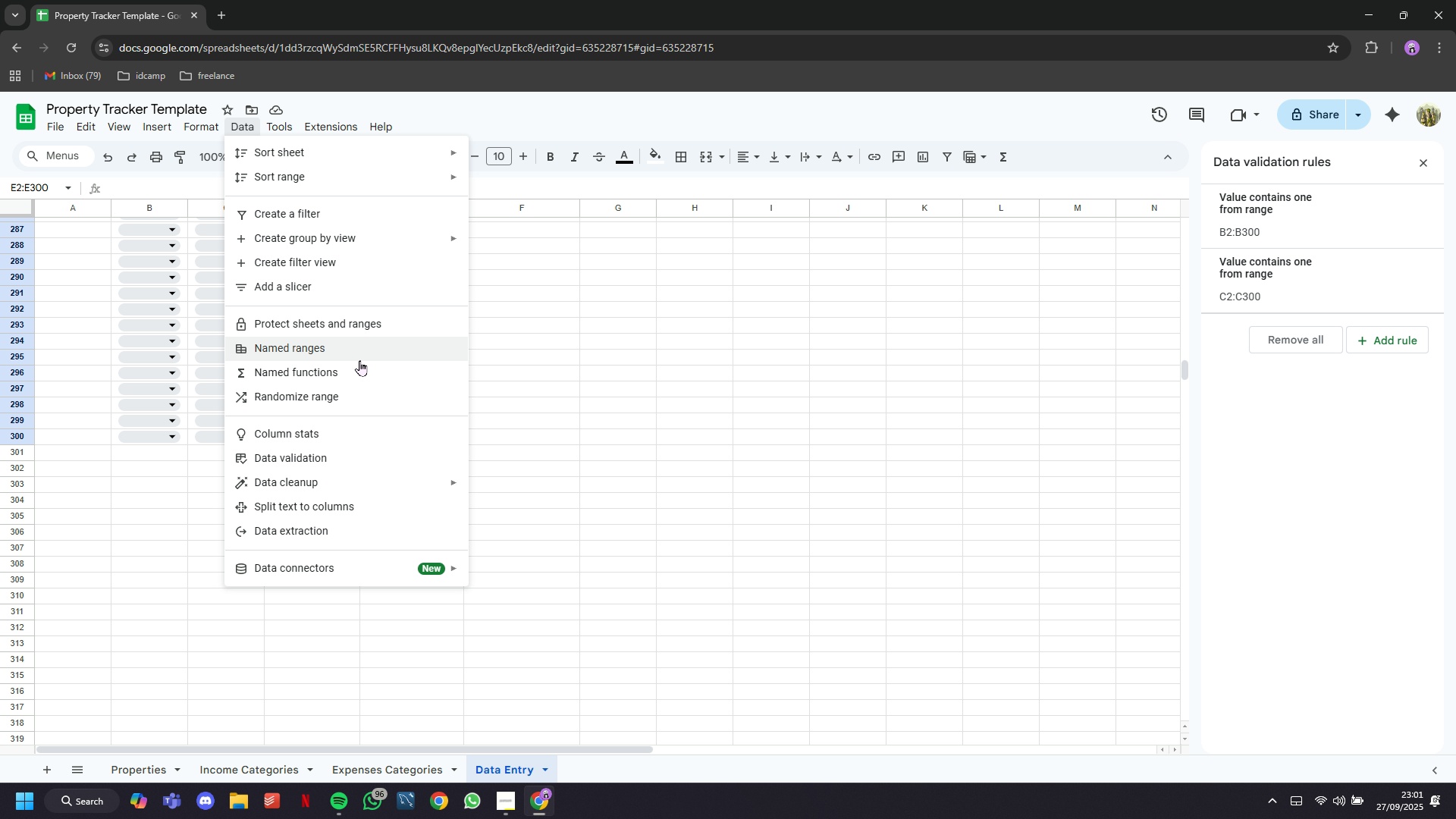 
left_click([361, 455])
 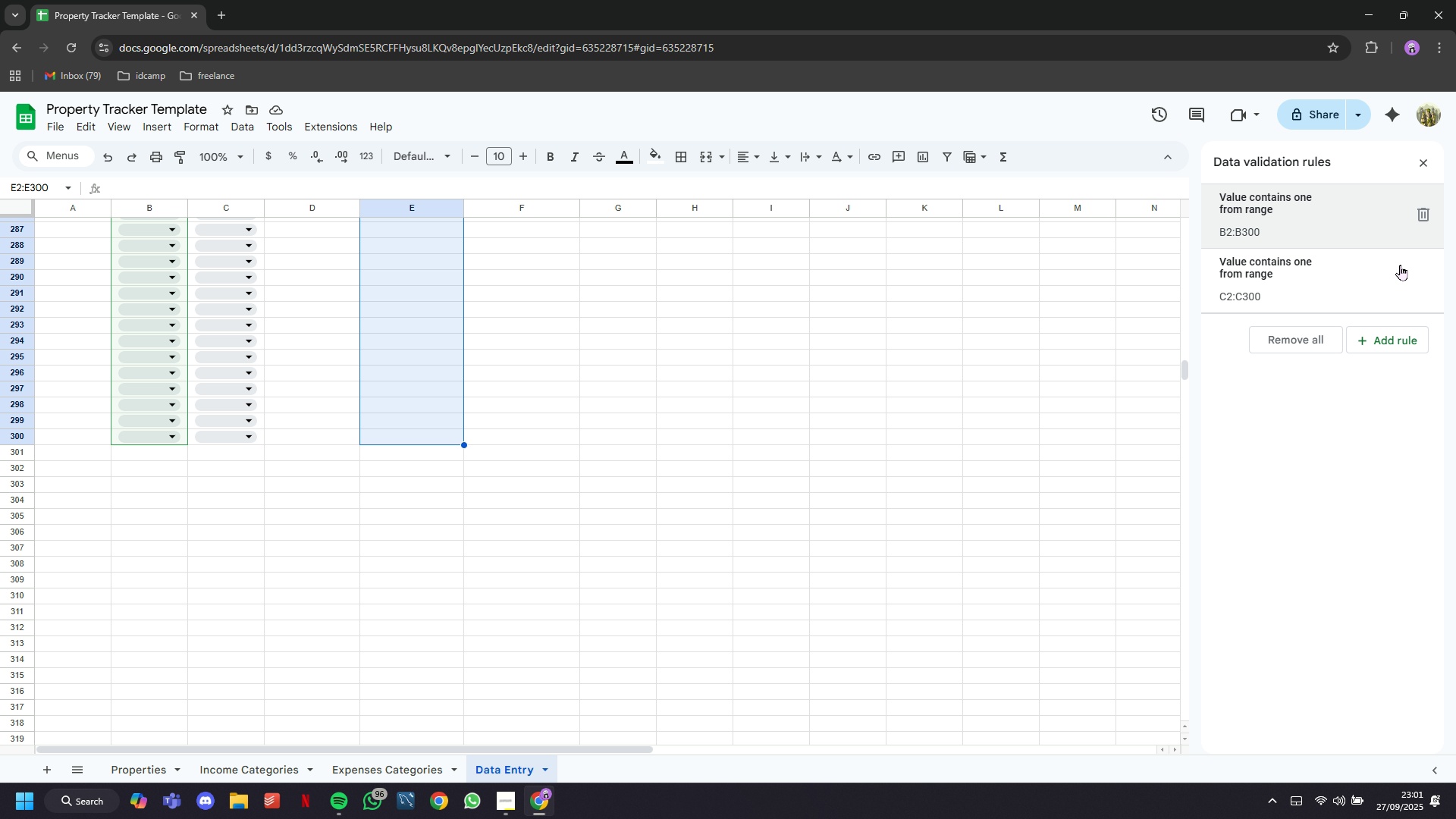 
left_click([1402, 342])
 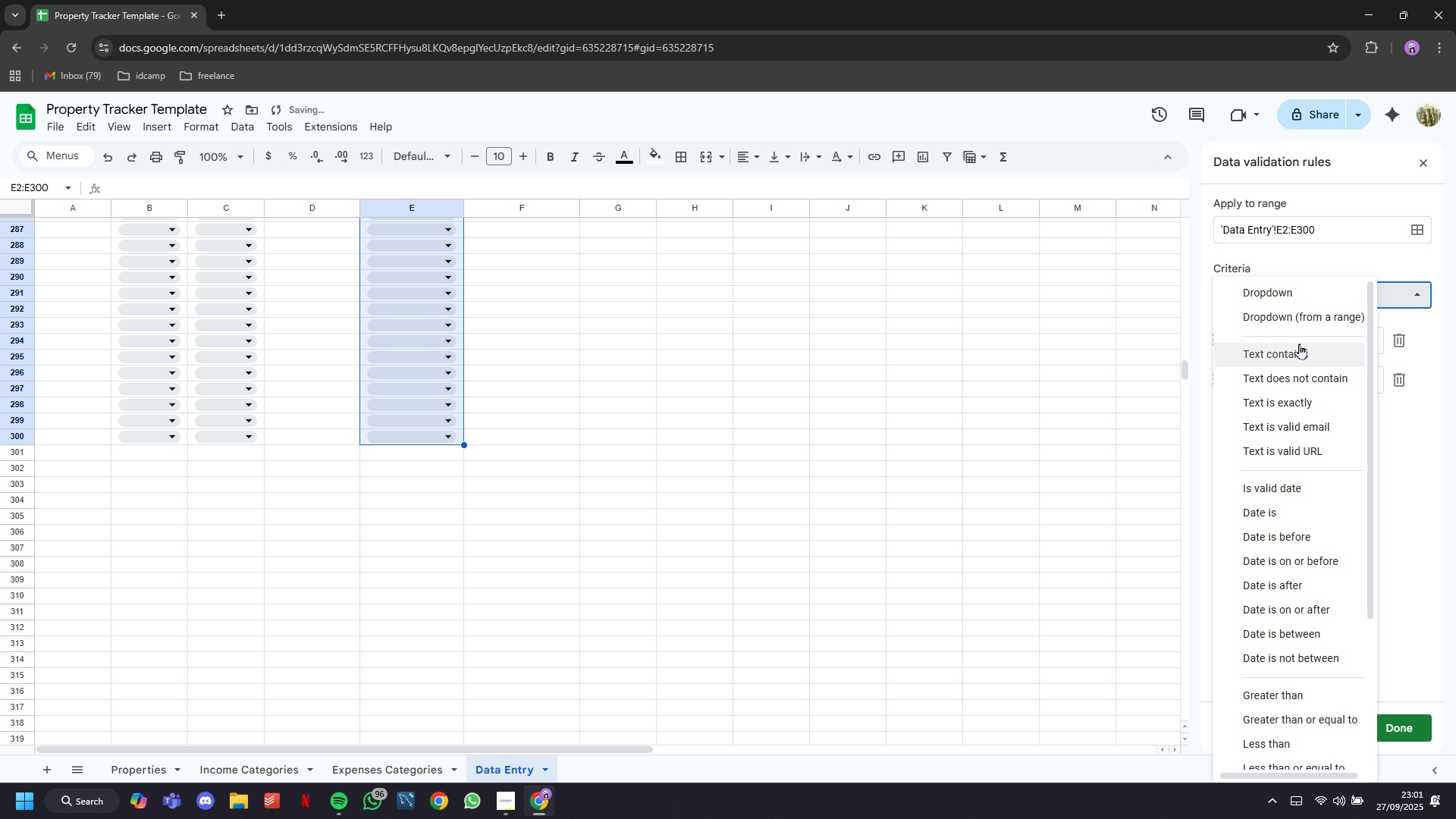 
left_click([1296, 325])
 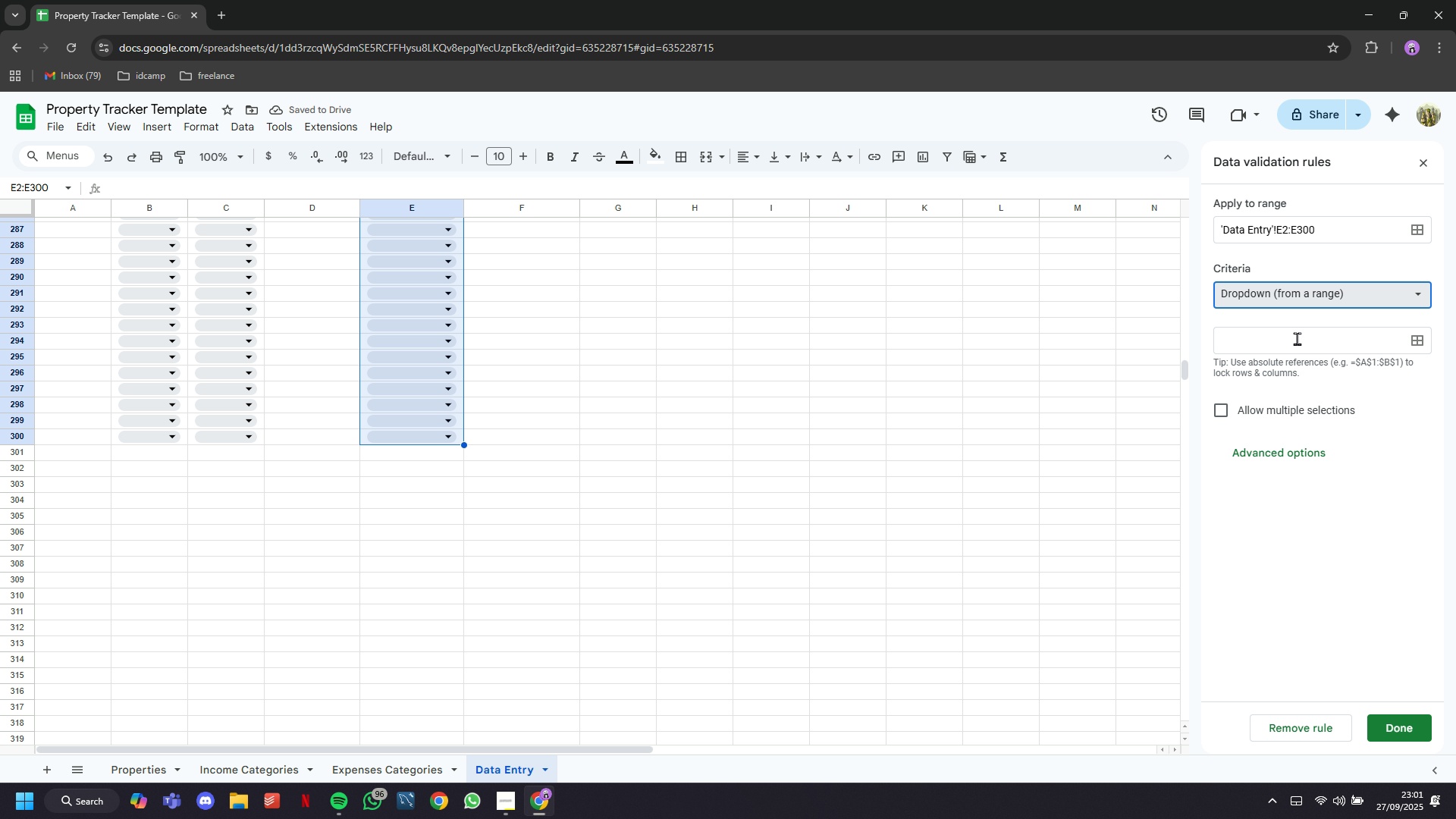 
left_click([1297, 338])
 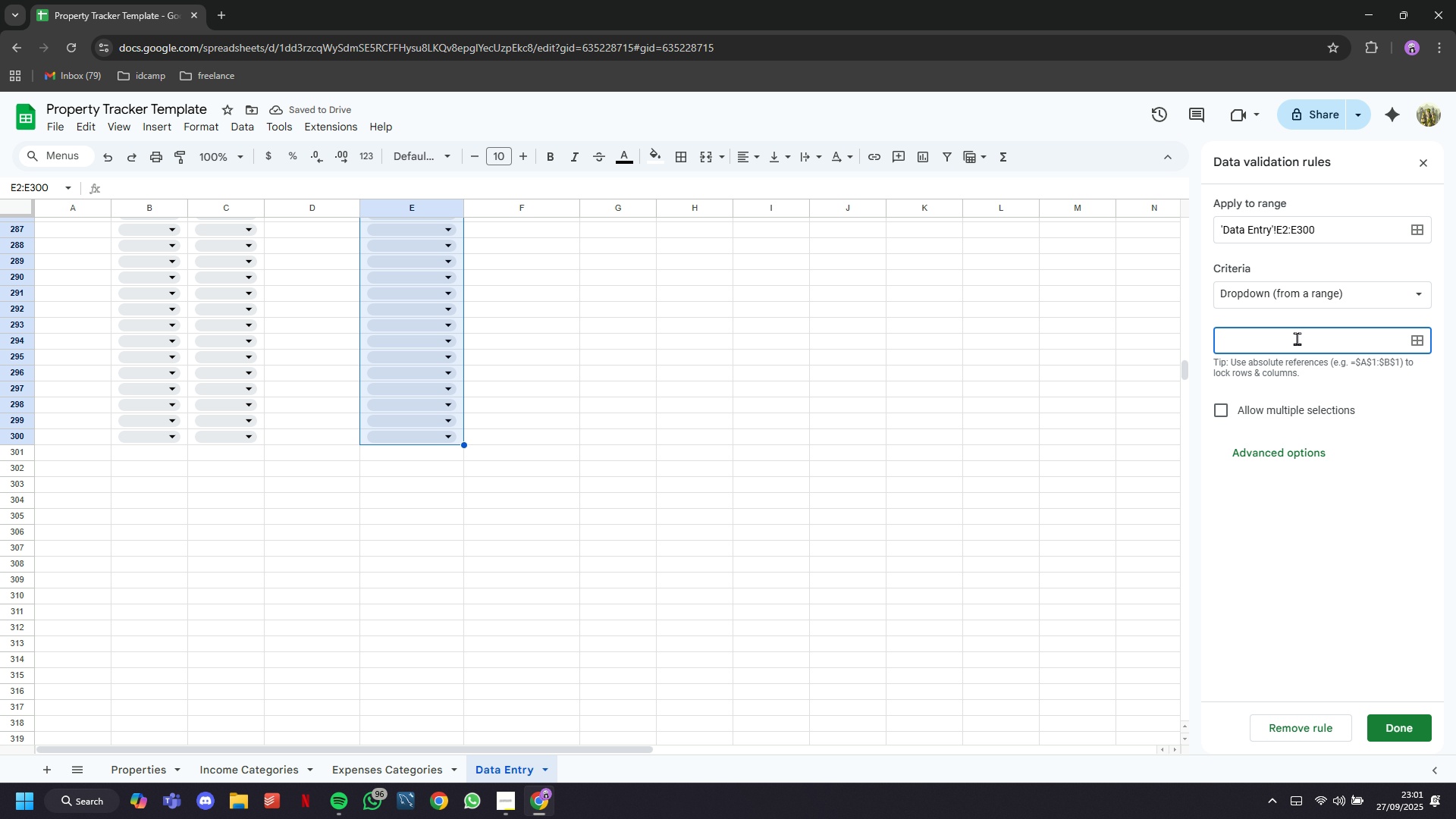 
type(Expense)
 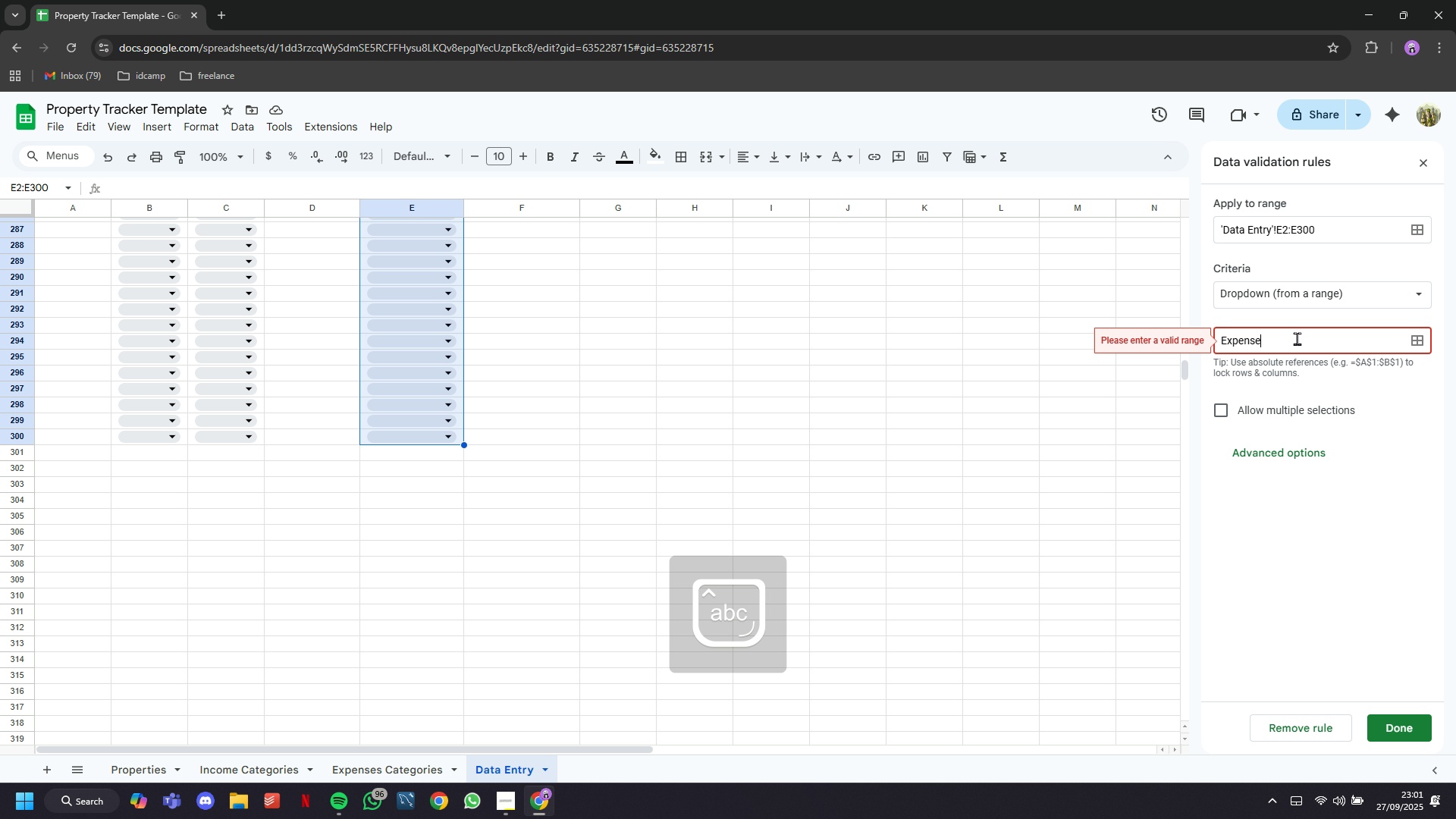 
key(Enter)
 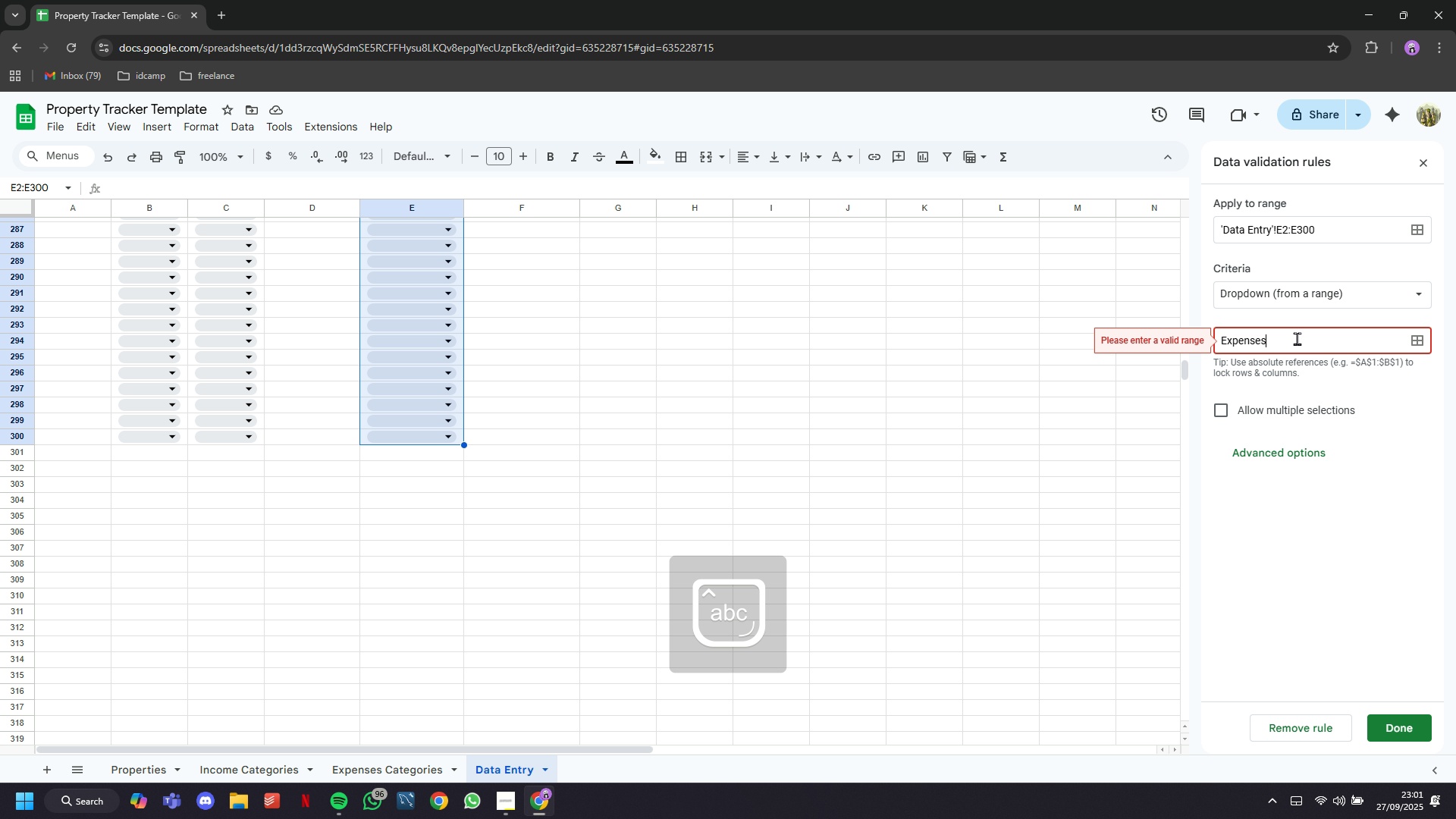 
key(S)
 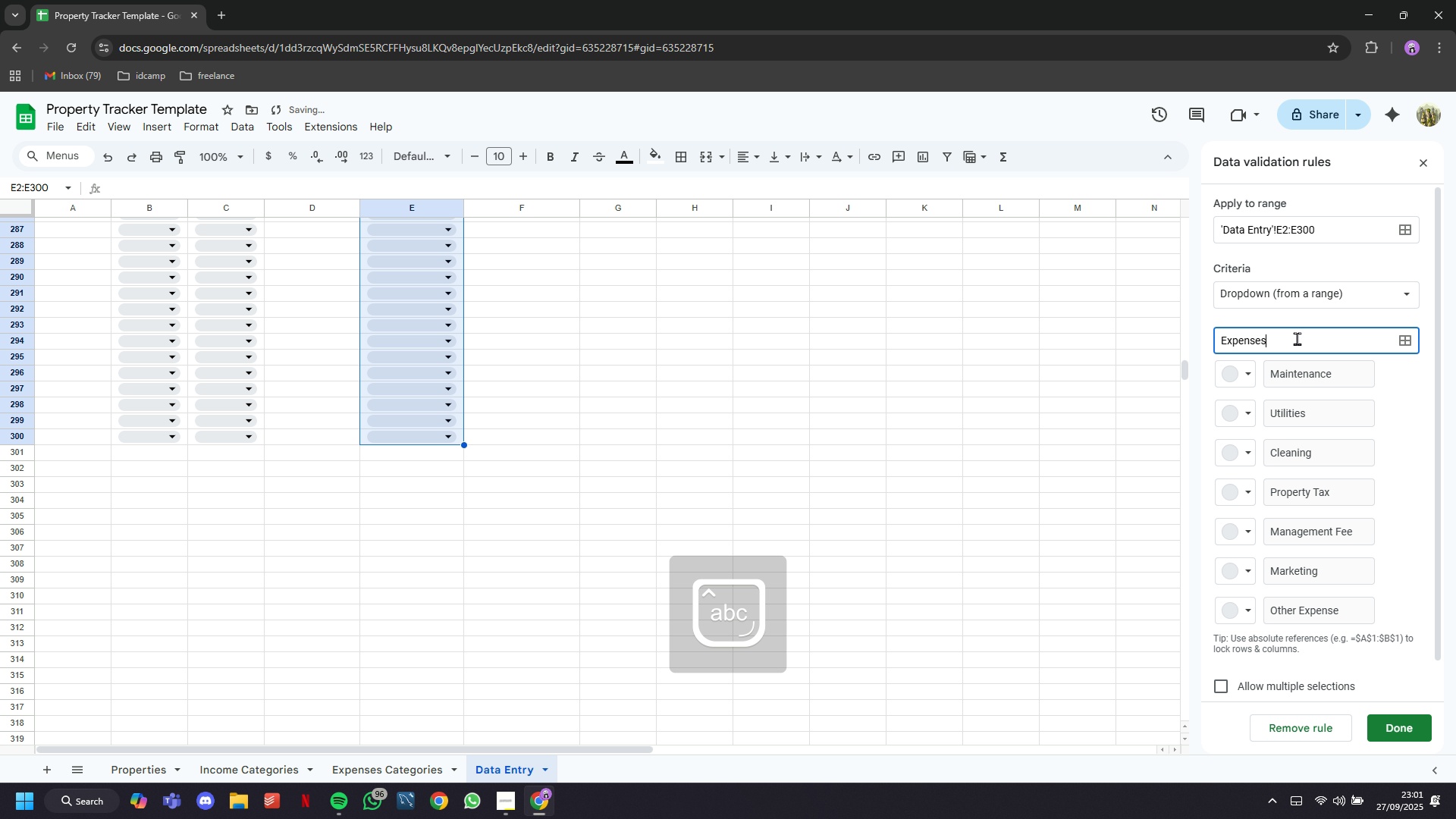 
key(Enter)
 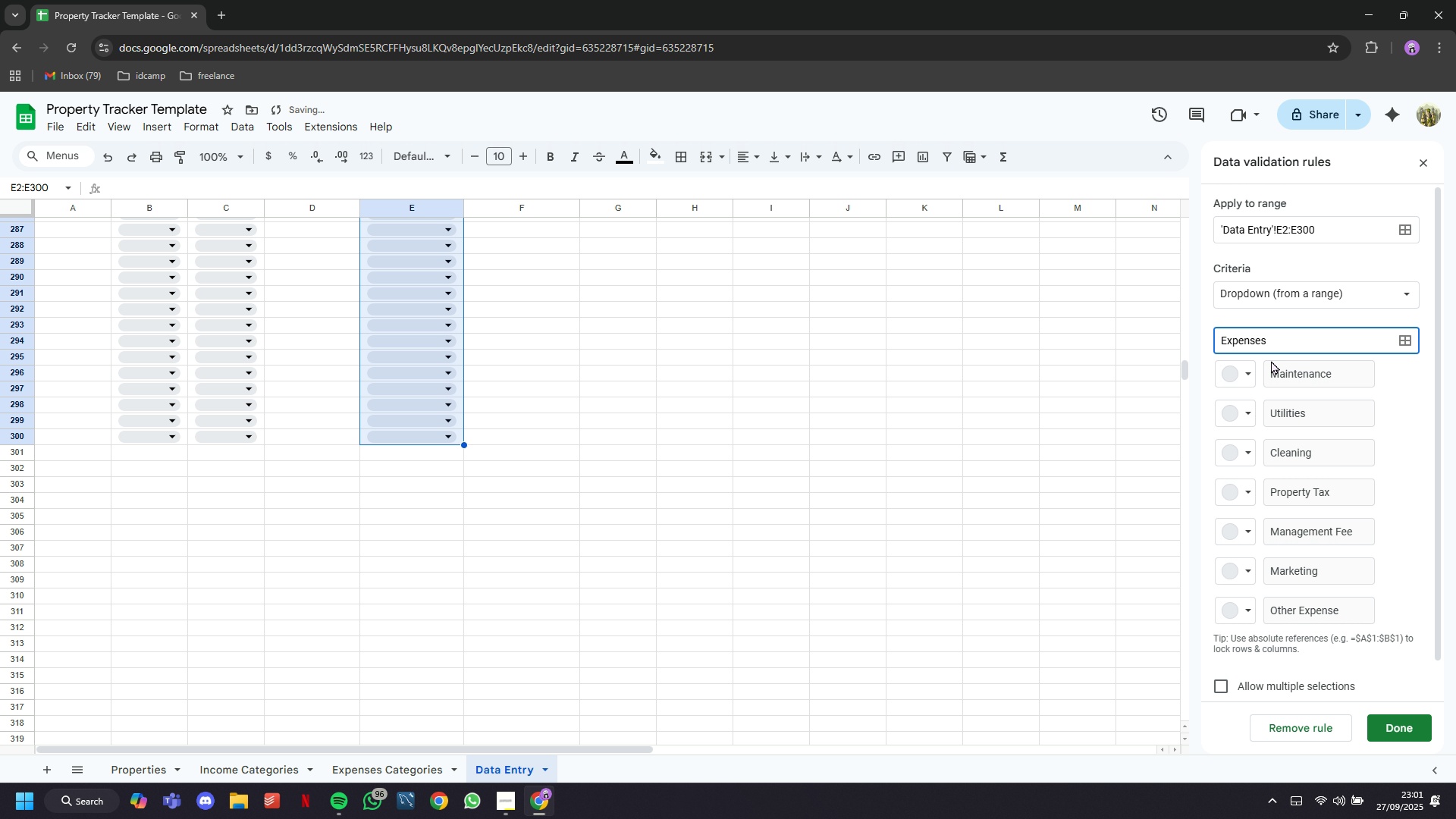 
left_click([1255, 378])
 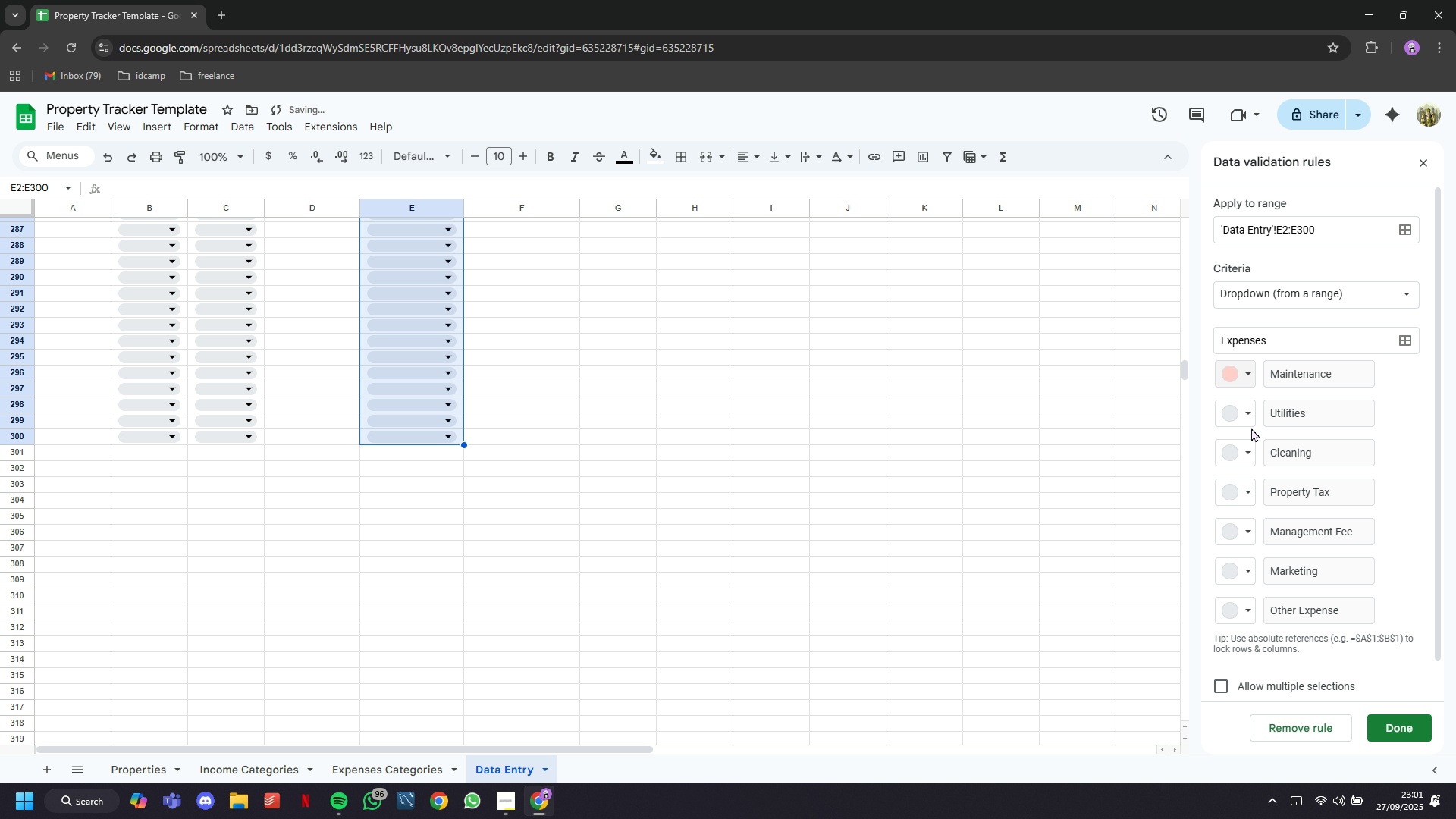 
left_click([1241, 422])
 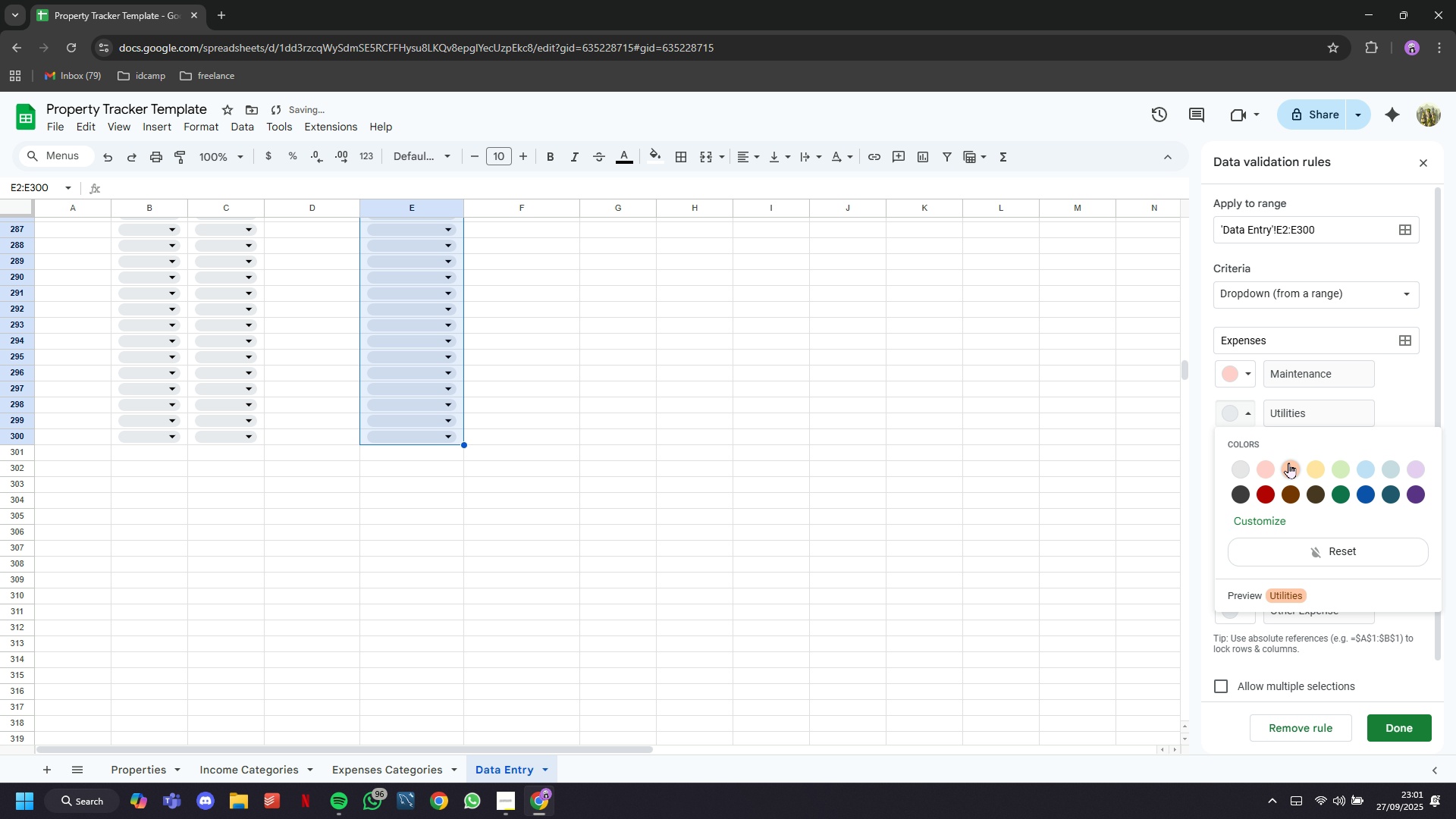 
left_click([1288, 465])
 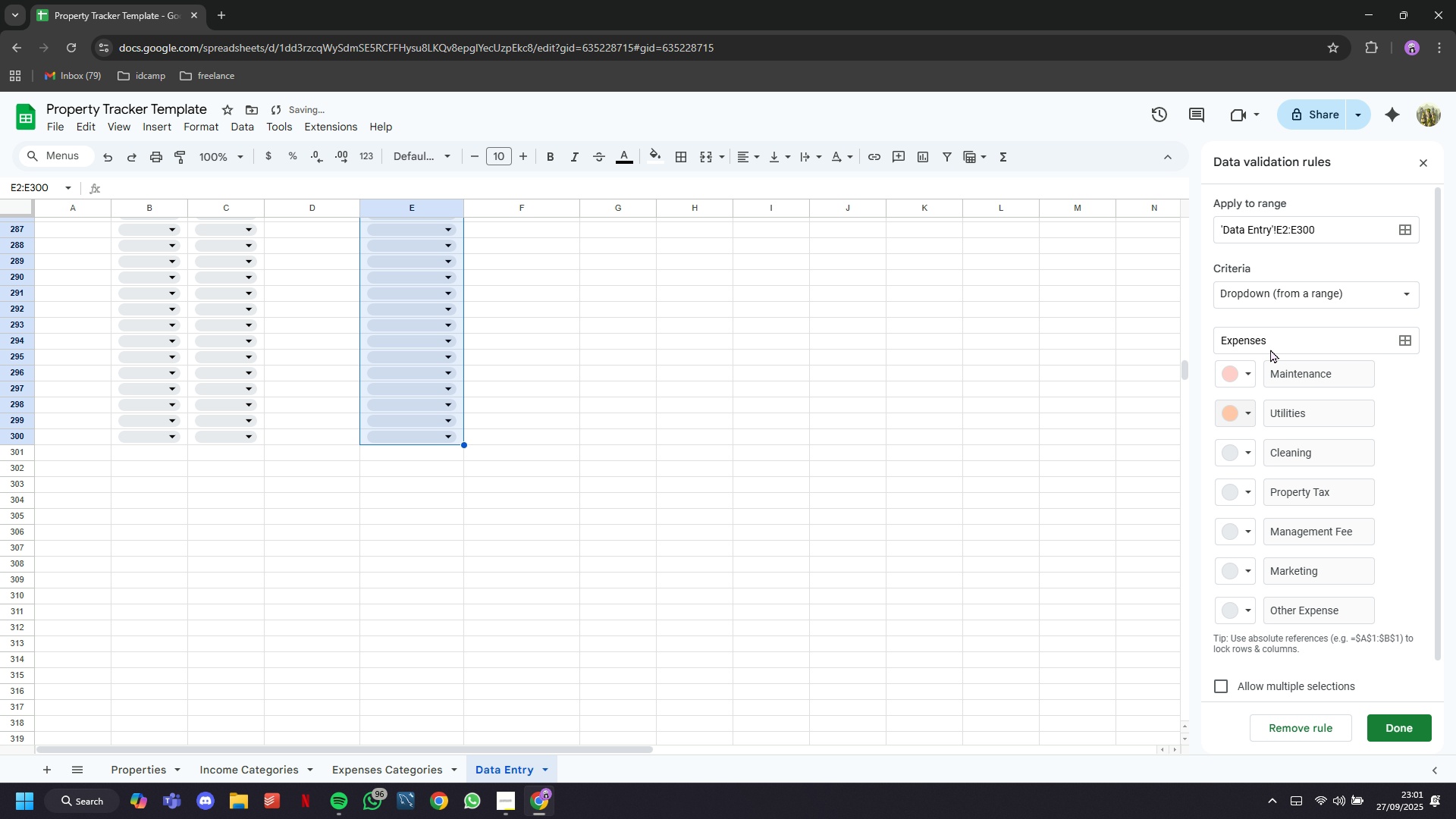 
scroll: coordinate [1270, 349], scroll_direction: down, amount: 2.0
 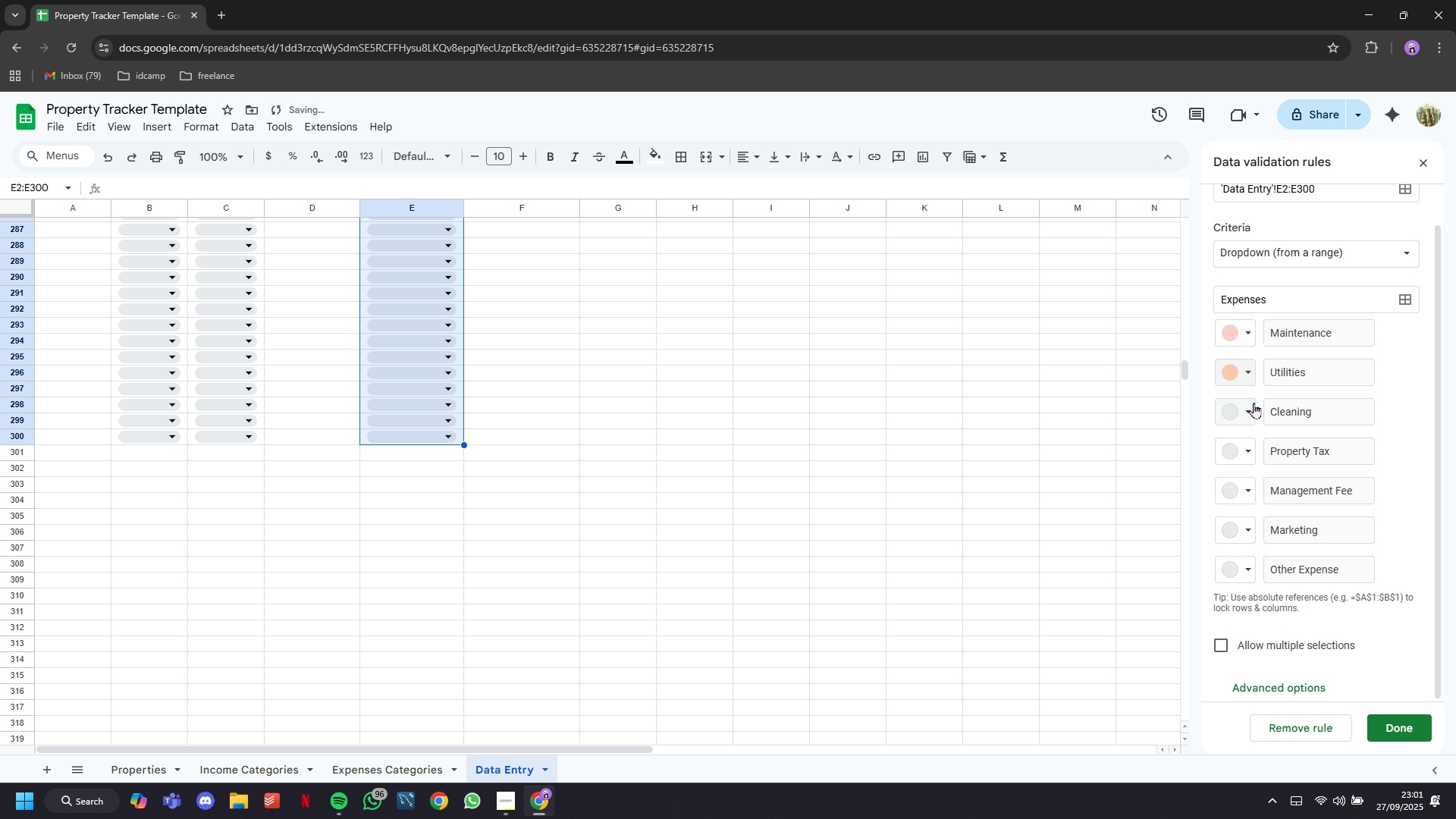 
left_click([1254, 403])
 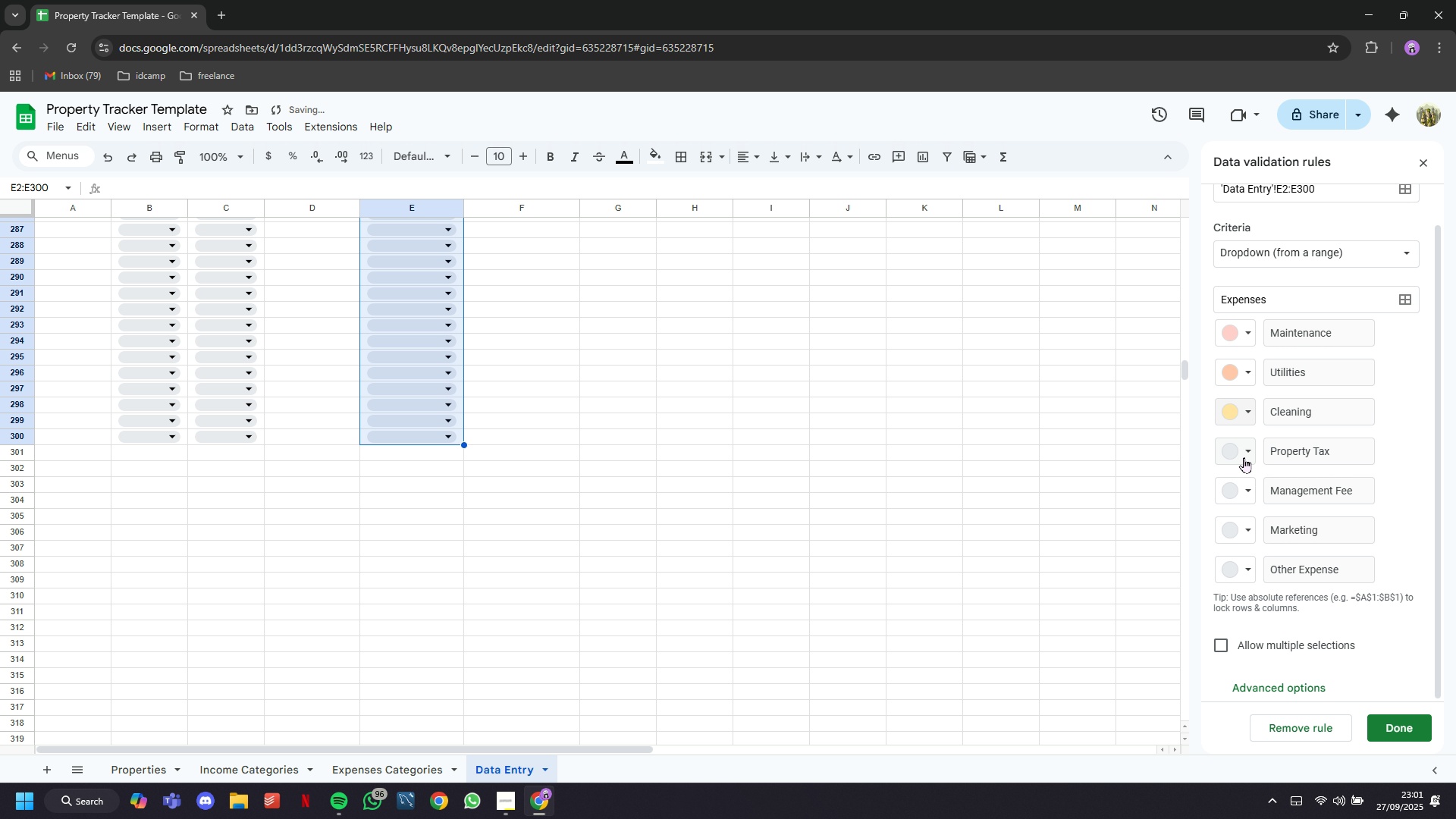 
left_click([1243, 456])
 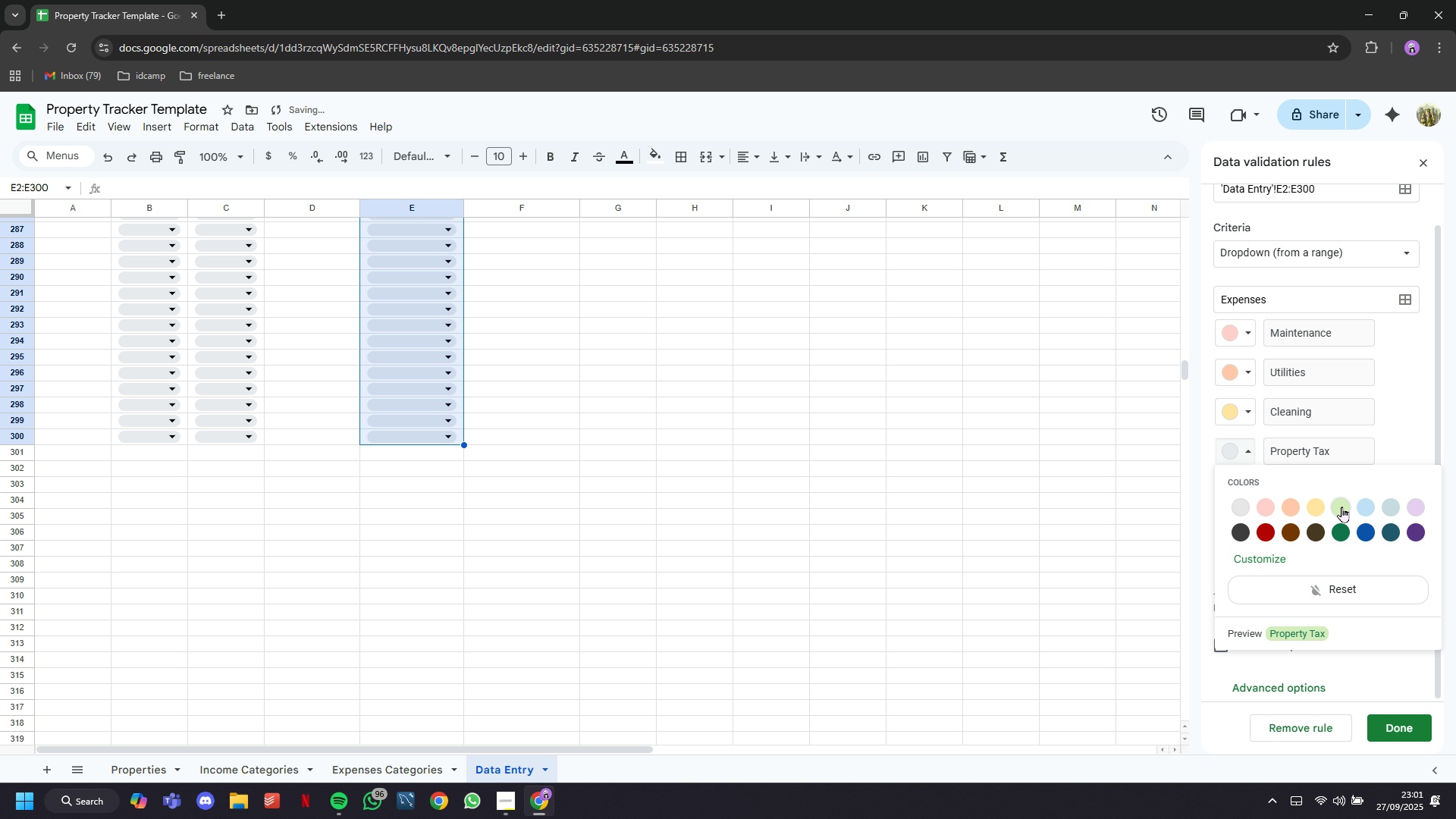 
left_click([1341, 508])
 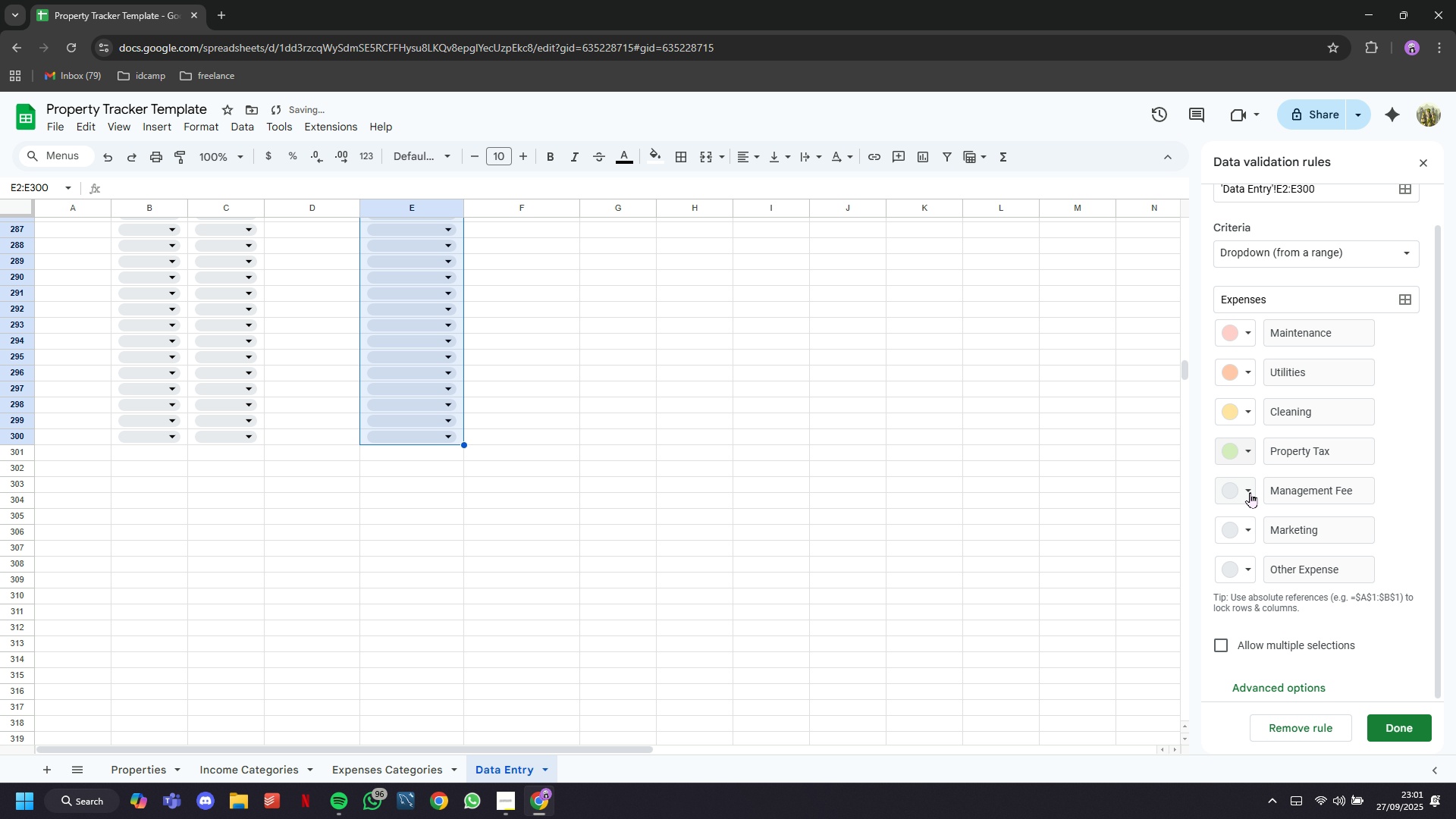 
left_click([1250, 492])
 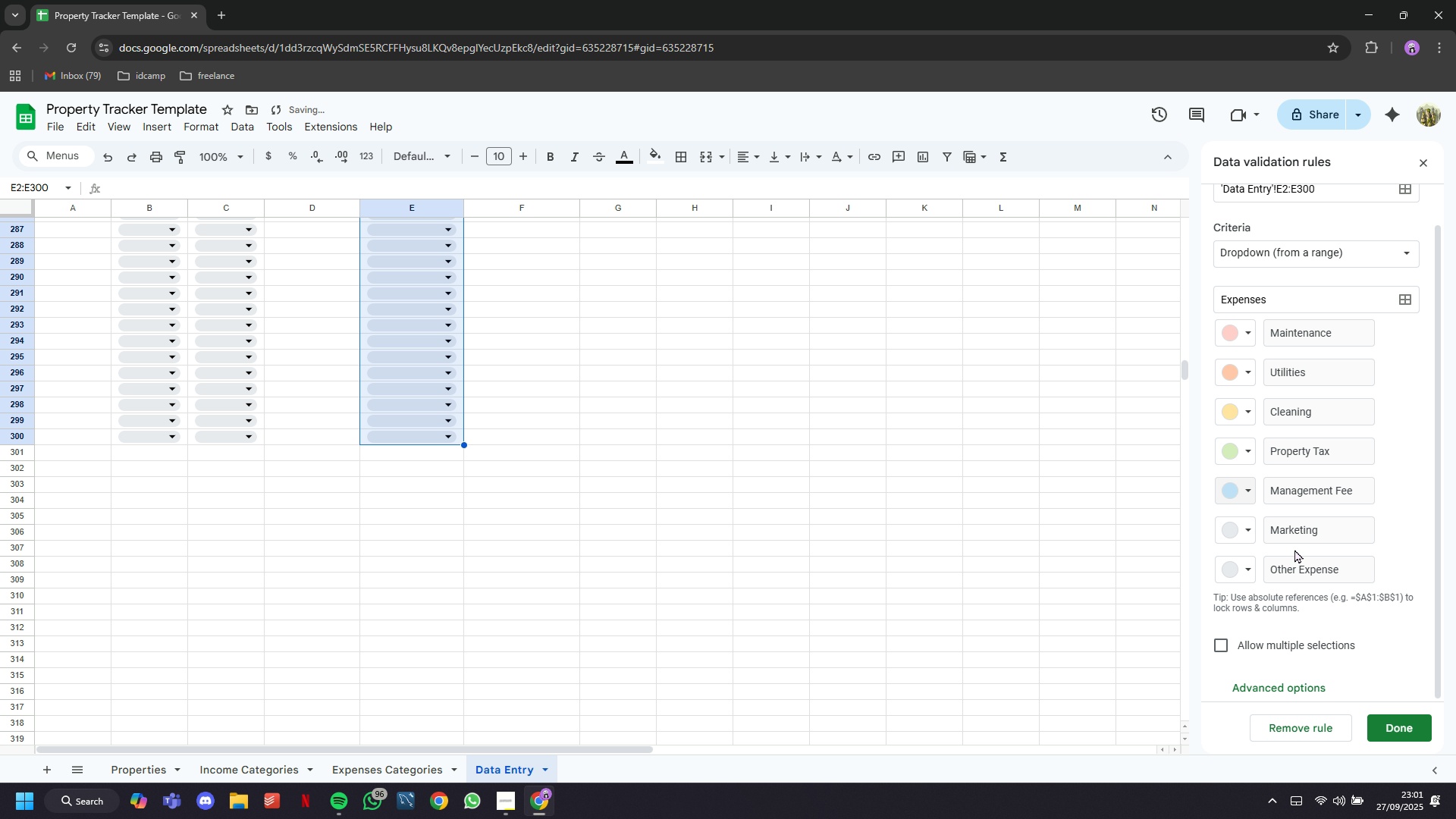 
left_click([1253, 530])
 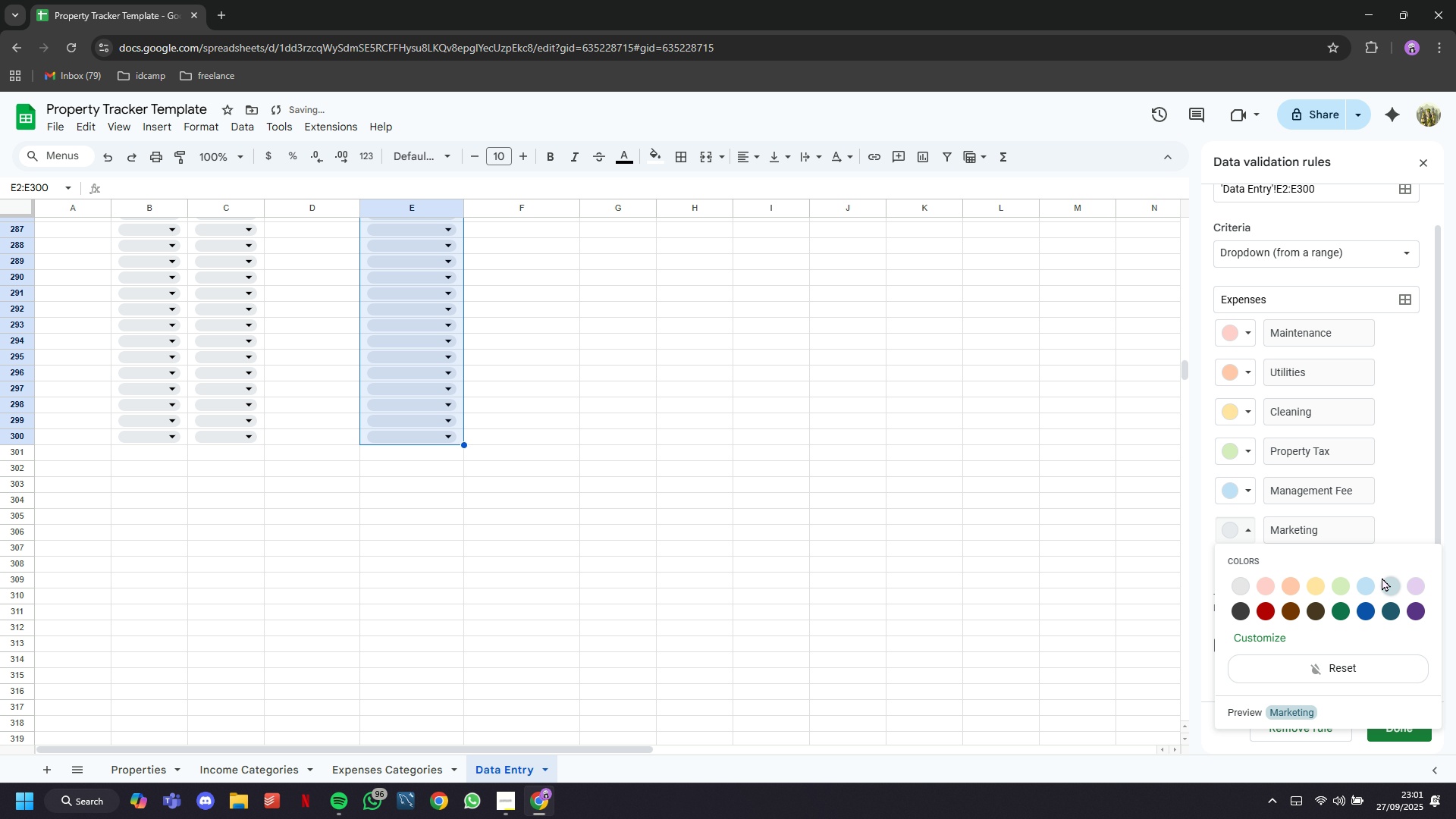 
left_click([1385, 579])
 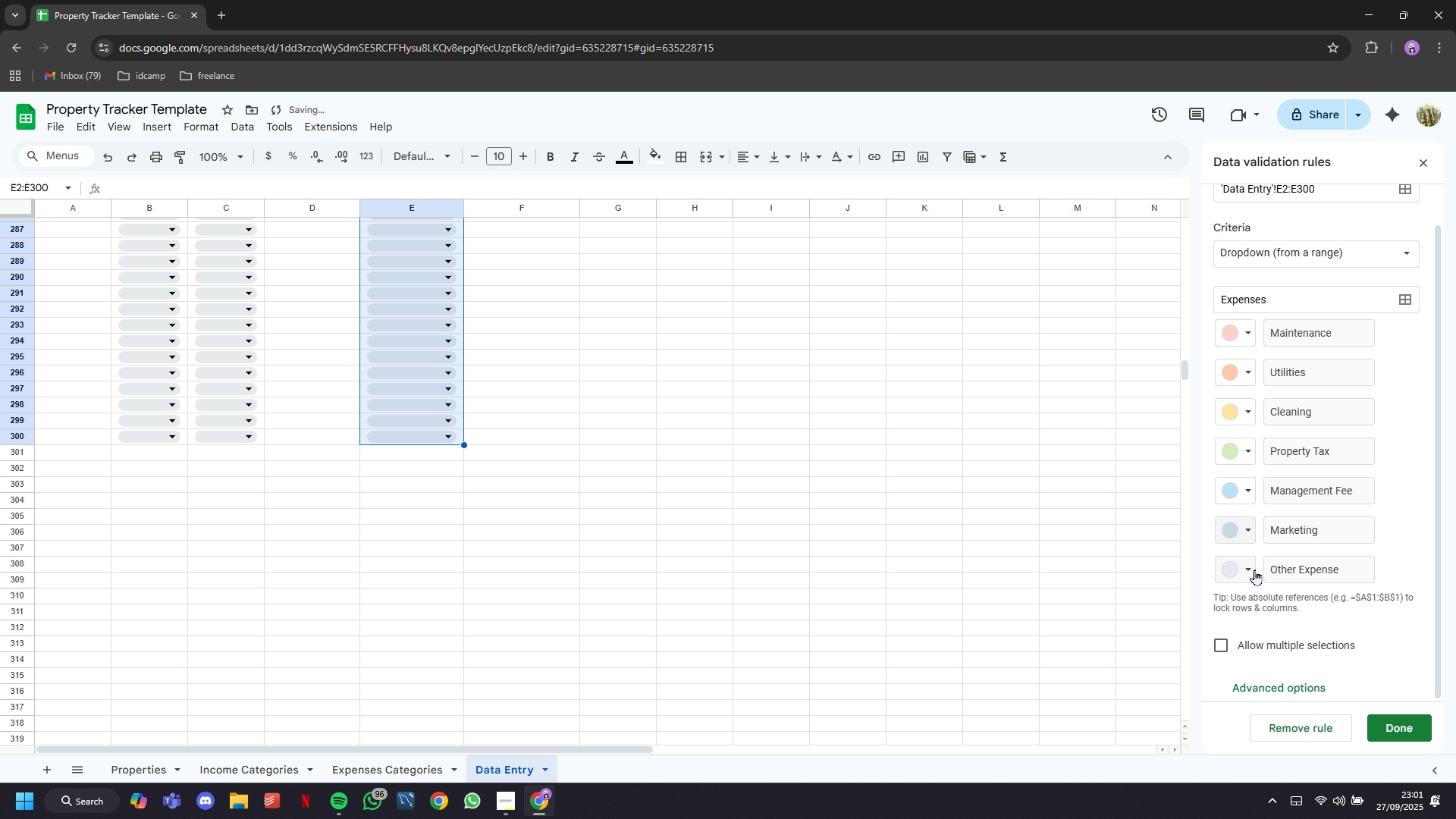 
left_click([1250, 568])
 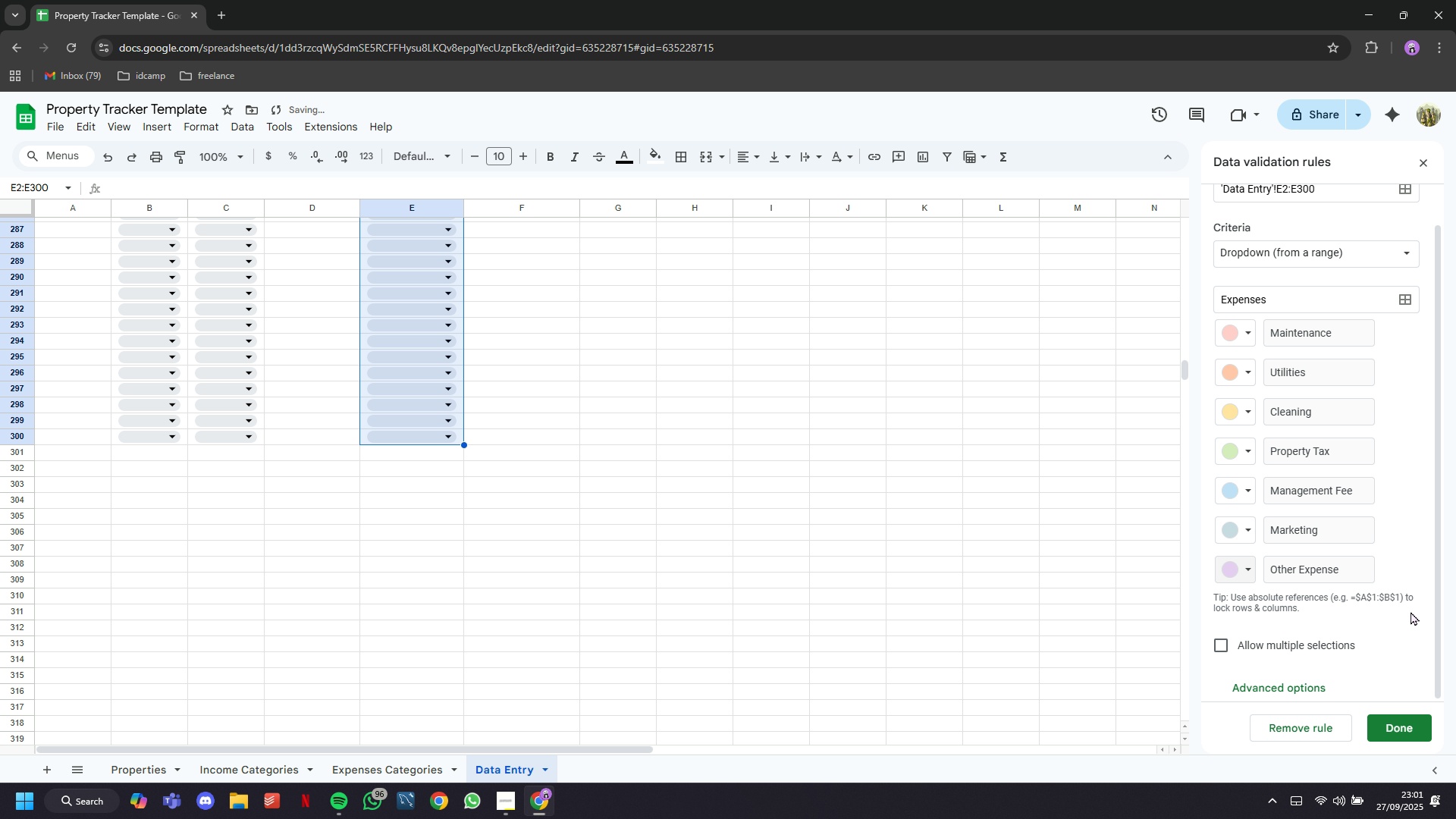 
scroll: coordinate [1365, 538], scroll_direction: down, amount: 5.0
 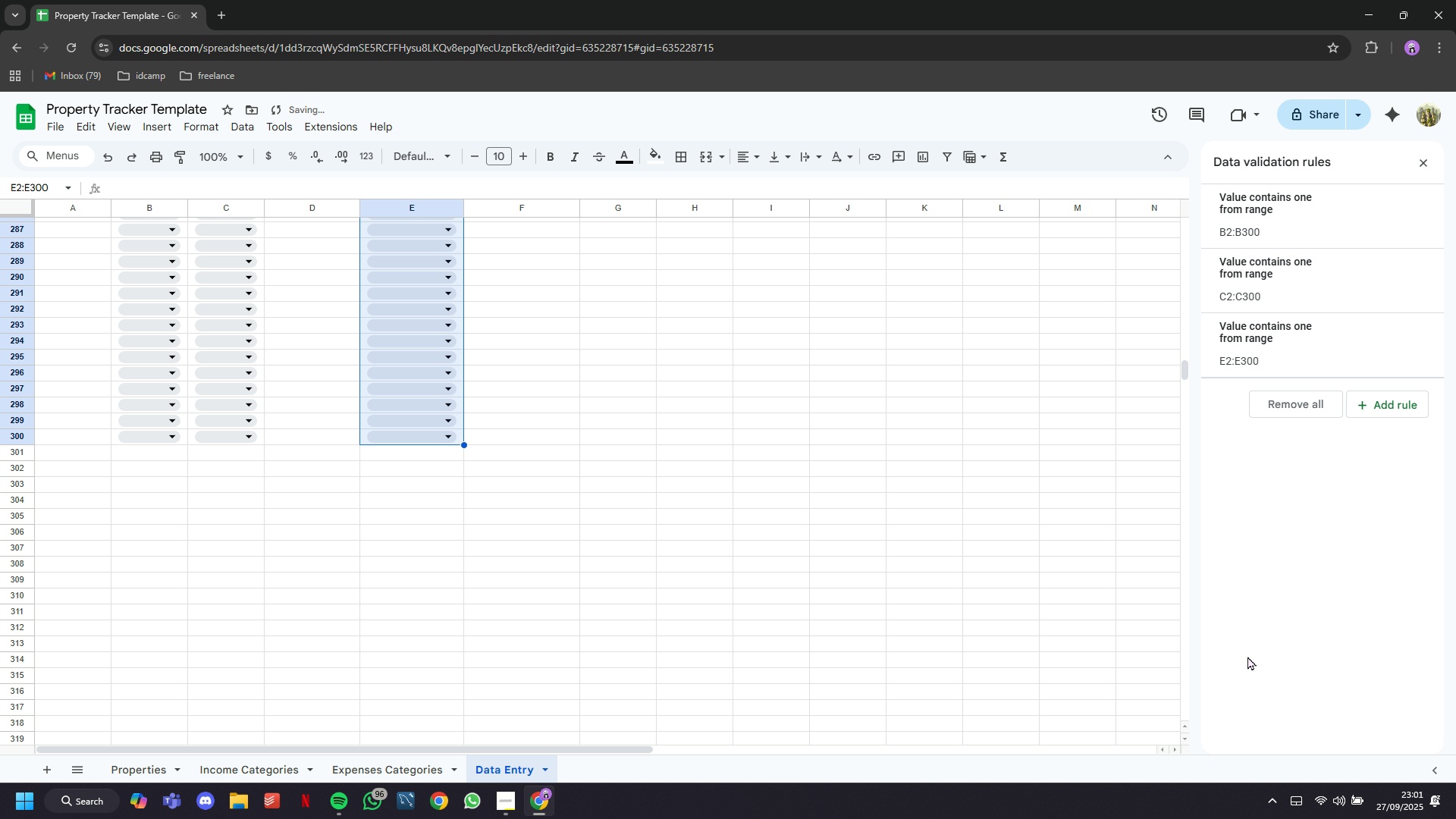 
scroll: coordinate [927, 442], scroll_direction: up, amount: 95.0
 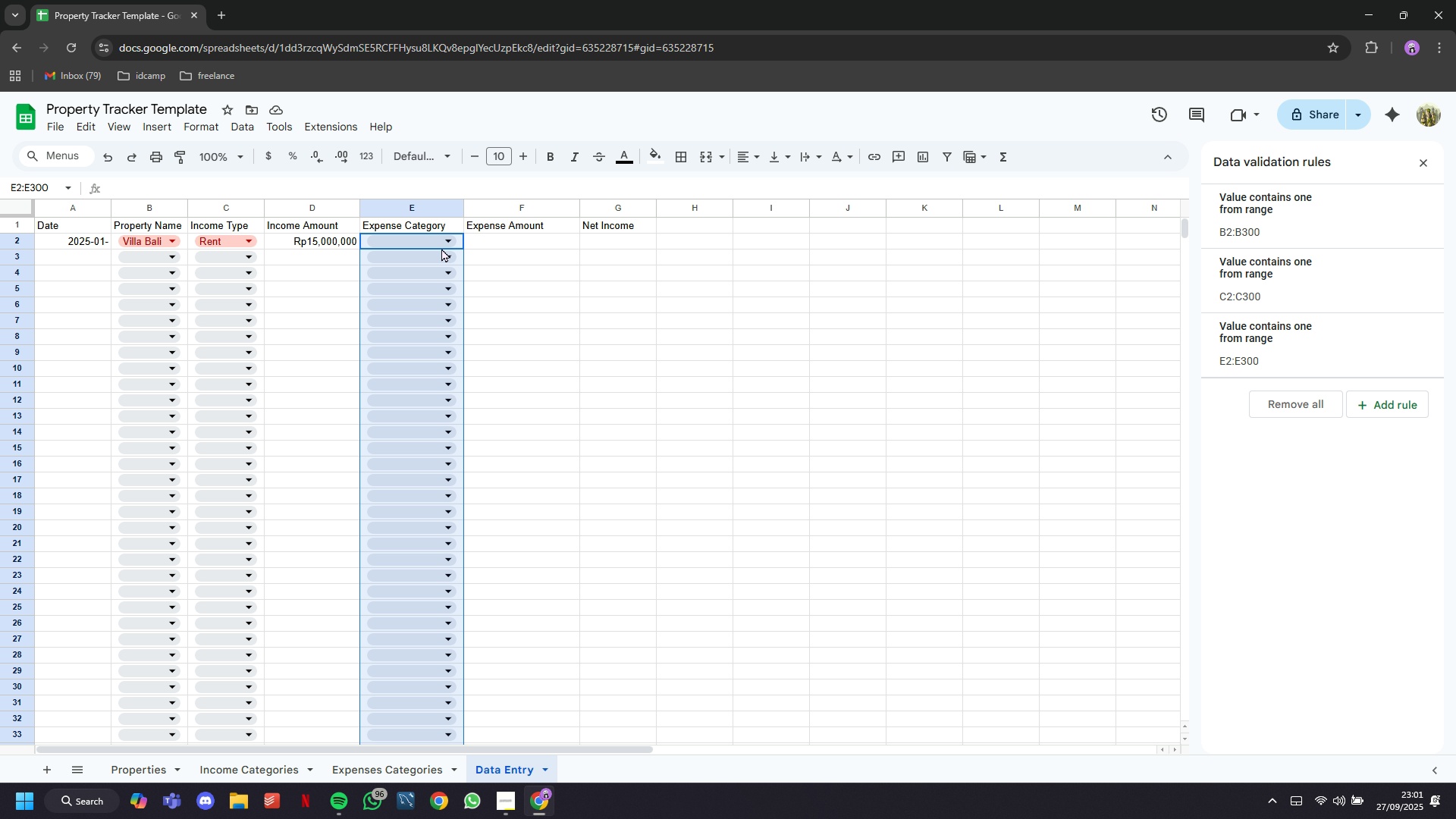 
left_click([441, 248])
 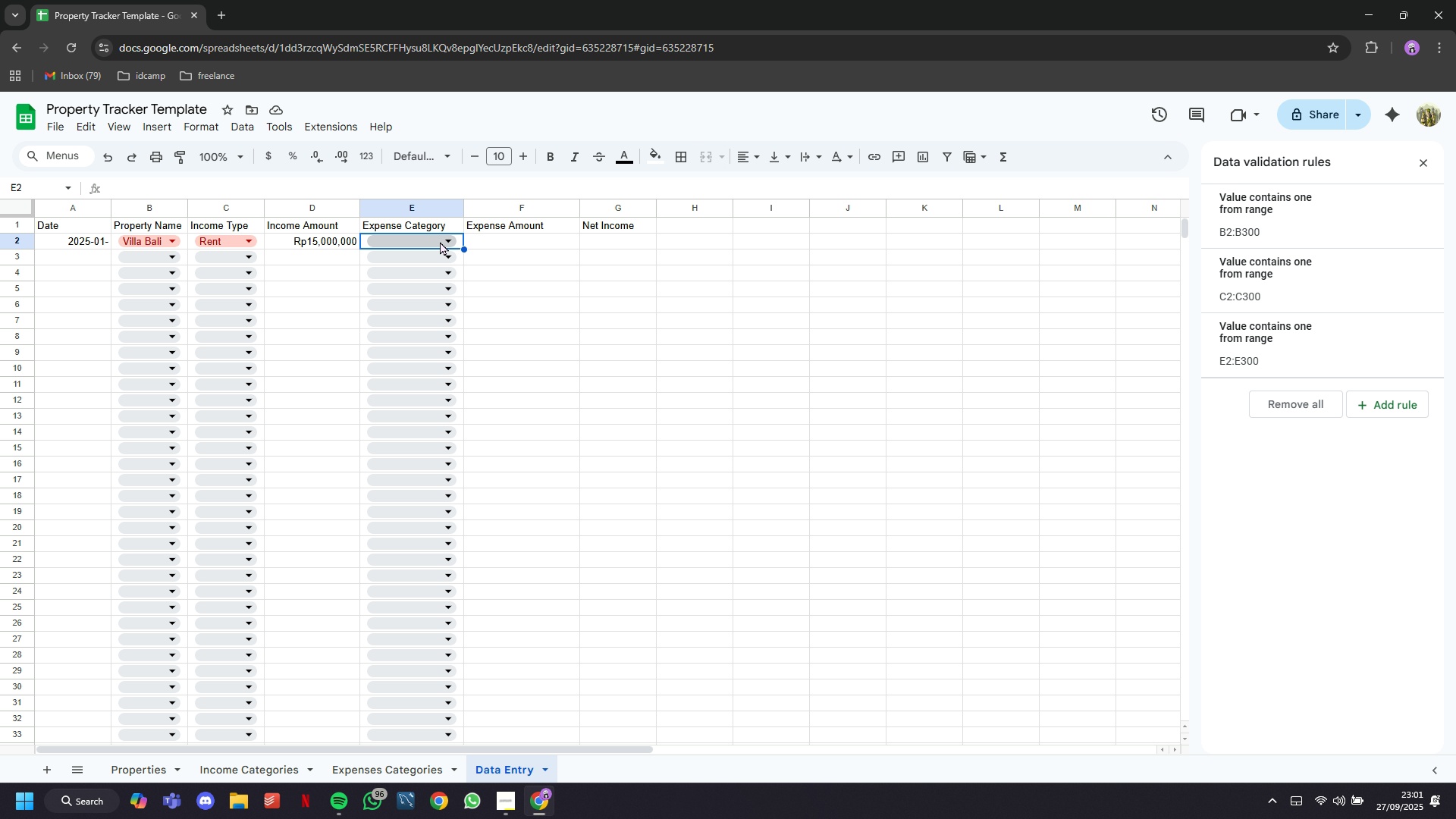 
left_click([440, 241])
 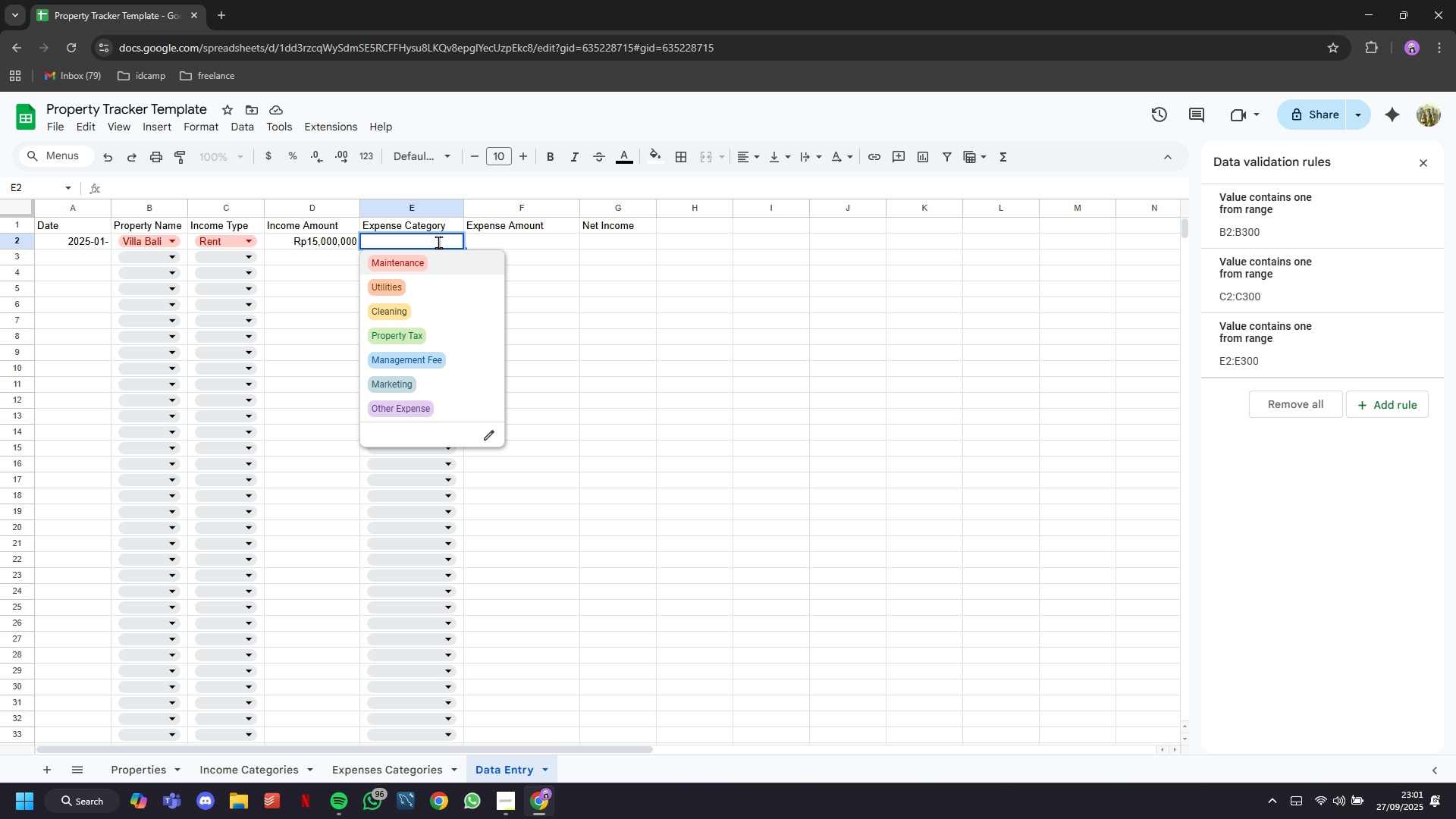 
wait(7.15)
 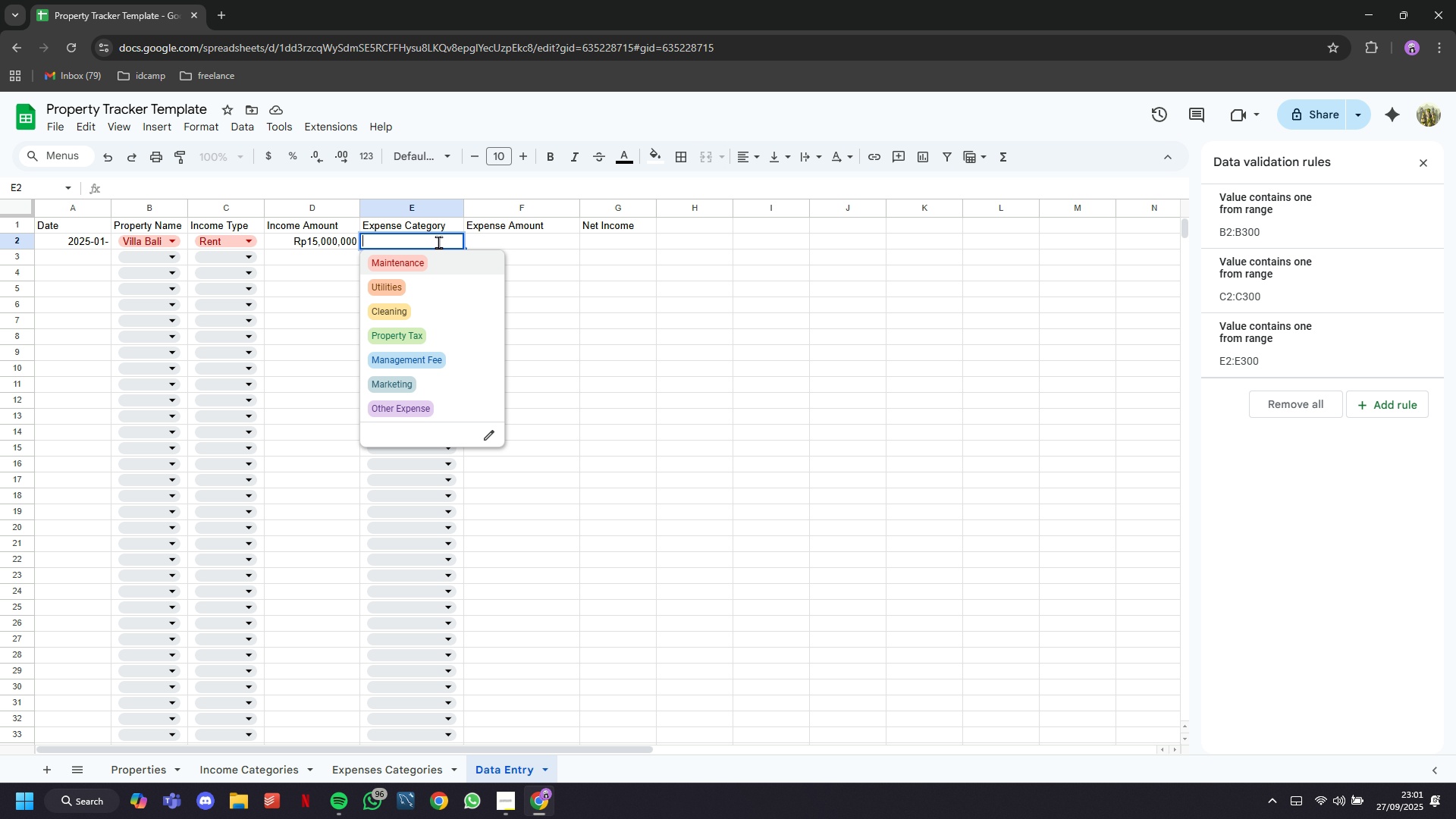 
left_click([401, 389])
 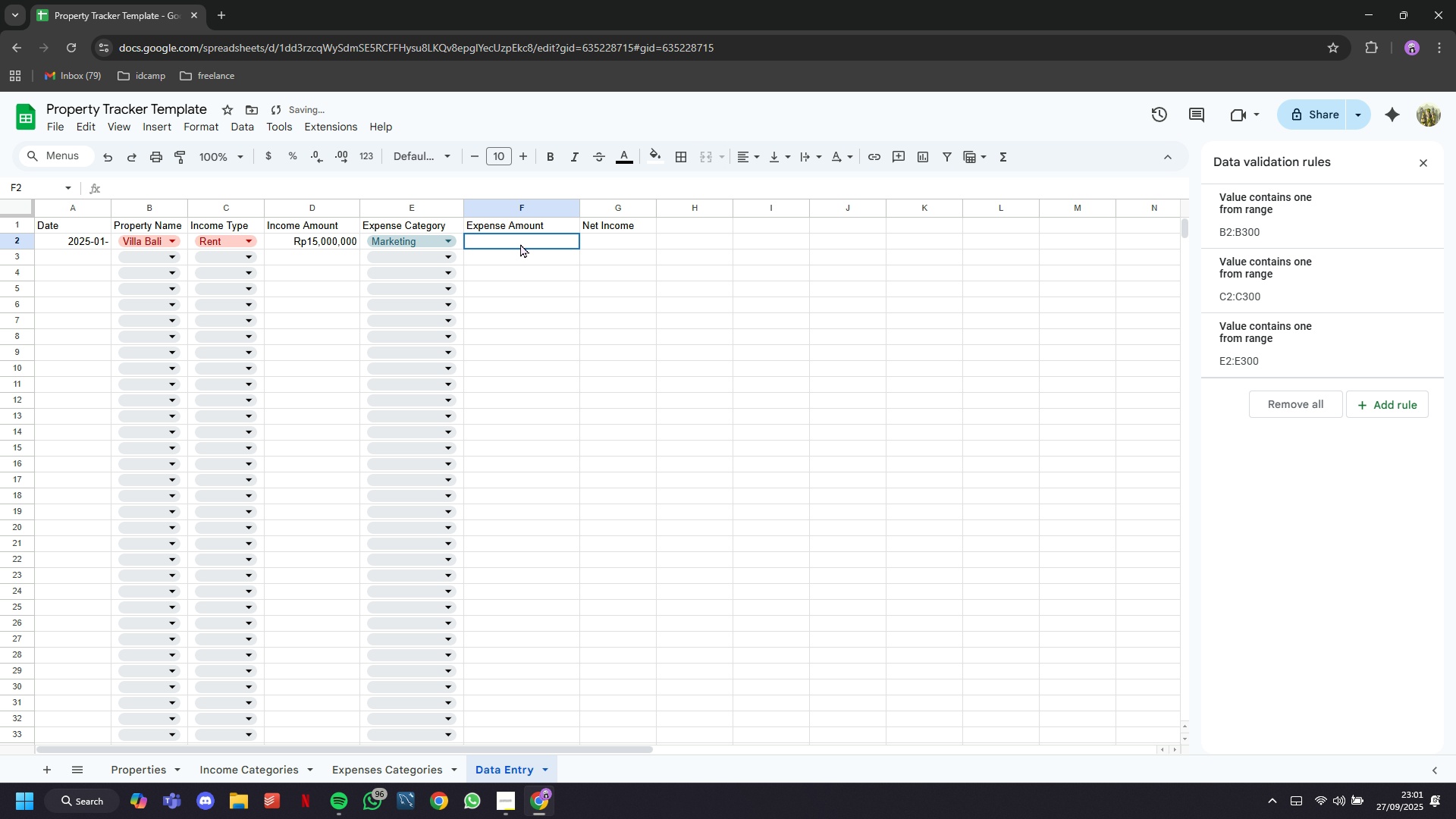 
left_click([520, 243])
 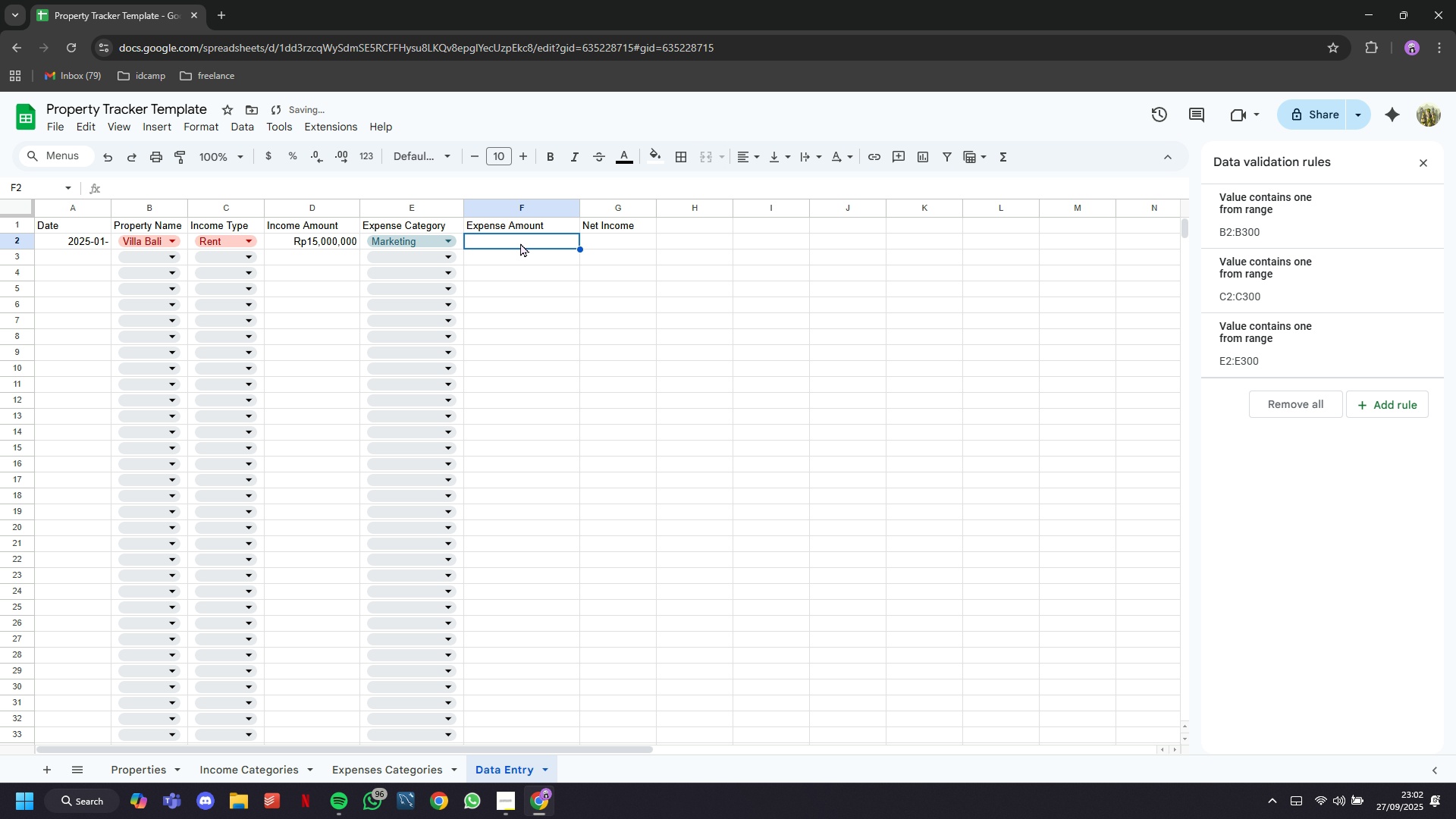 
type(350000)
 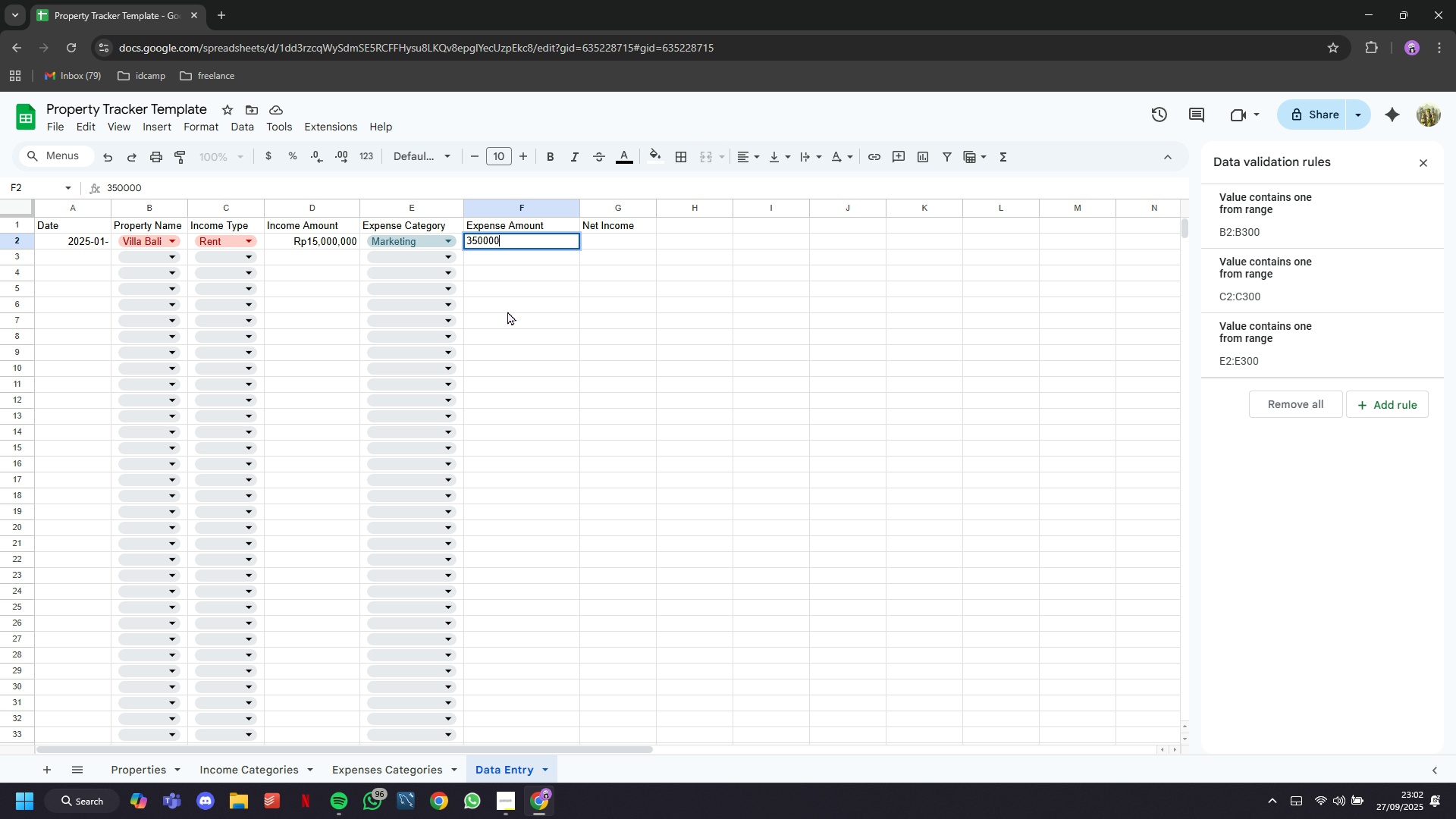 
mouse_move([512, 291])
 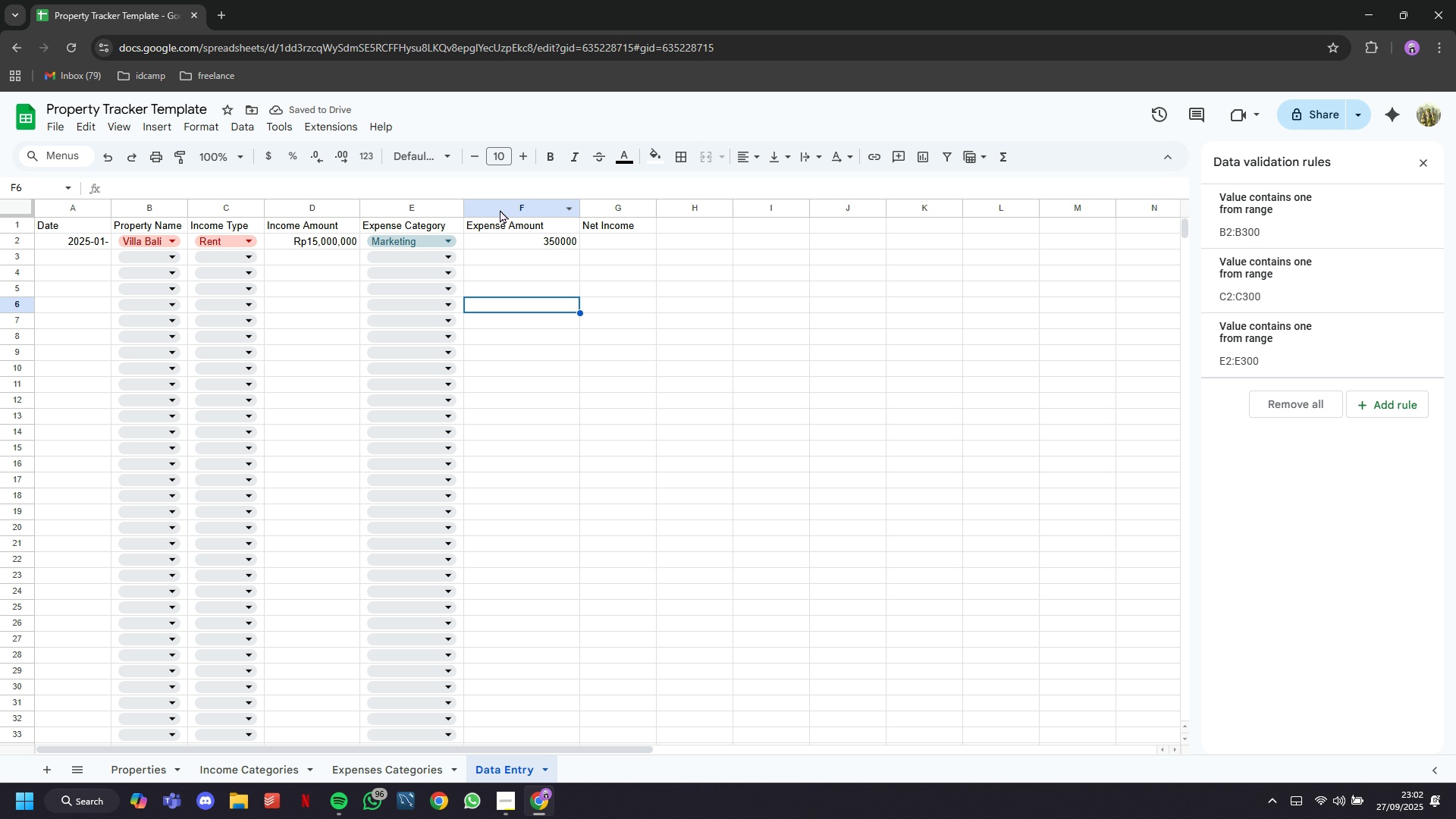 
left_click([500, 209])
 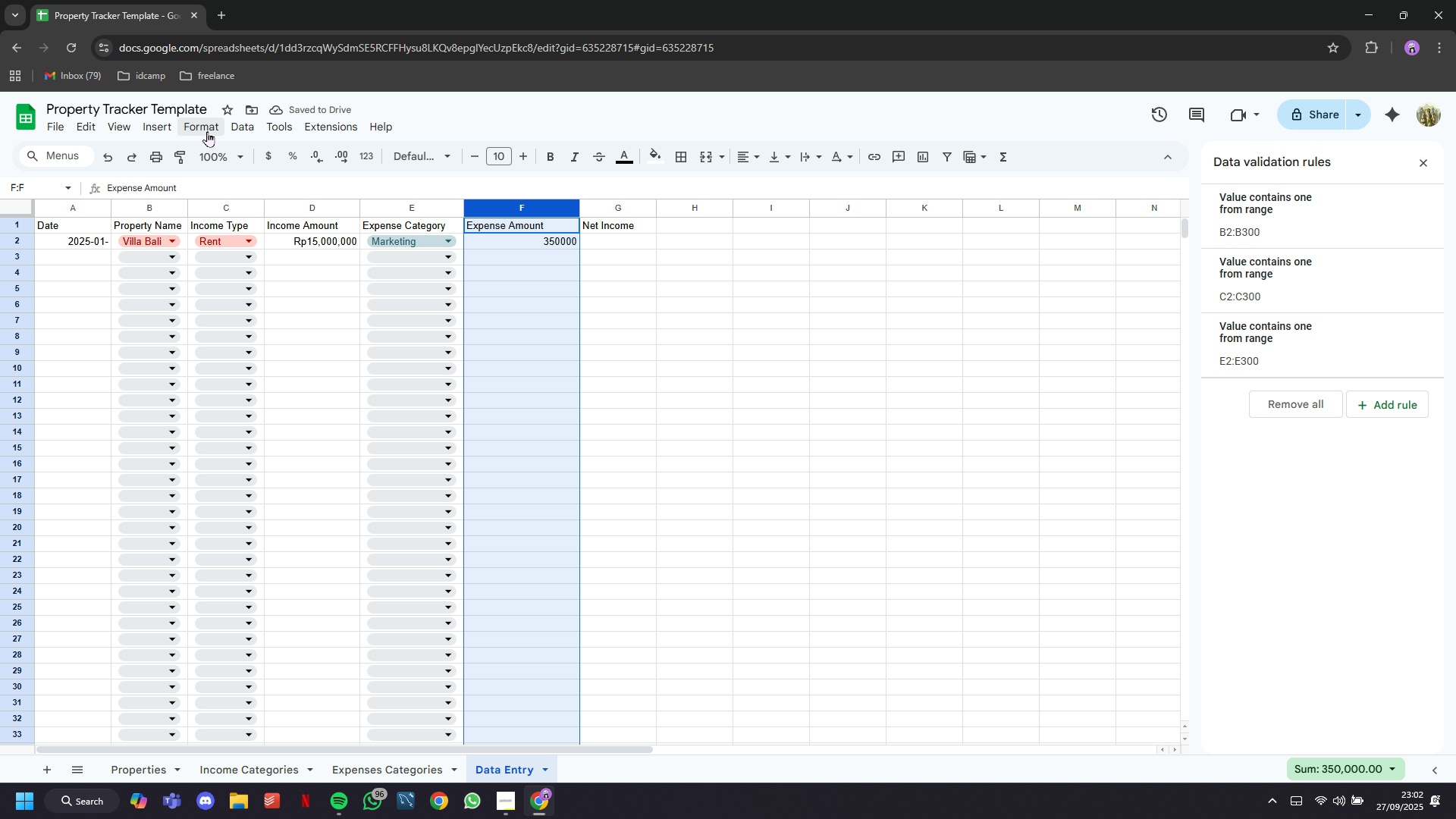 
left_click([207, 130])
 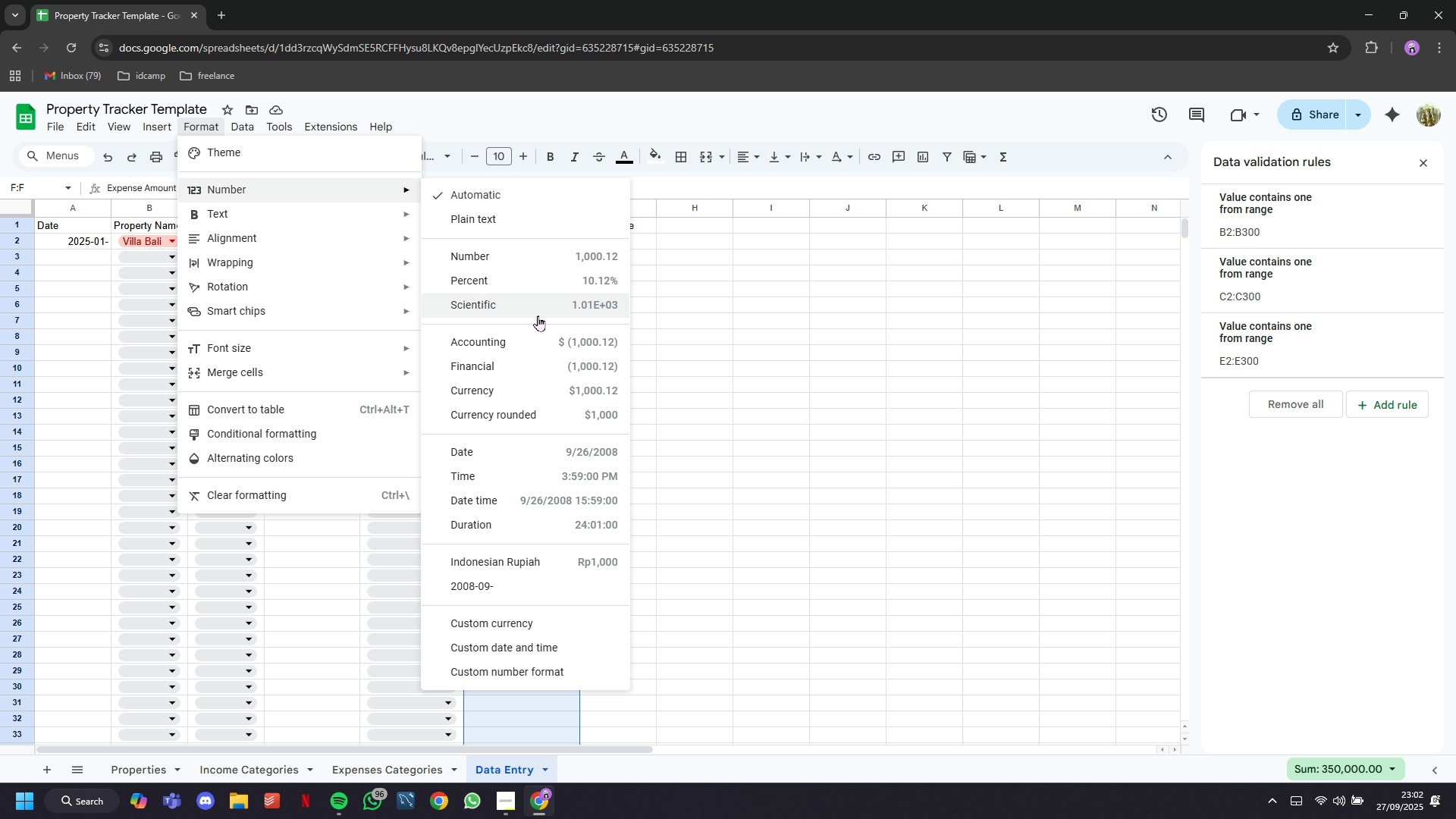 
wait(6.91)
 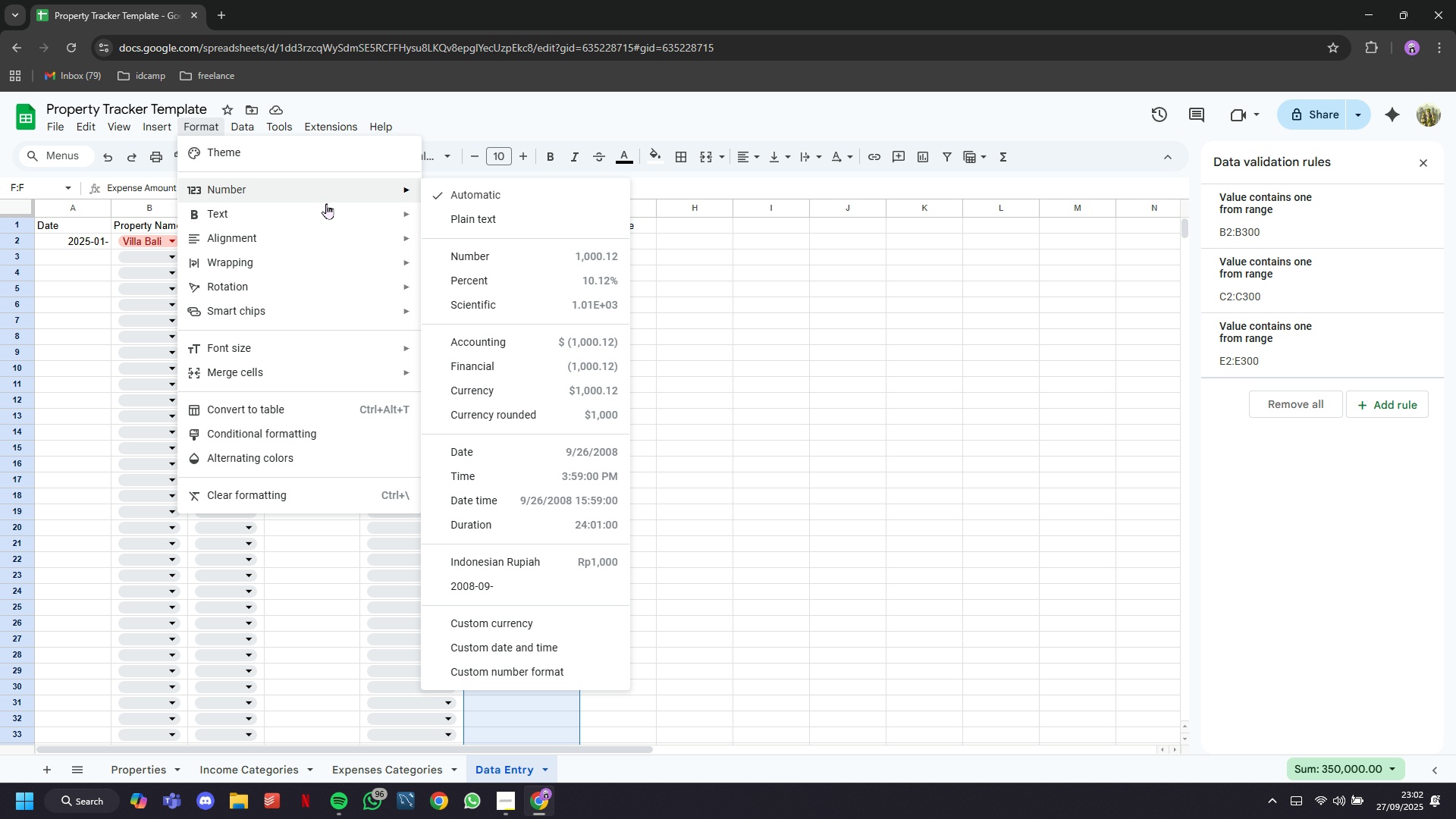 
left_click([546, 563])
 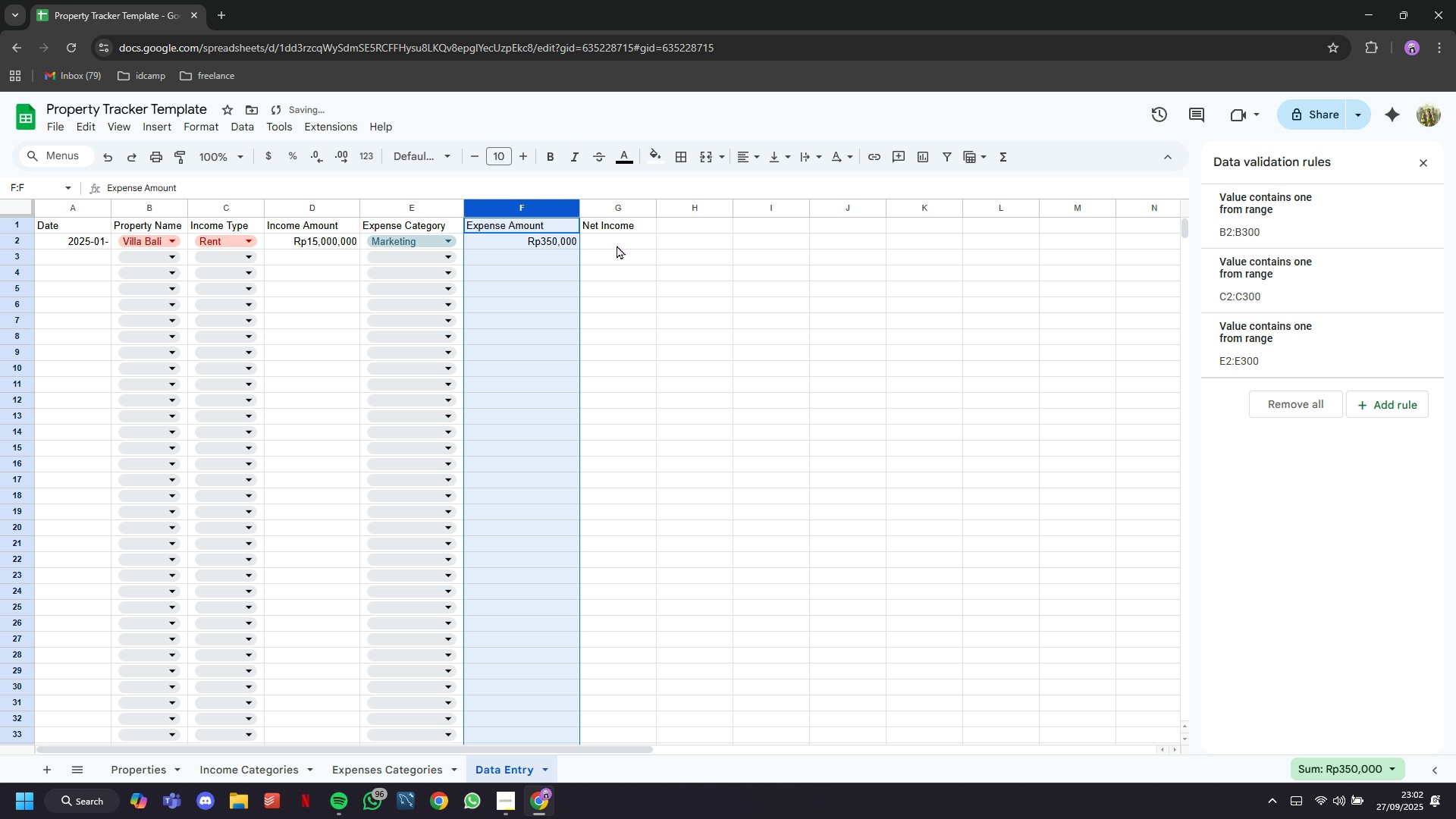 
left_click([617, 245])
 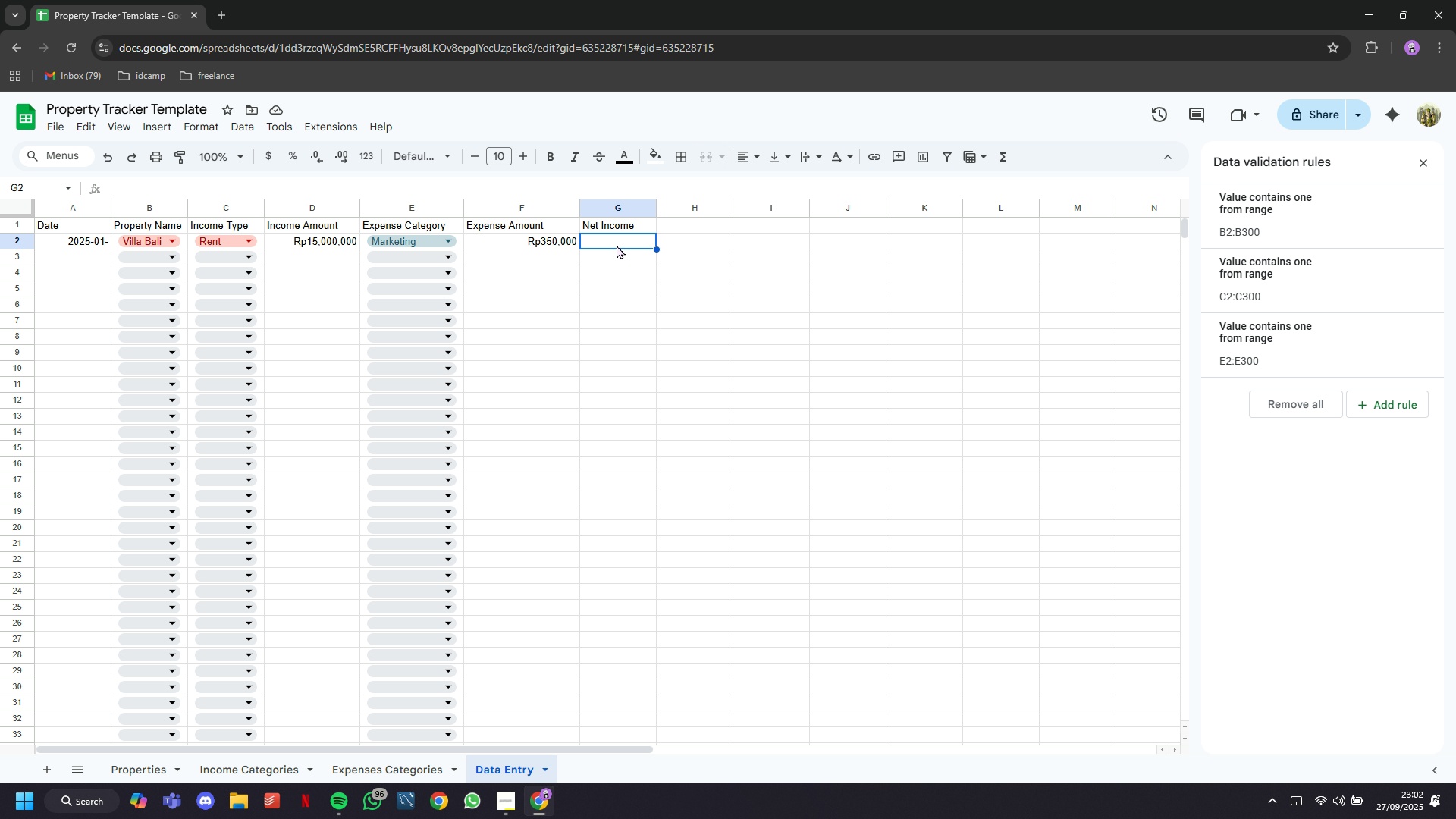 
key(Equal)
 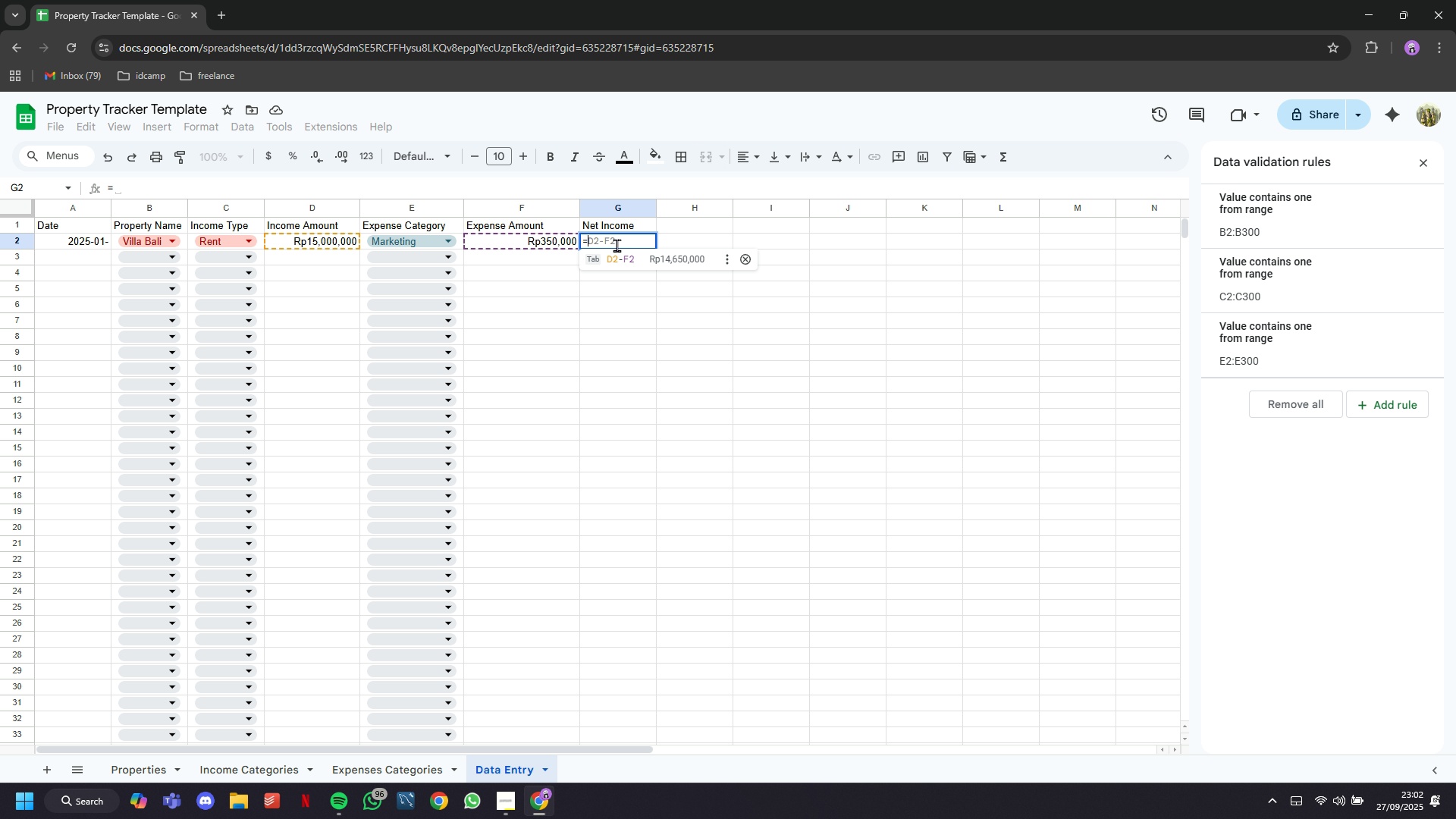 
type(IF(OR()
 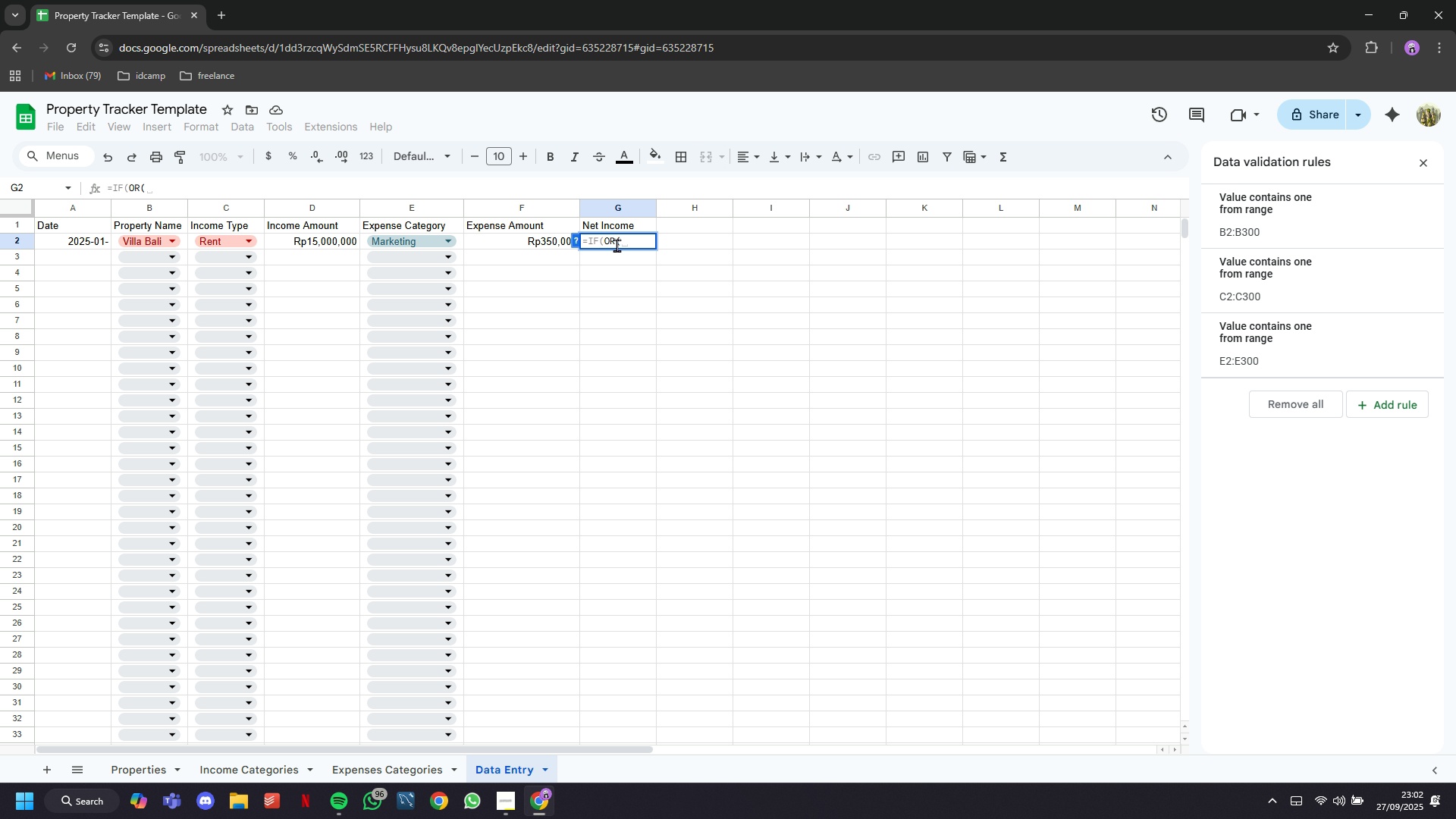 
type(D2="",F2=""),"",D2-F2)
 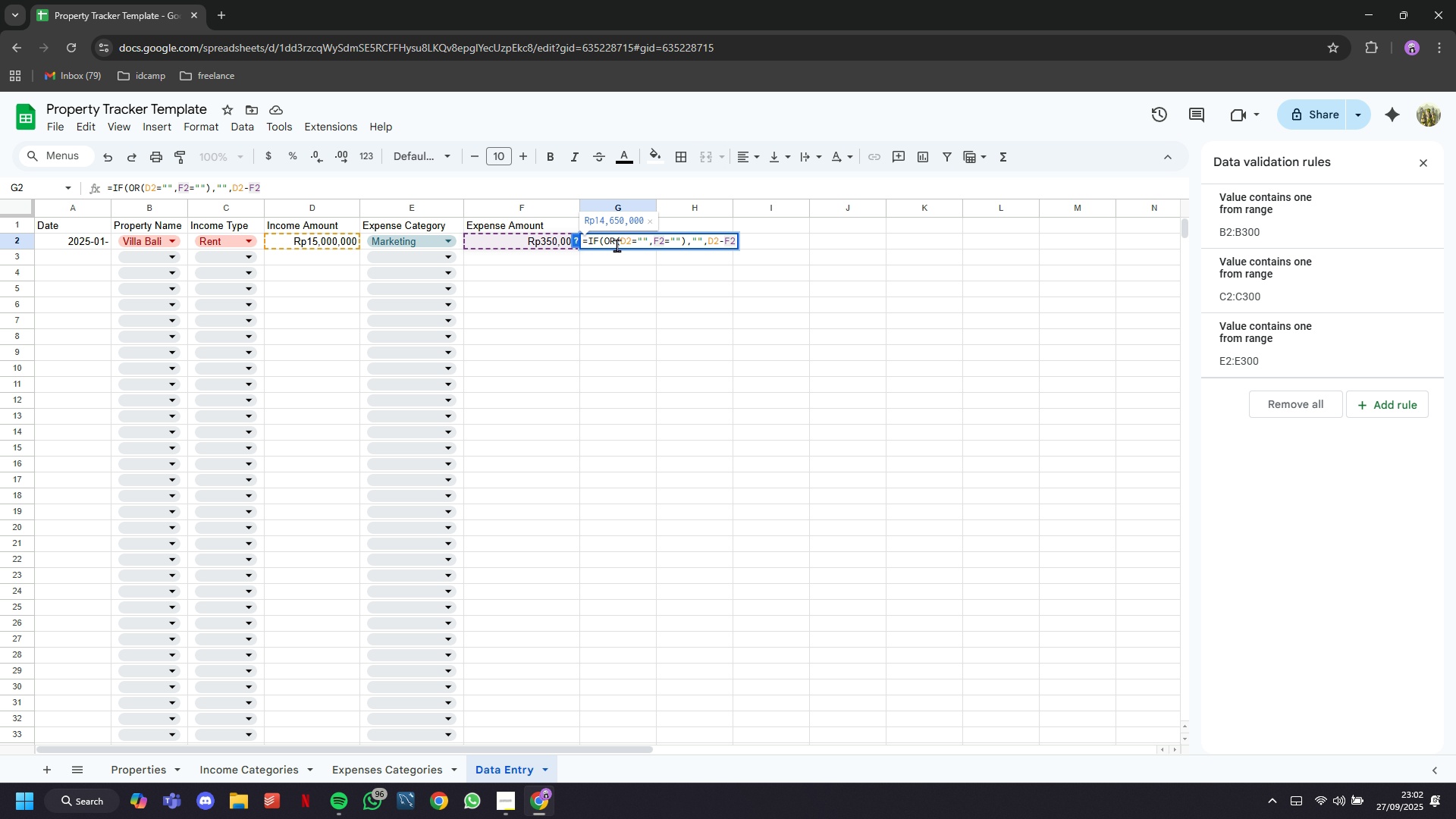 
key(Enter)
 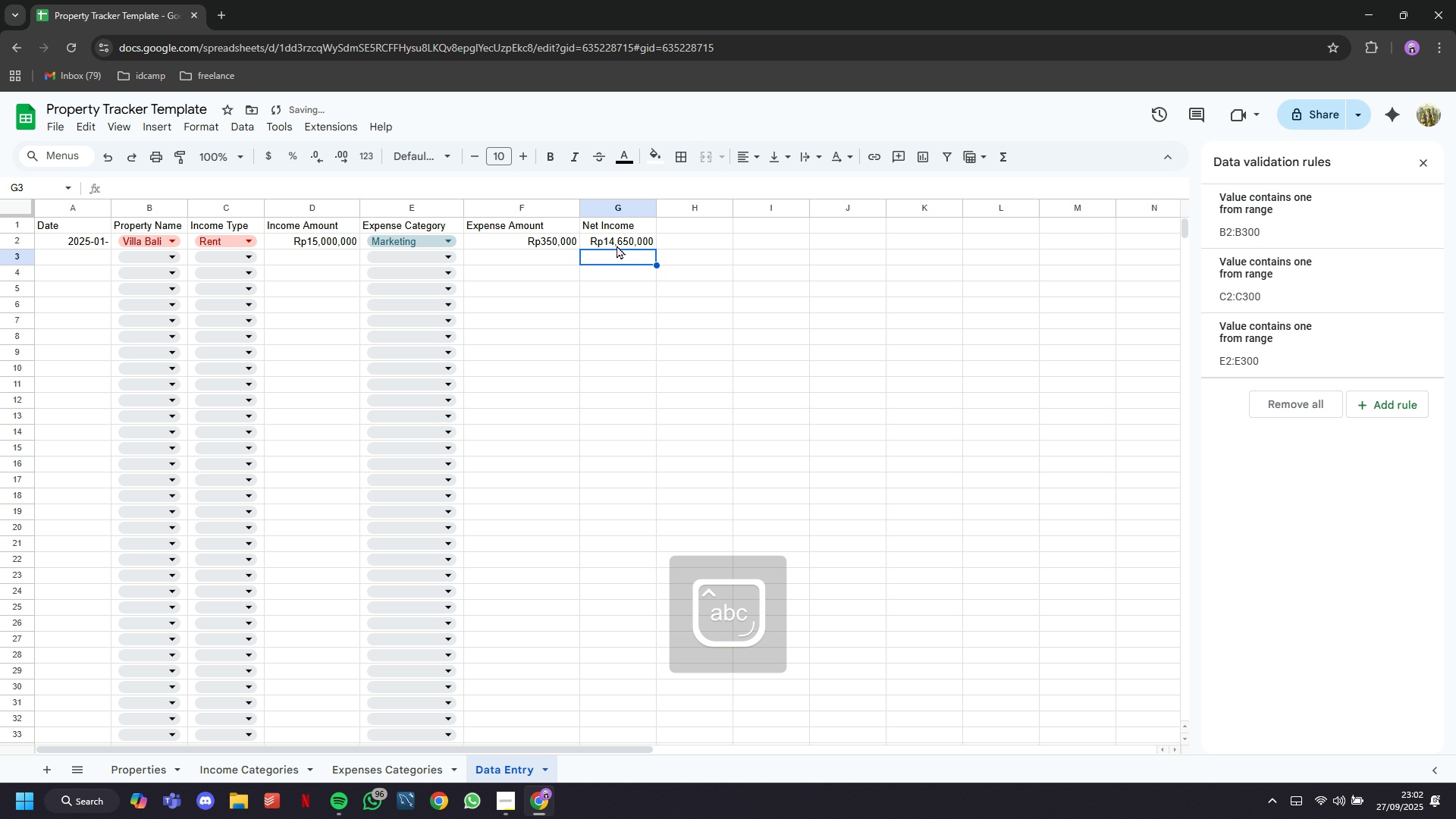 
key(CapsLock)
 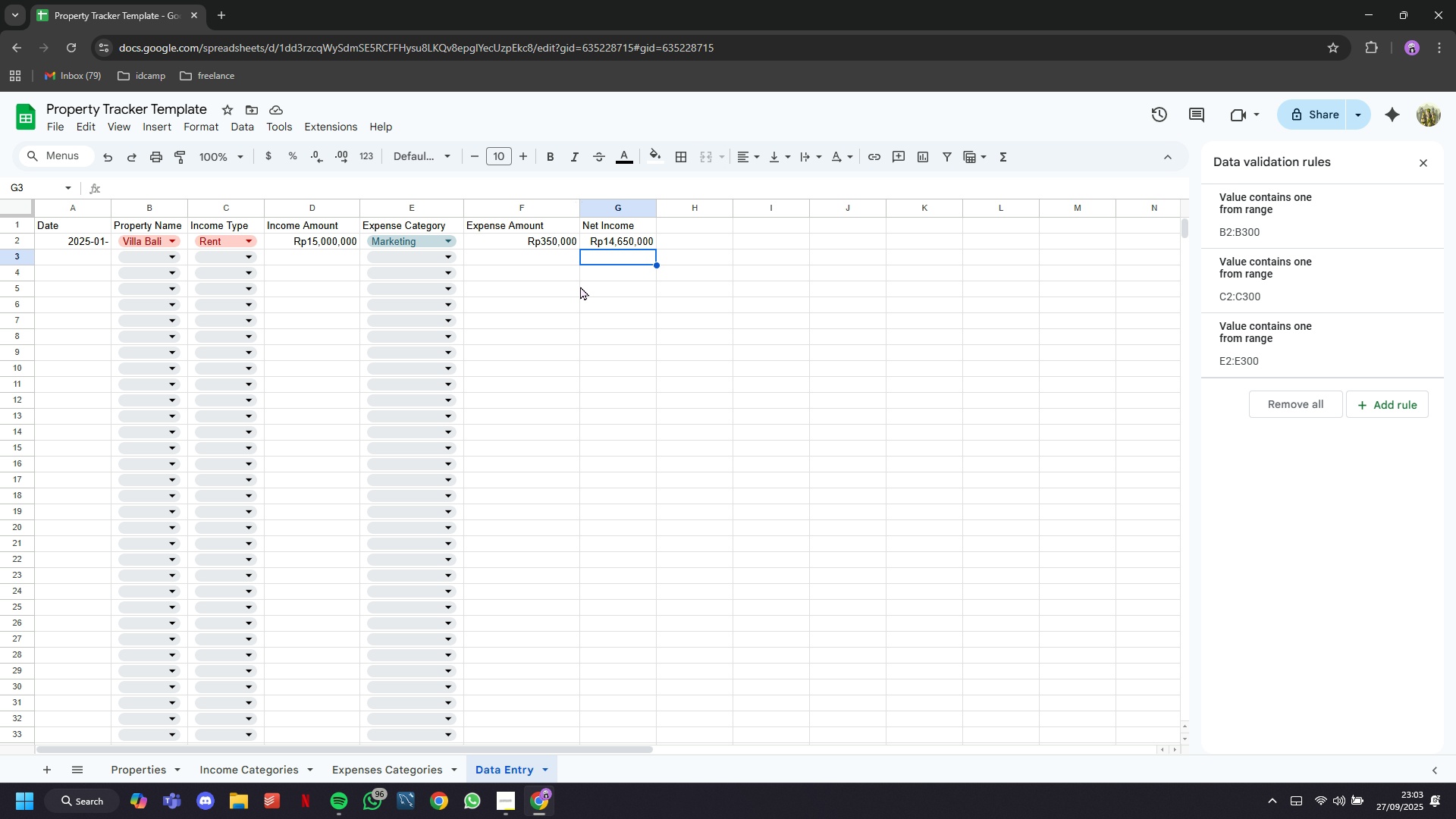 
wait(10.89)
 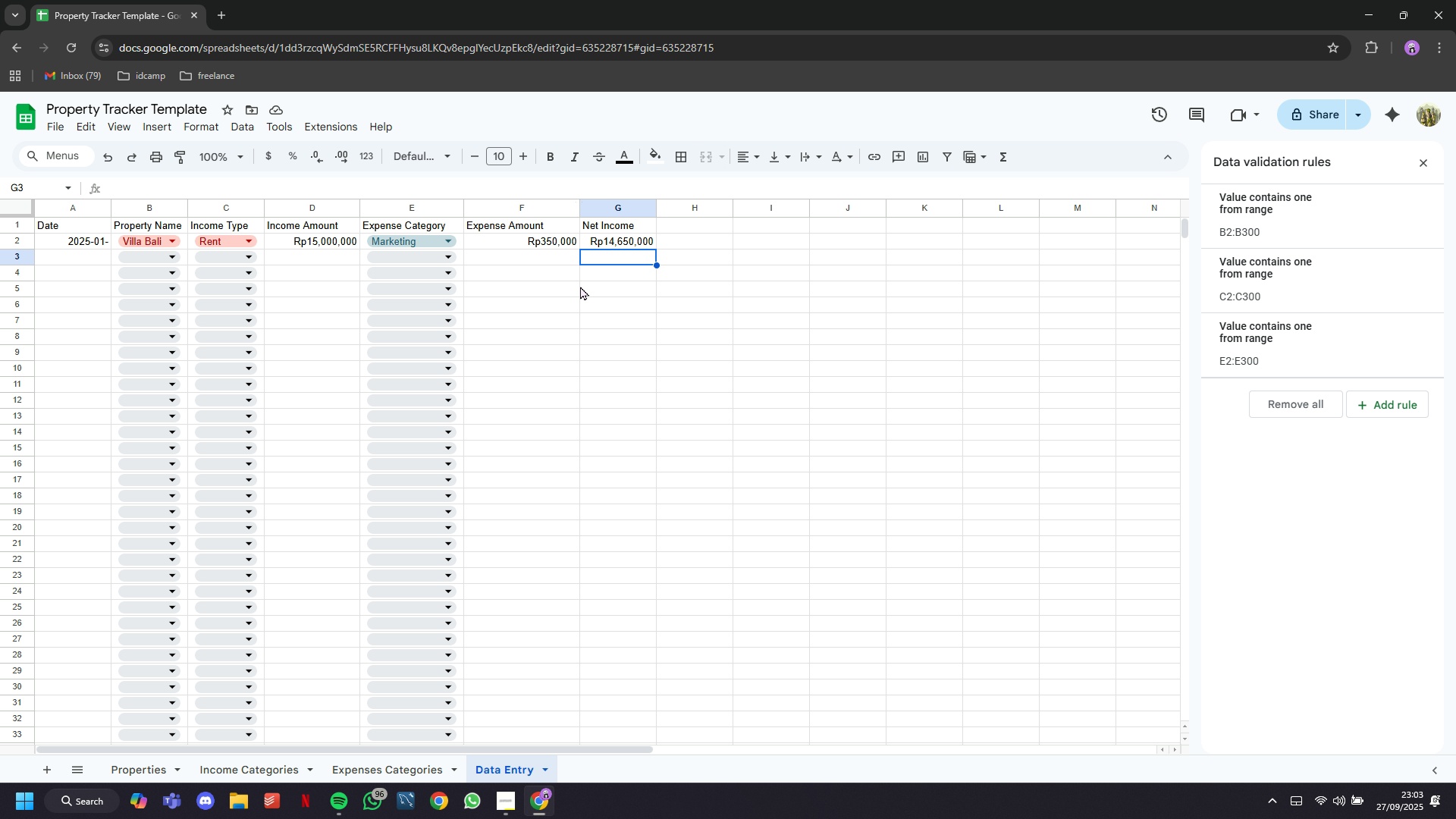 
left_click([58, 244])
 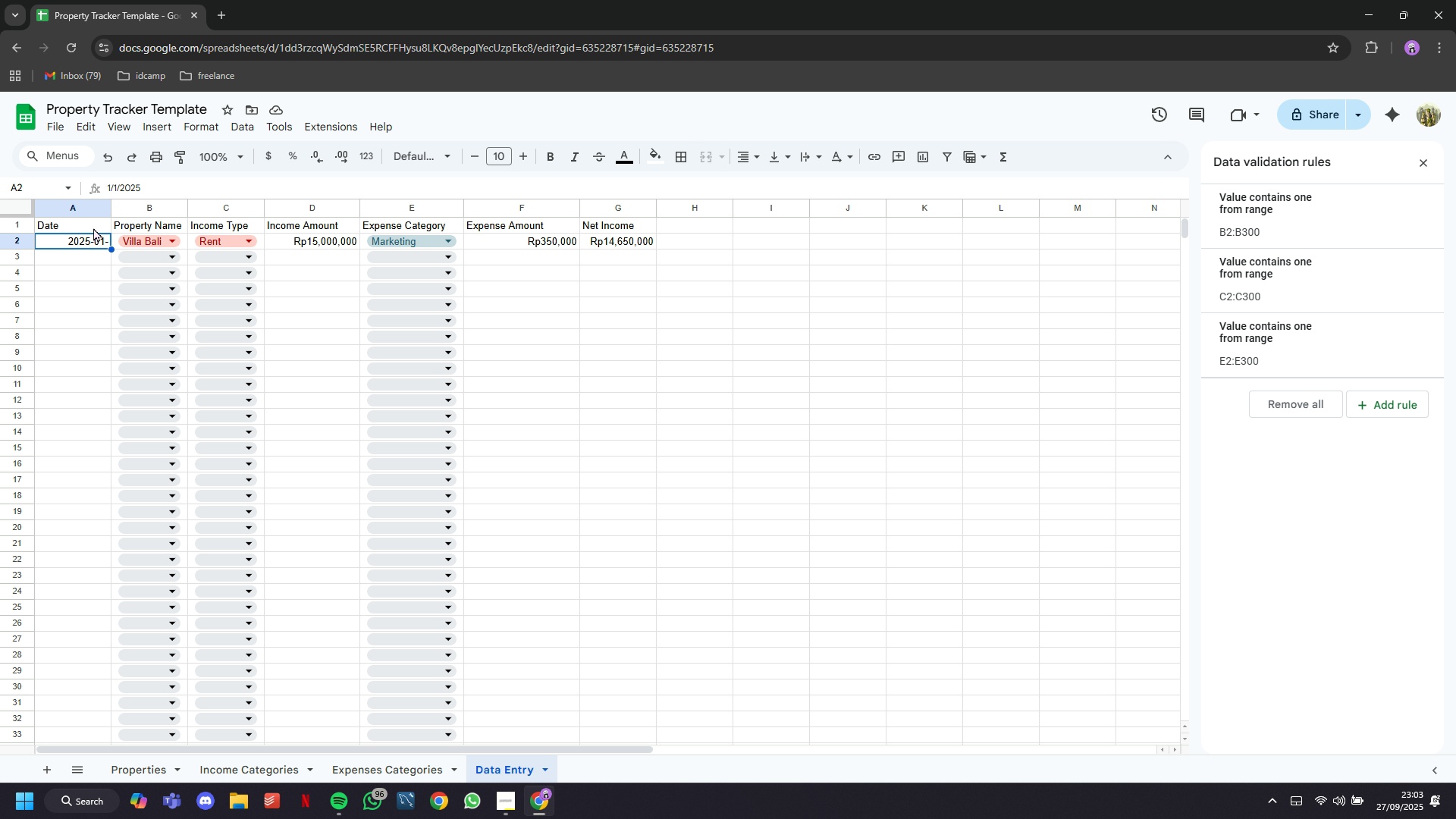 
mouse_move([91, 231])
 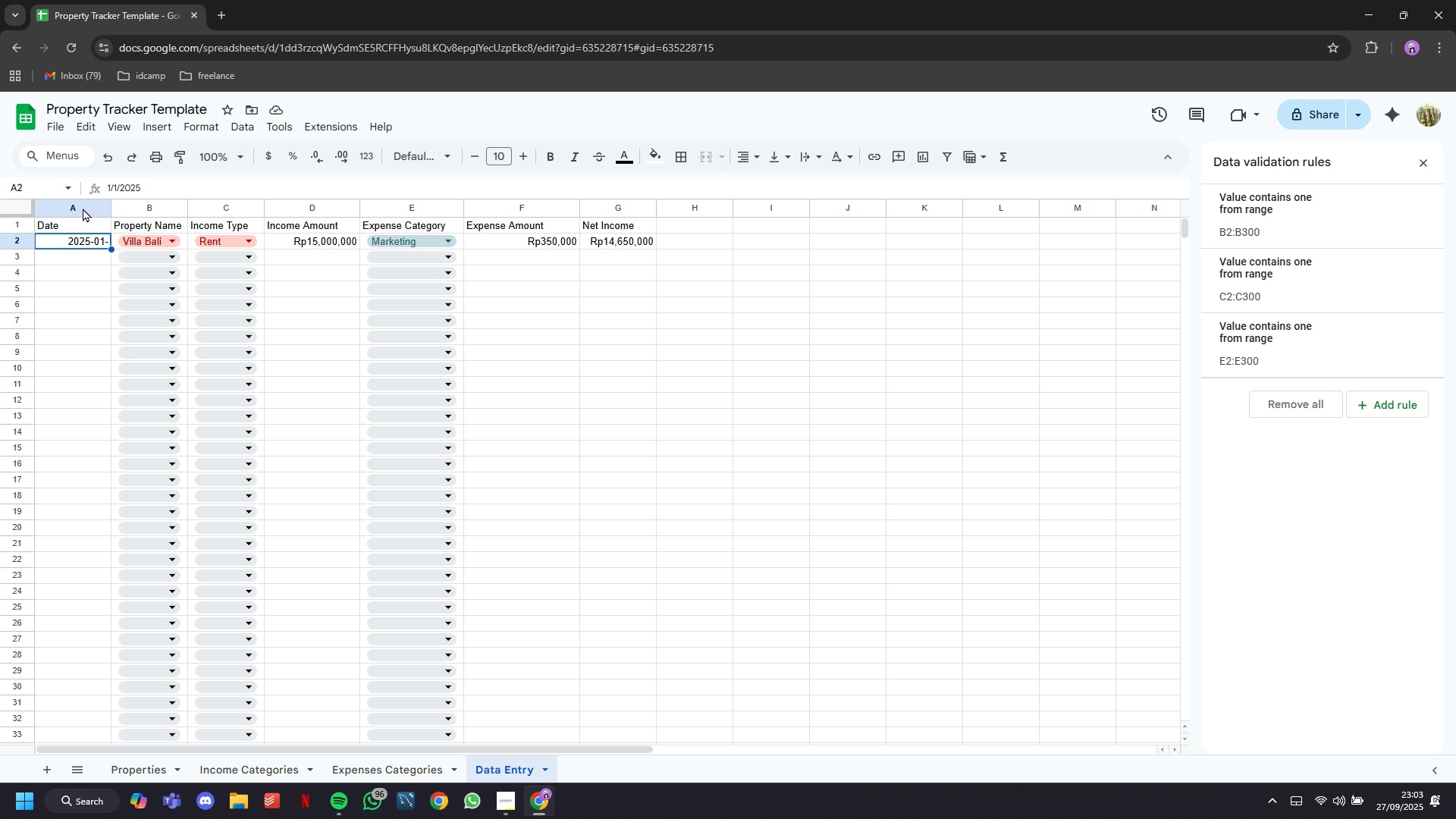 
left_click([83, 208])
 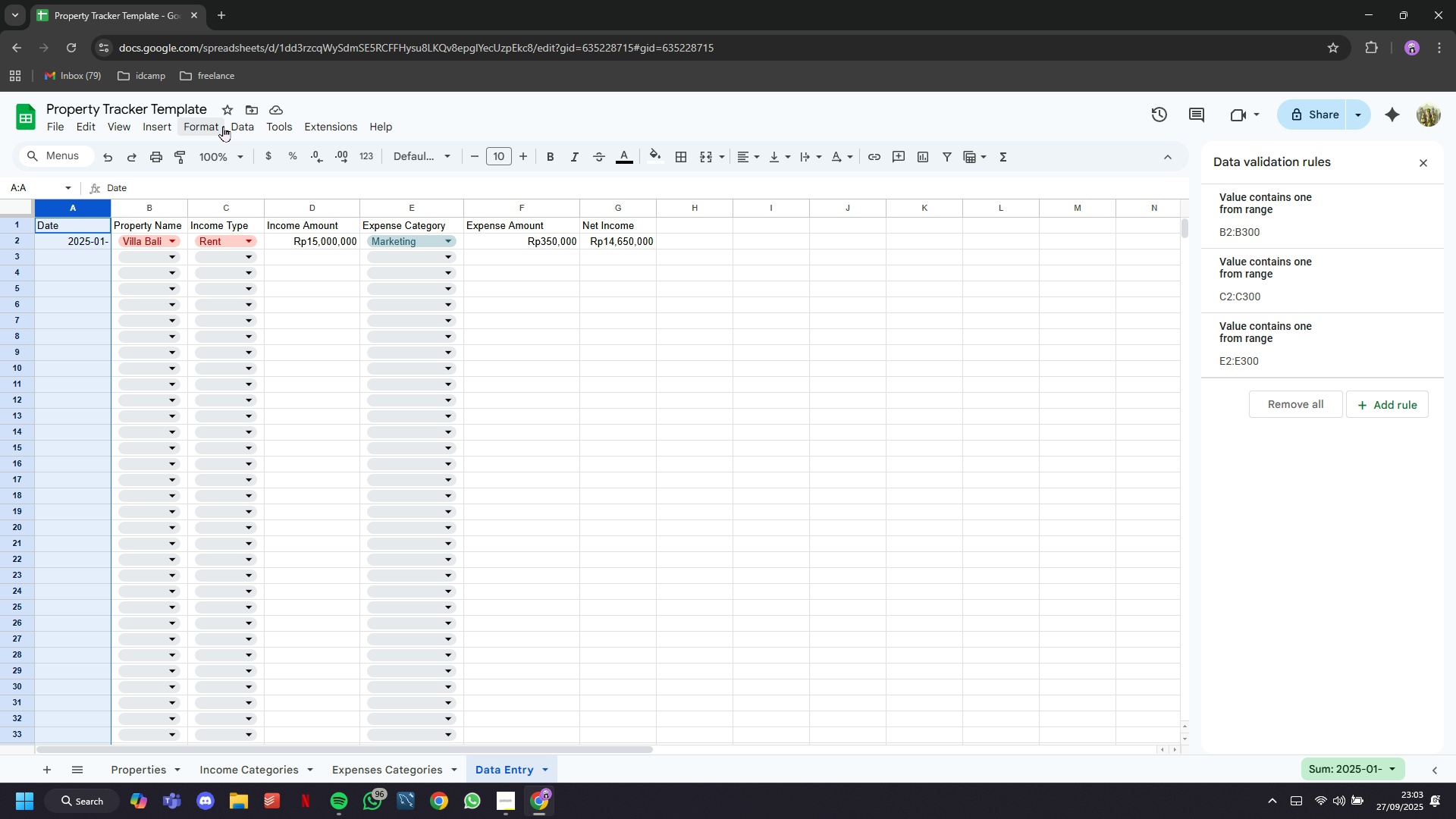 
left_click([220, 126])
 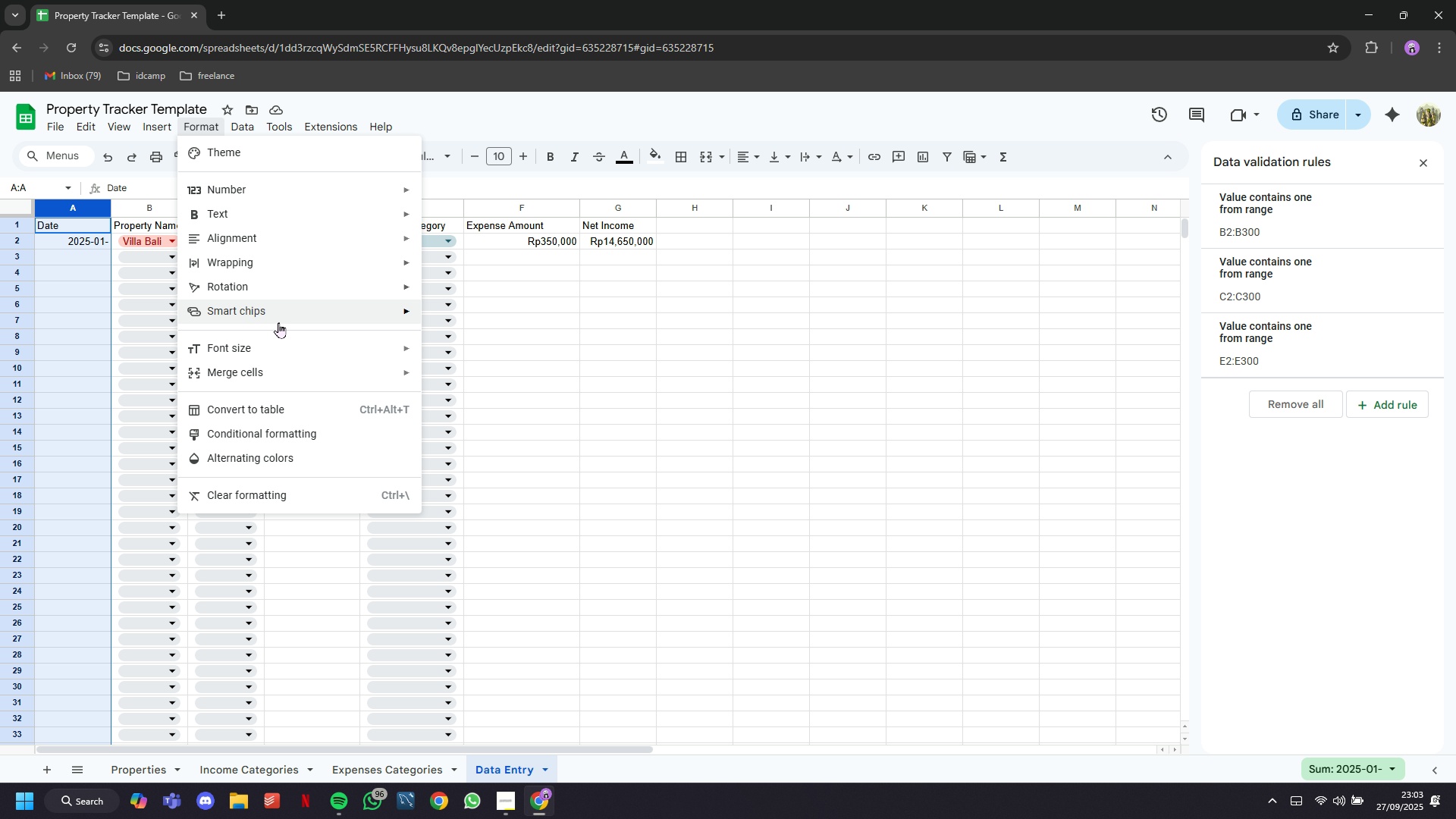 
wait(10.26)
 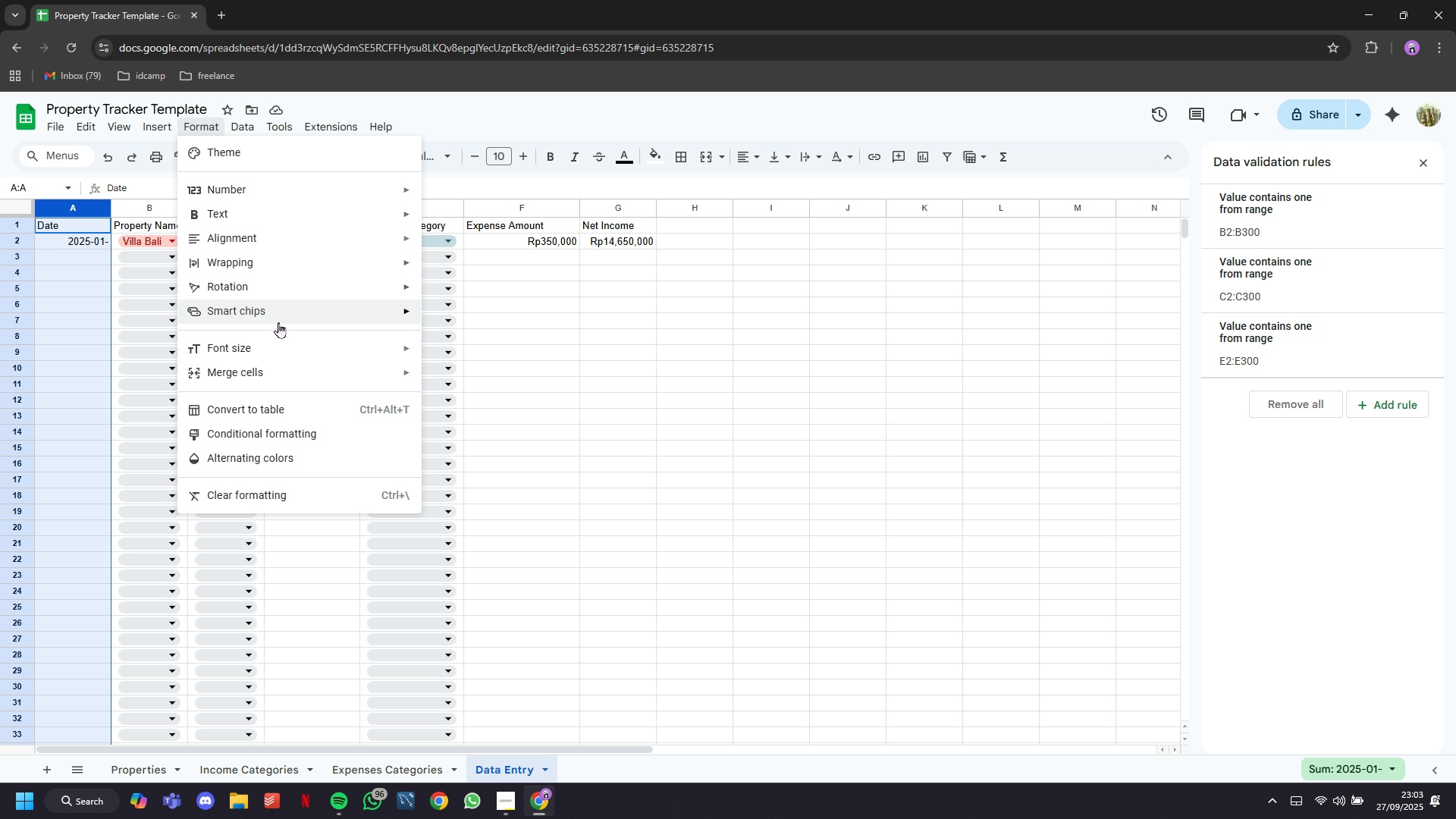 
left_click([535, 654])
 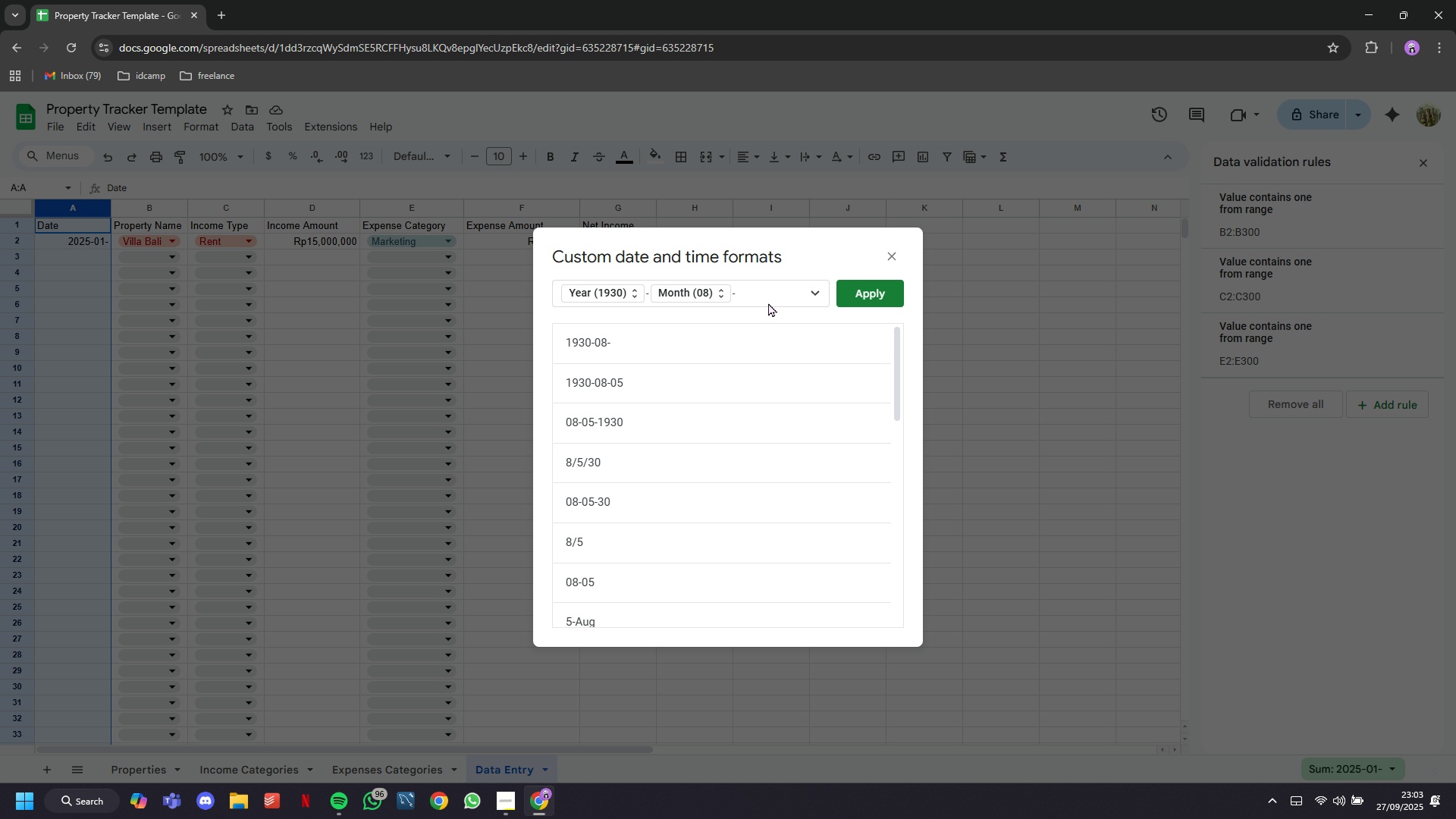 
left_click([764, 297])
 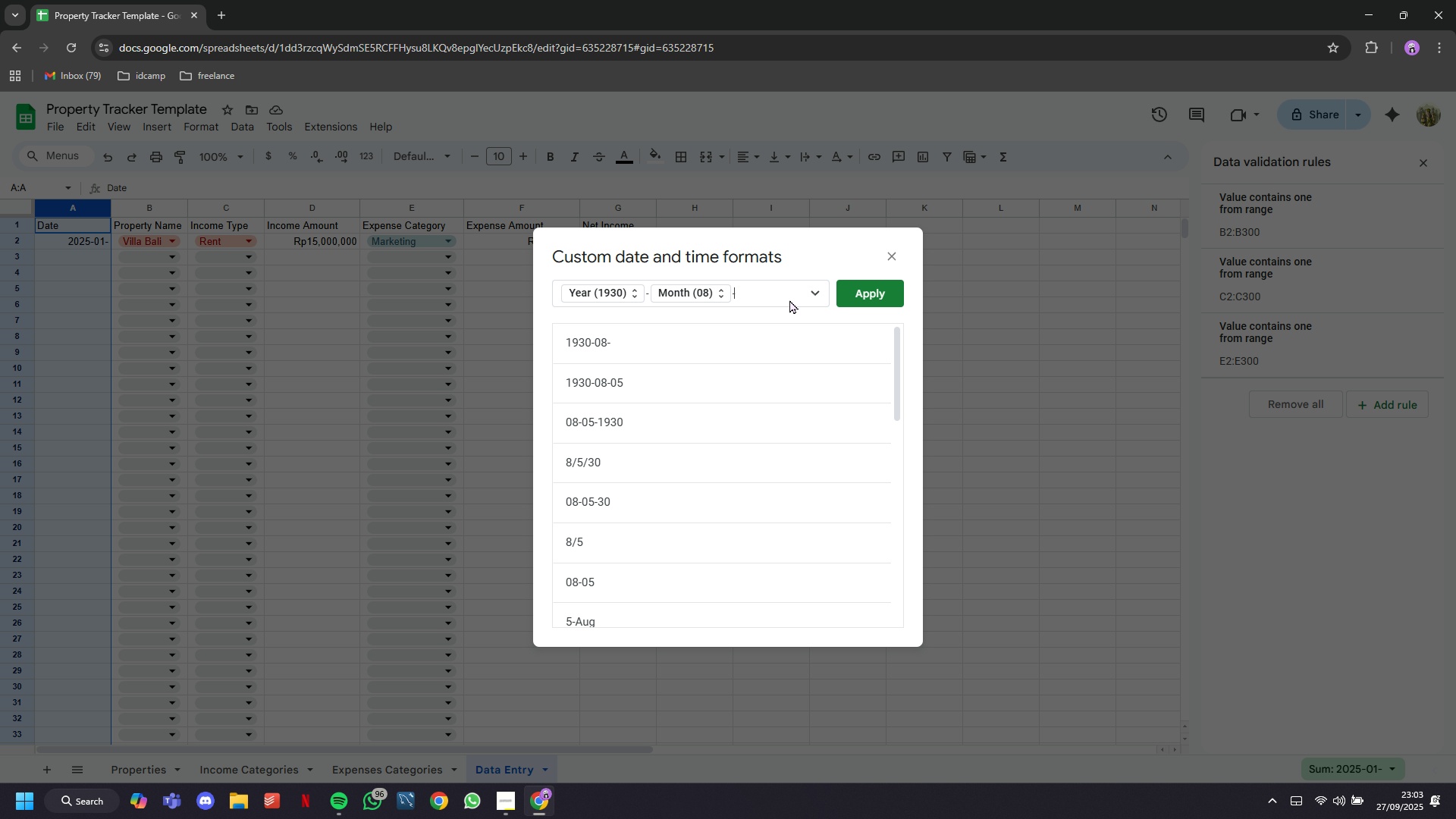 
key(Backspace)
 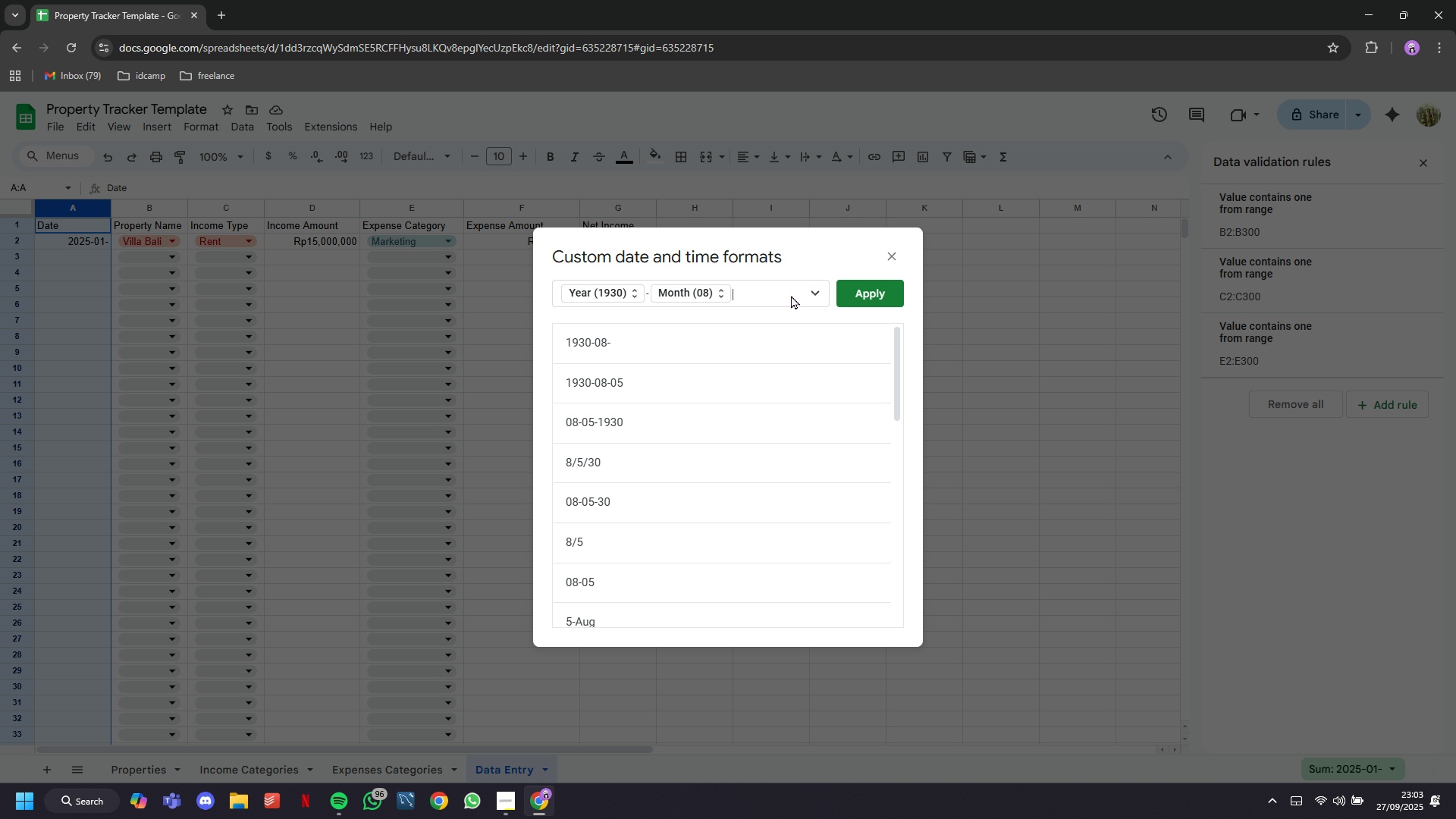 
hold_key(key=Backspace, duration=0.3)
 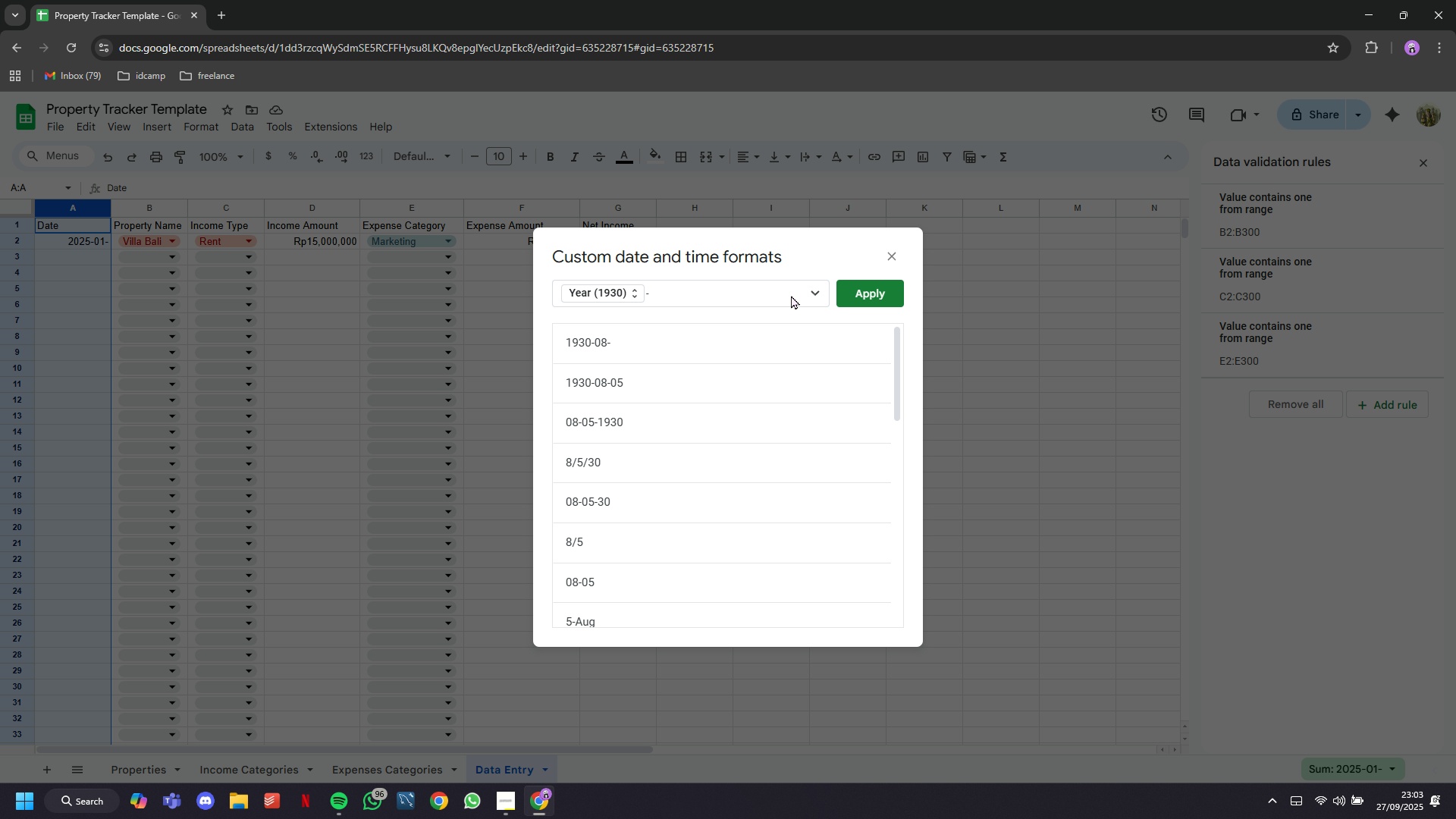 
key(Backspace)
key(Backspace)
type(Month -)
key(Backspace)
type( - )
key(Backspace)
key(Backspace)
key(Backspace)
 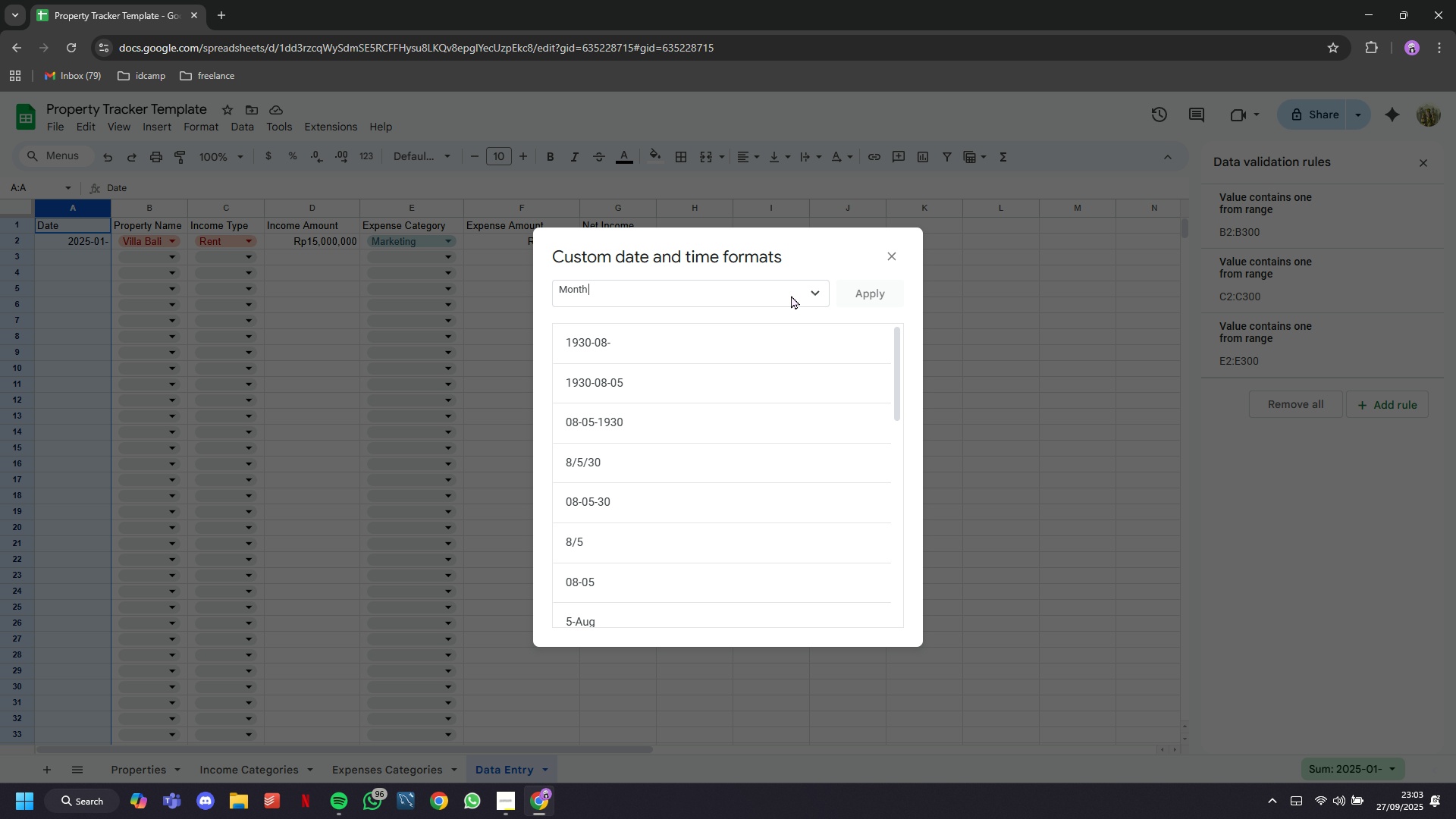 
key(Enter)
 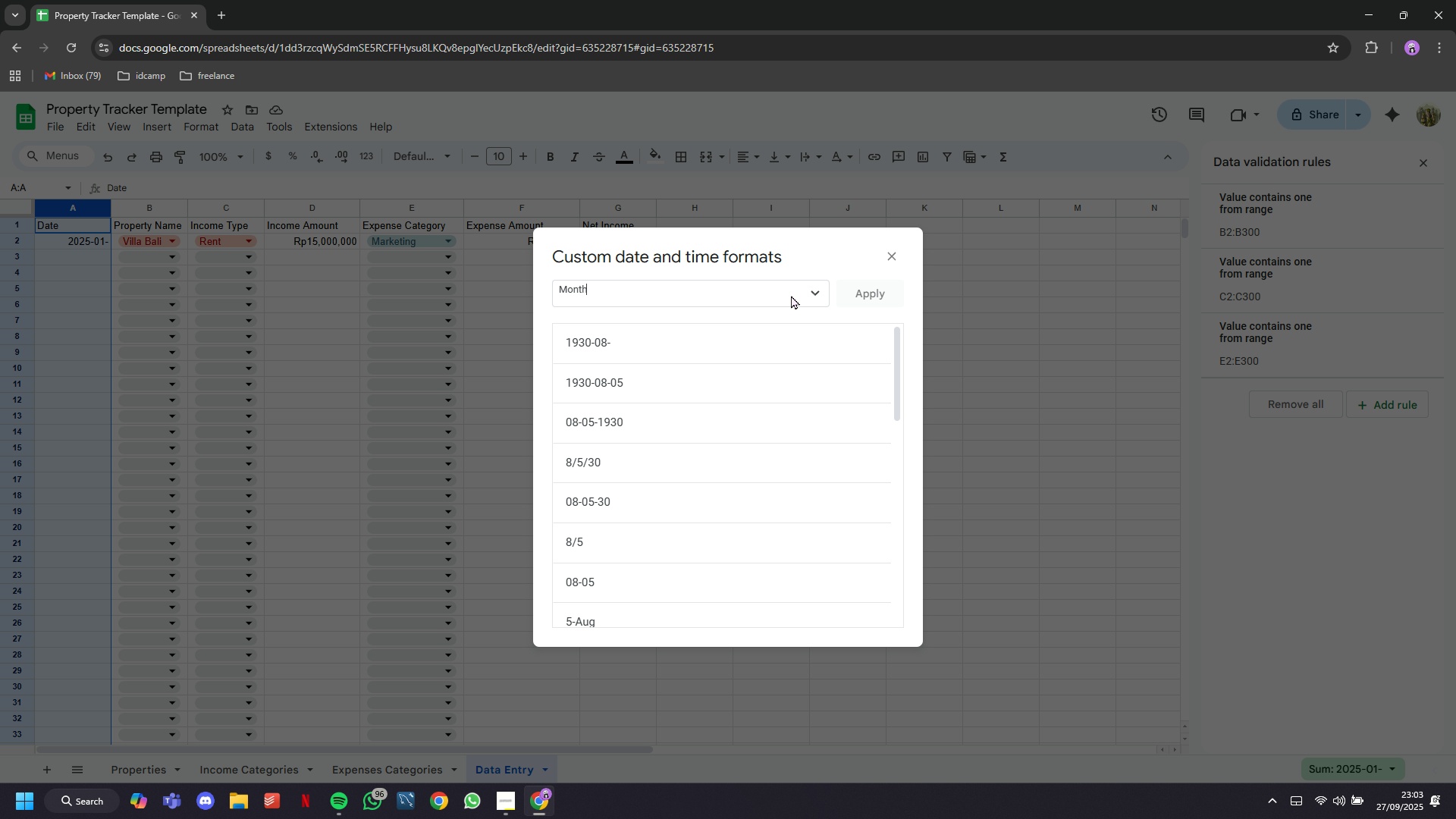 
key(Backspace)
 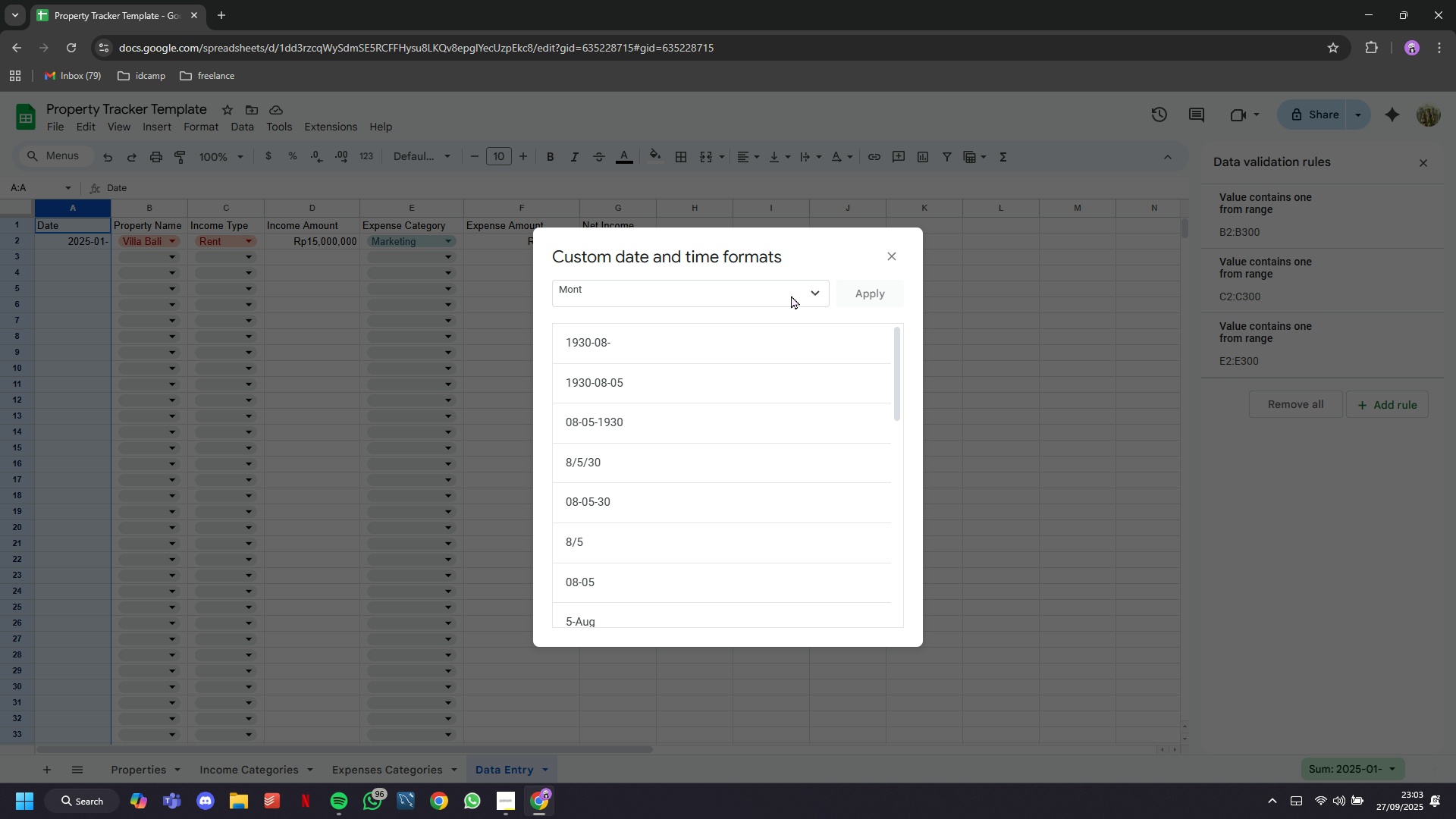 
key(Backspace)
 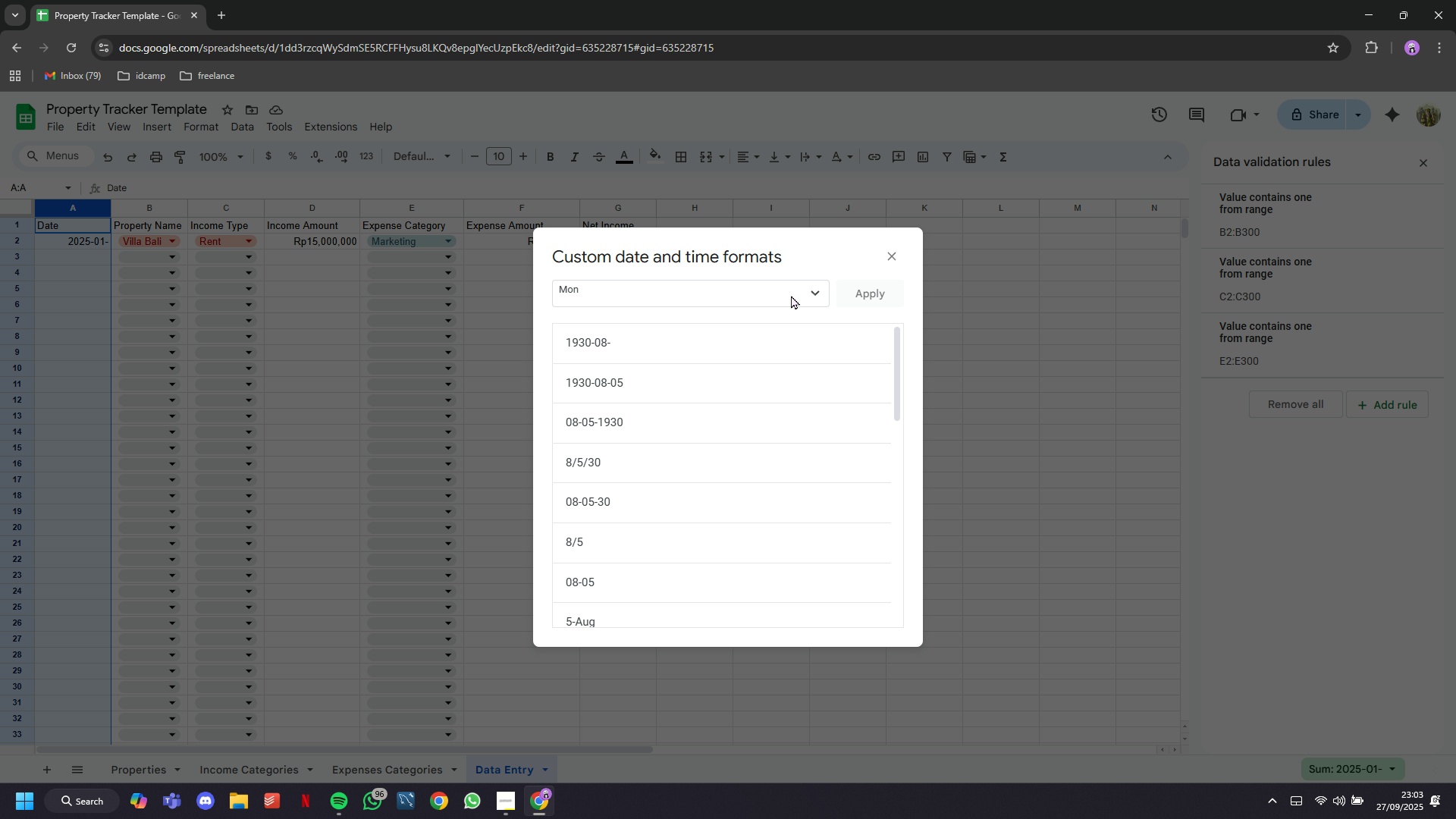 
hold_key(key=Backspace, duration=0.71)
 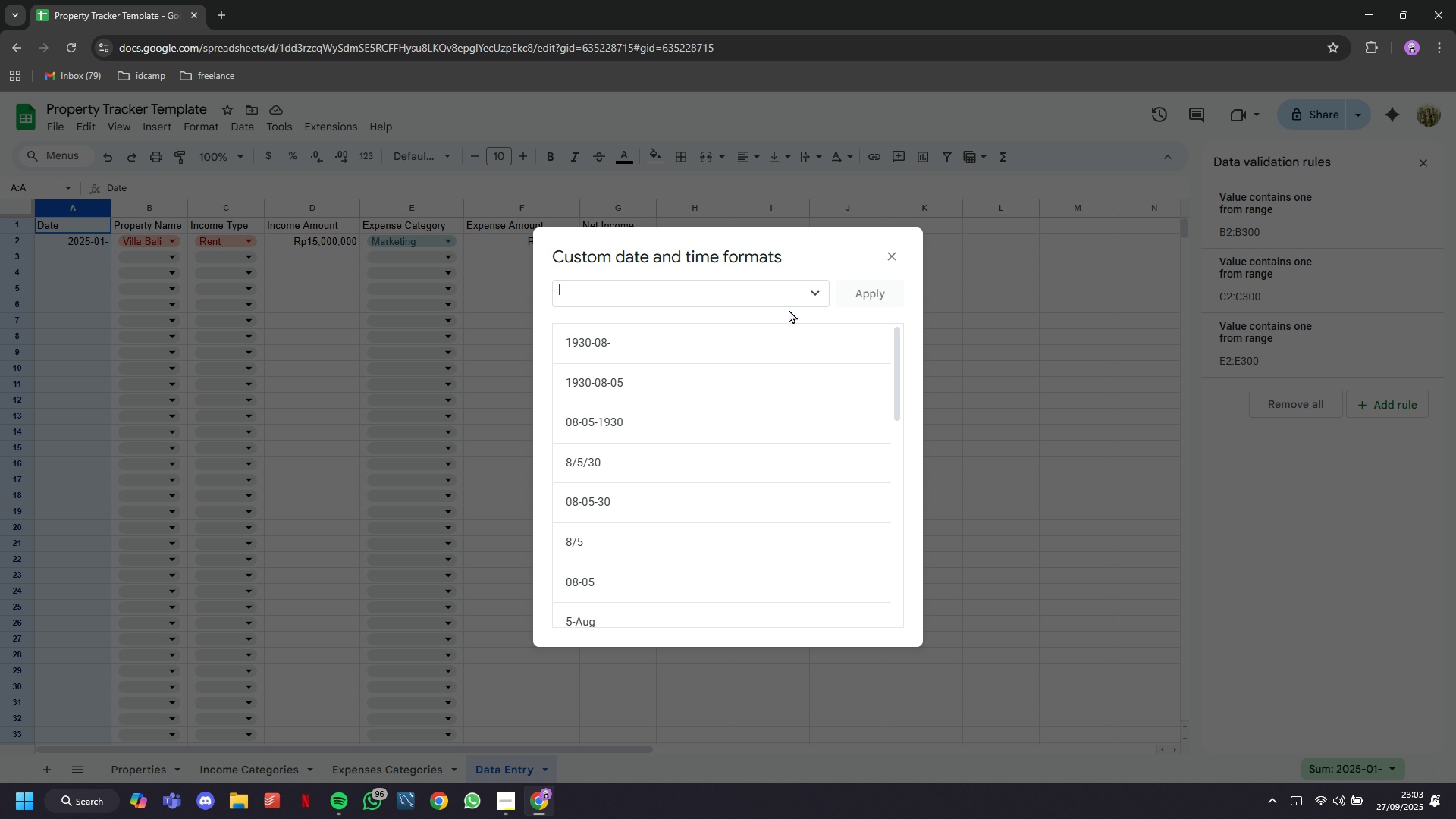 
scroll: coordinate [781, 344], scroll_direction: down, amount: 5.0
 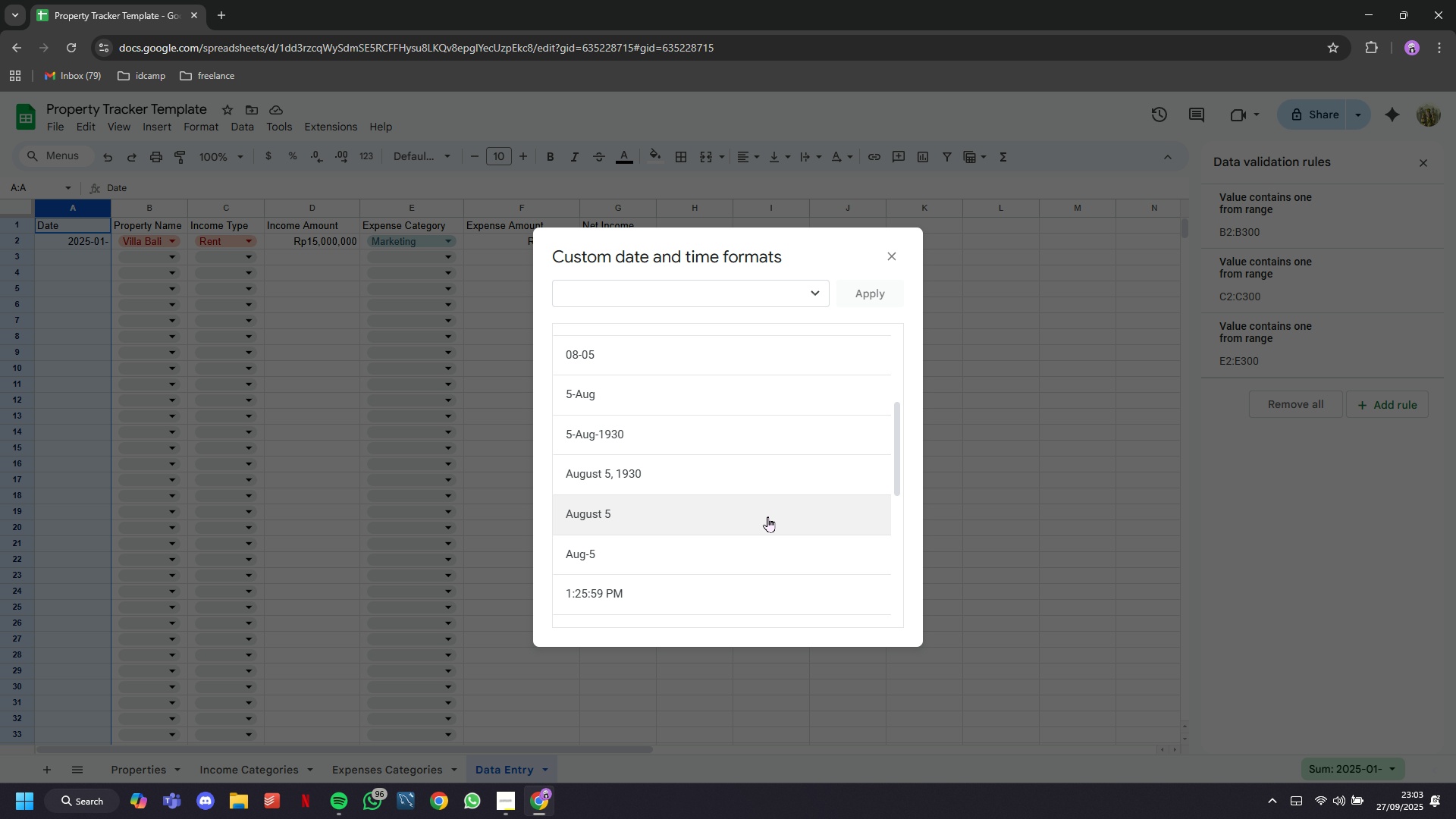 
left_click([760, 492])
 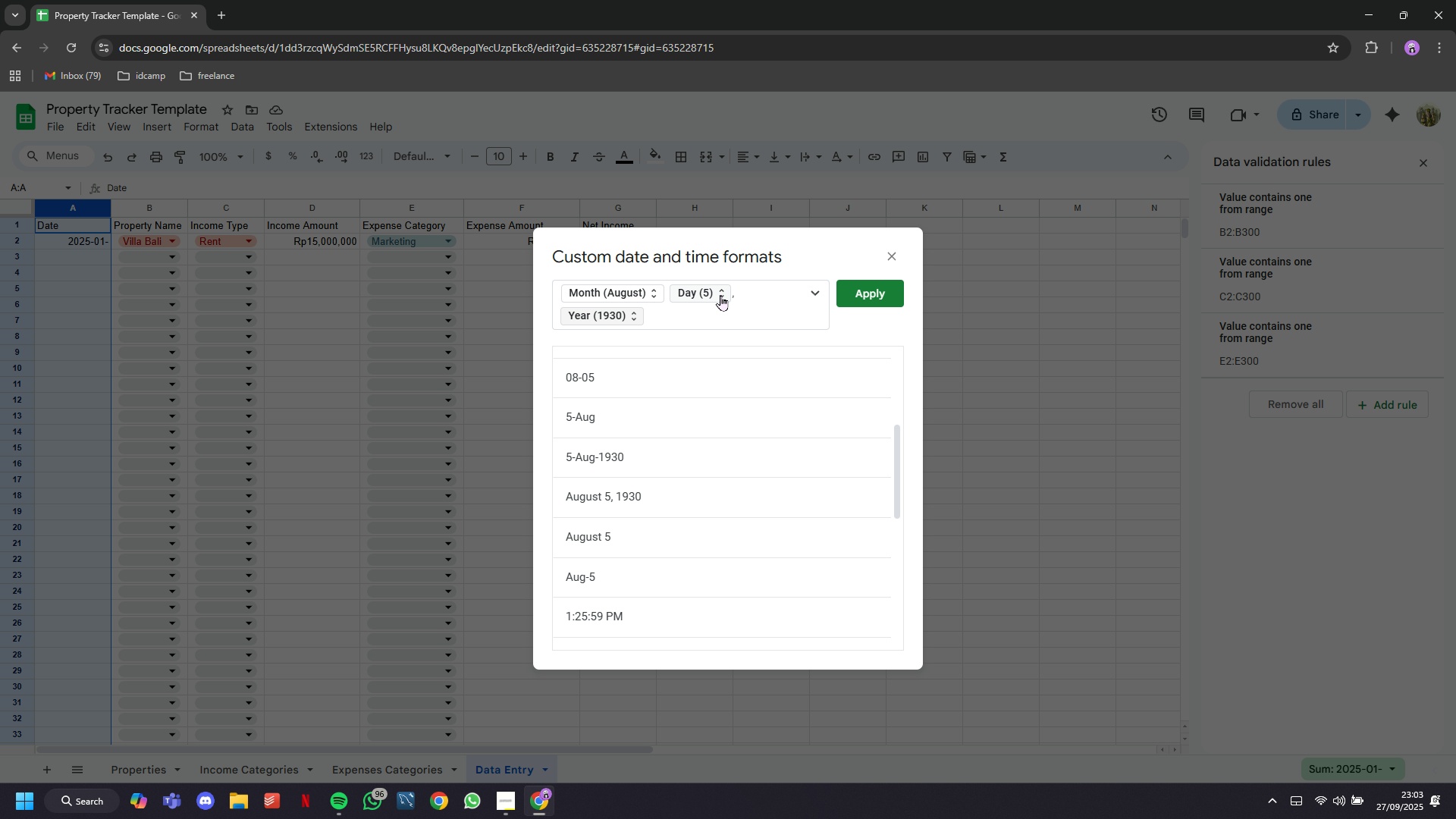 
right_click([720, 297])
 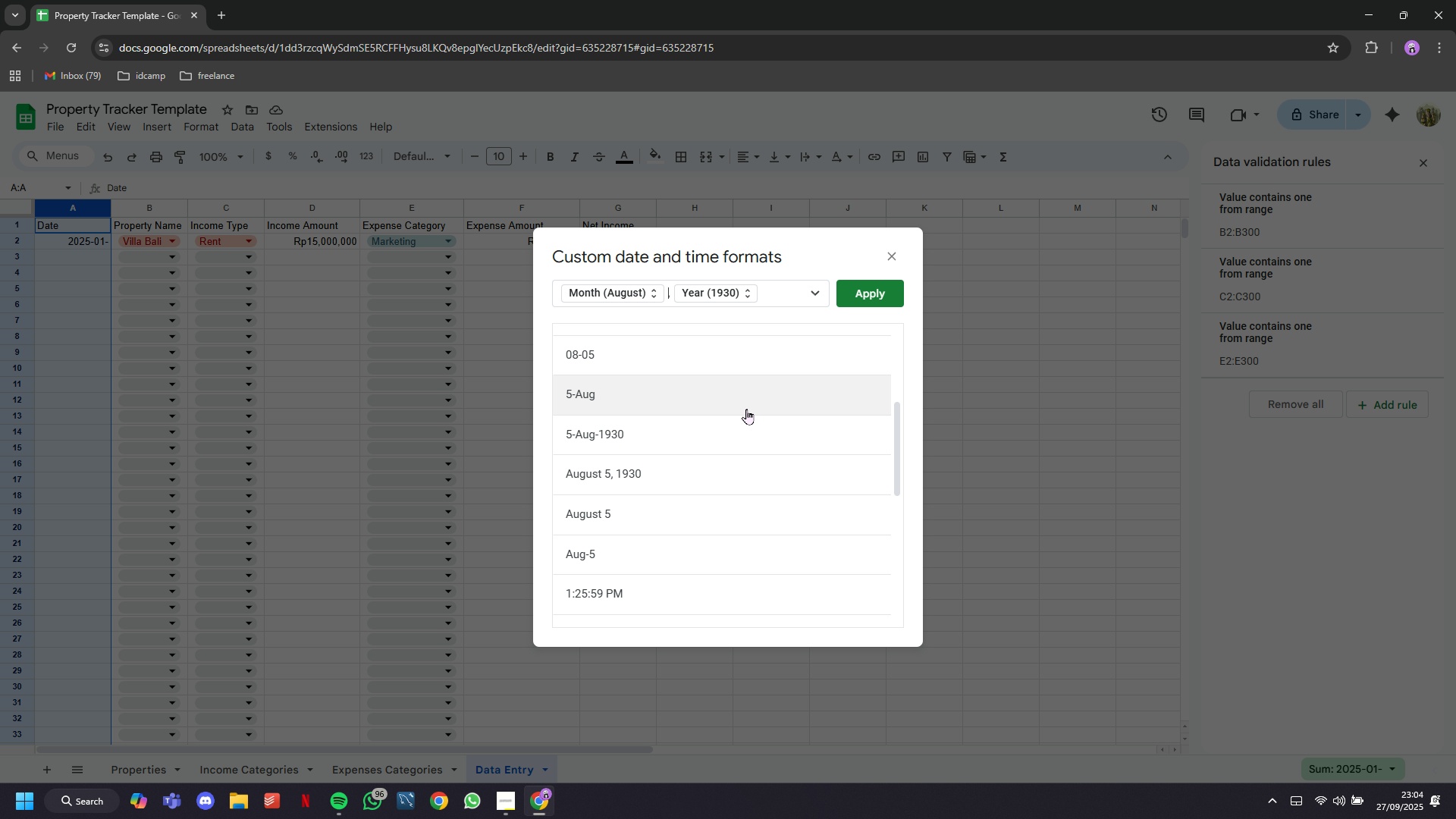 
wait(7.65)
 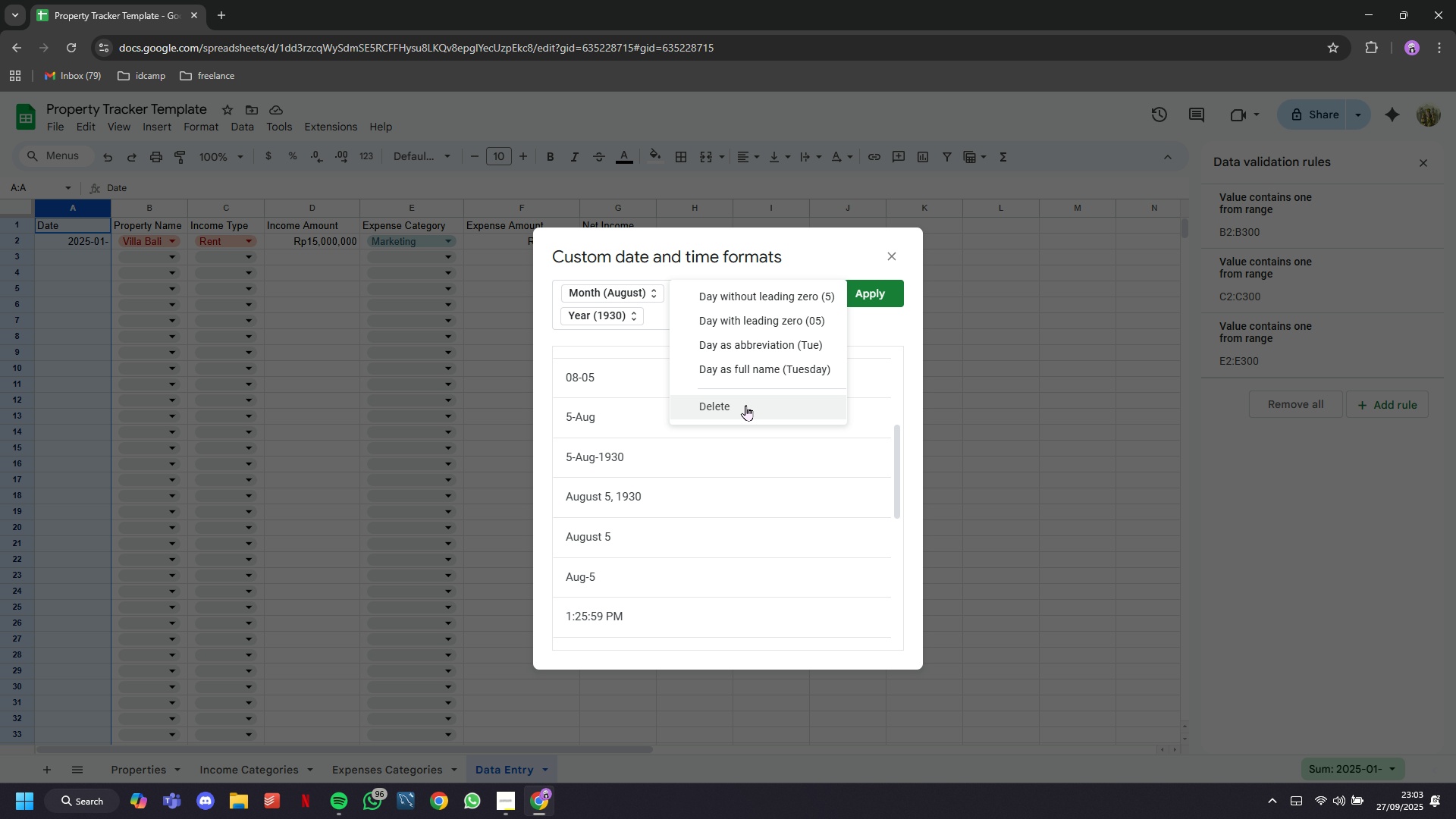 
key(ArrowRight)
 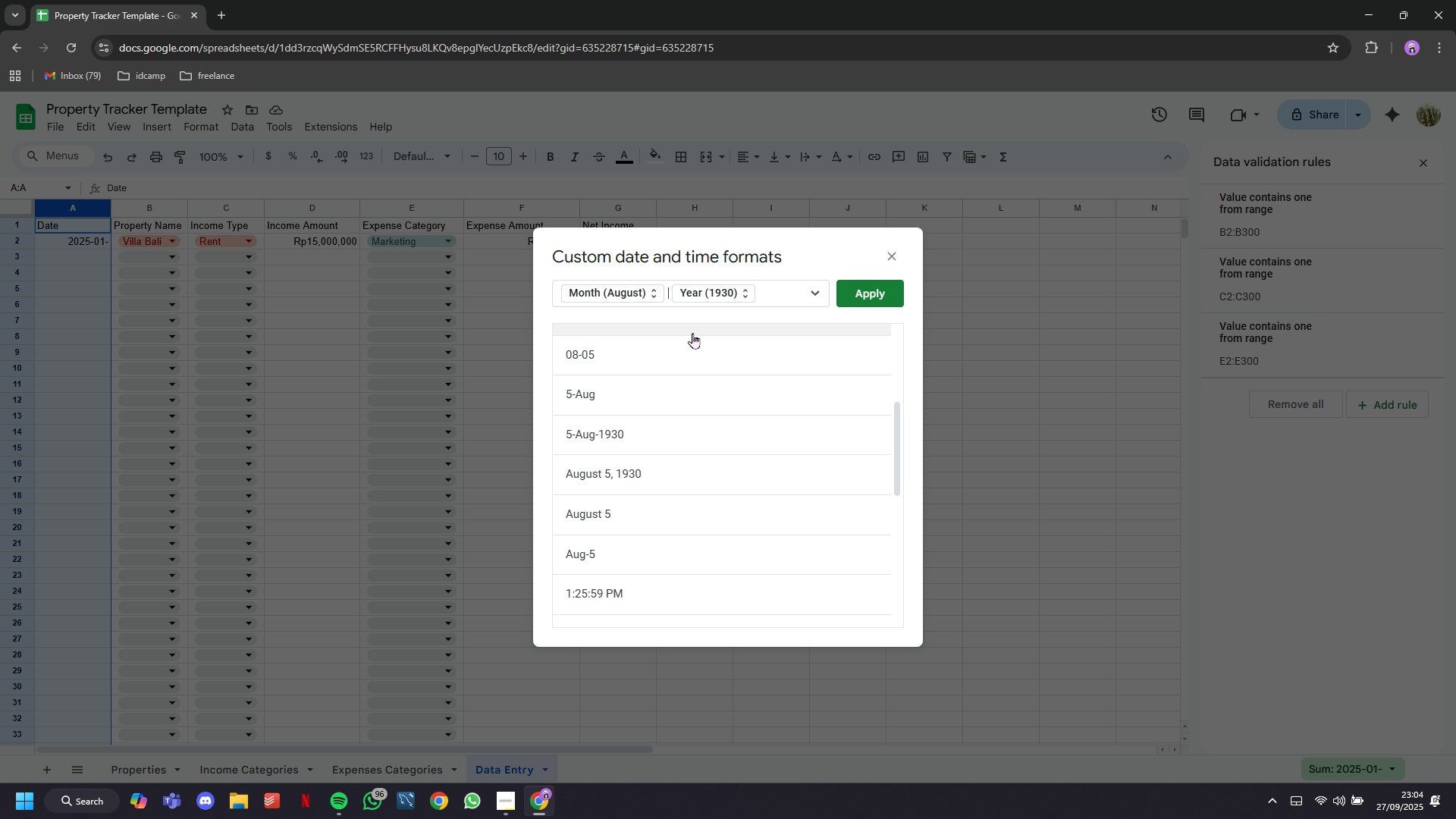 
key(Backspace)
 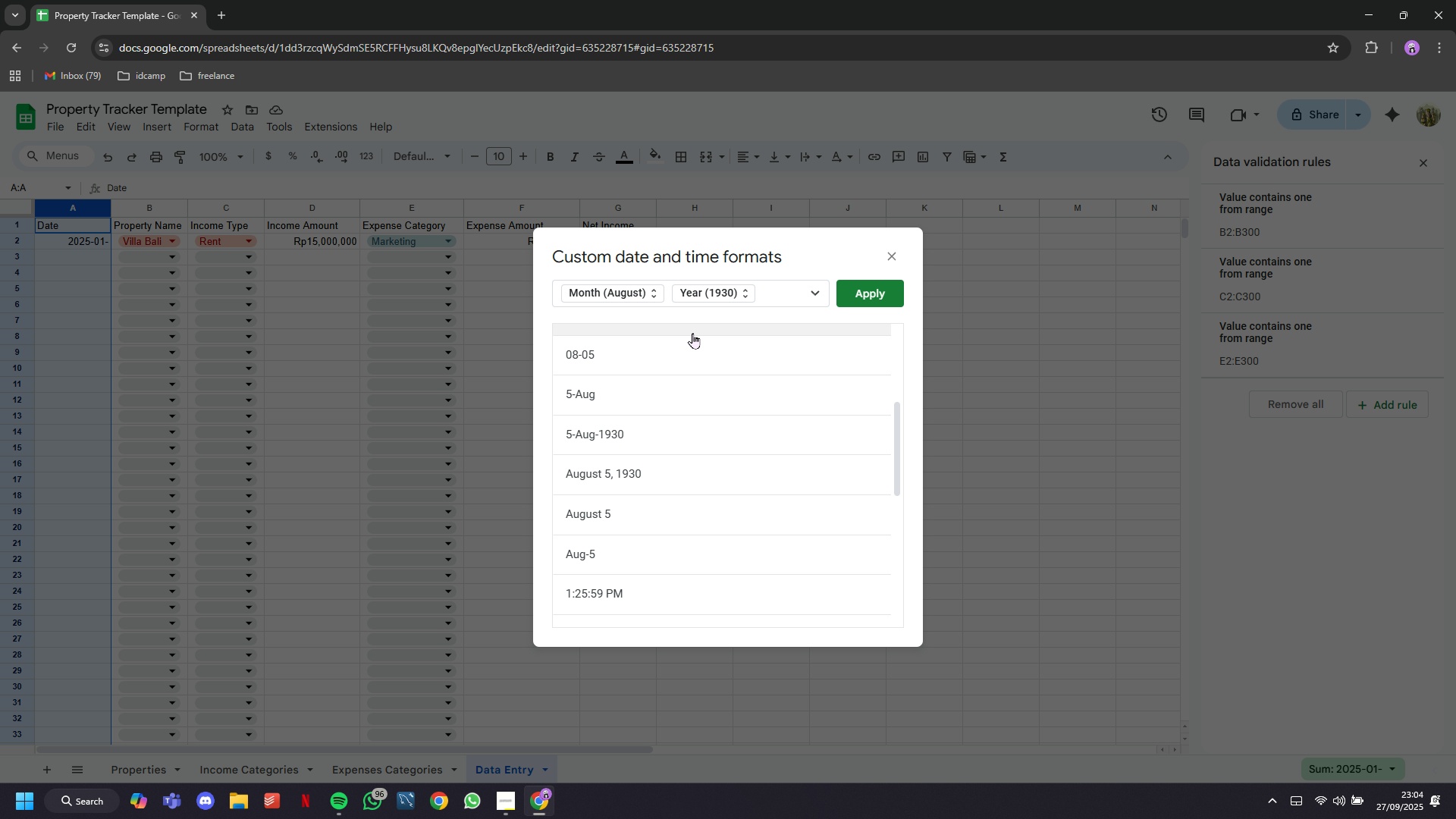 
key(Minus)
 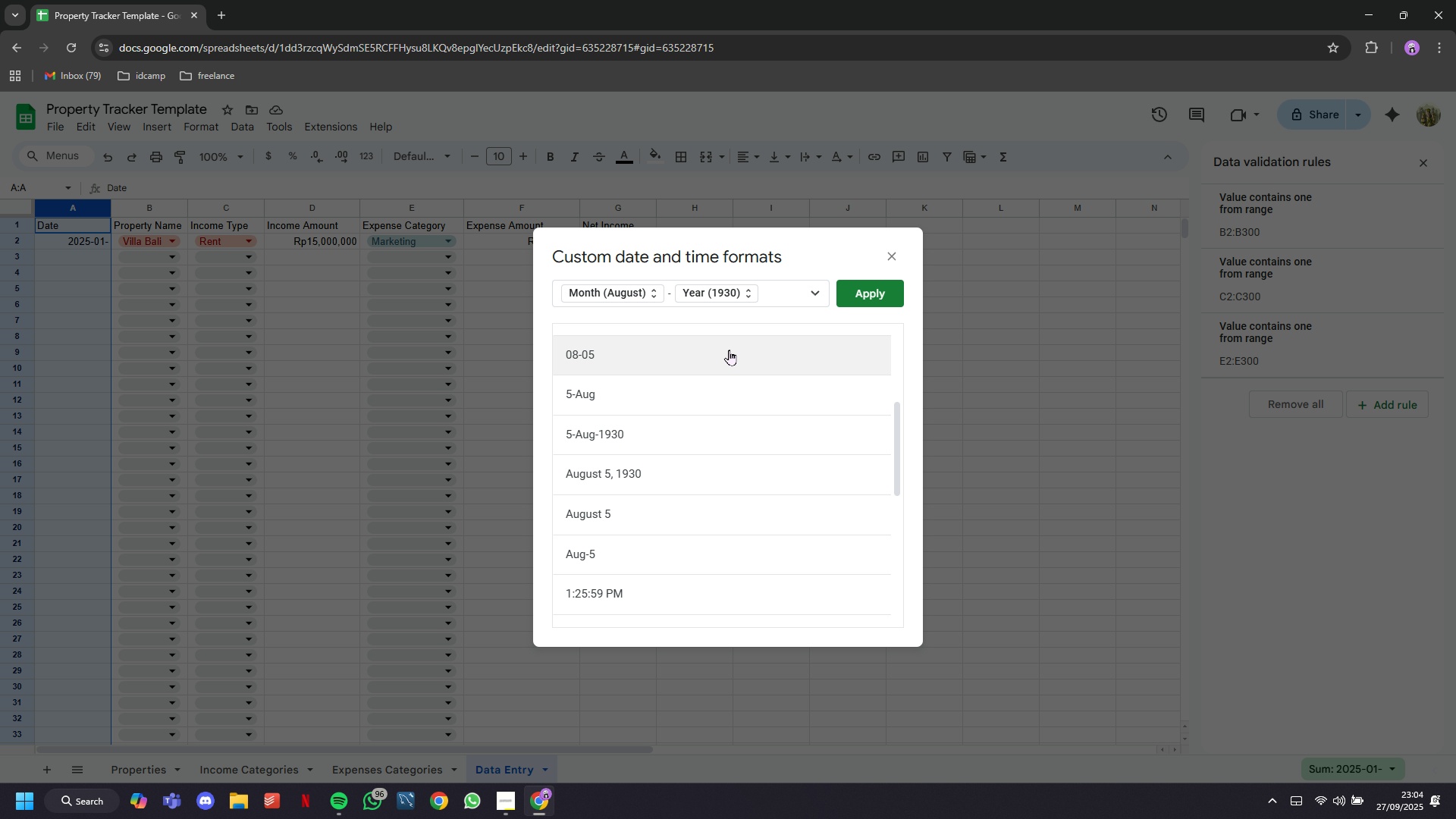 
left_click([874, 291])
 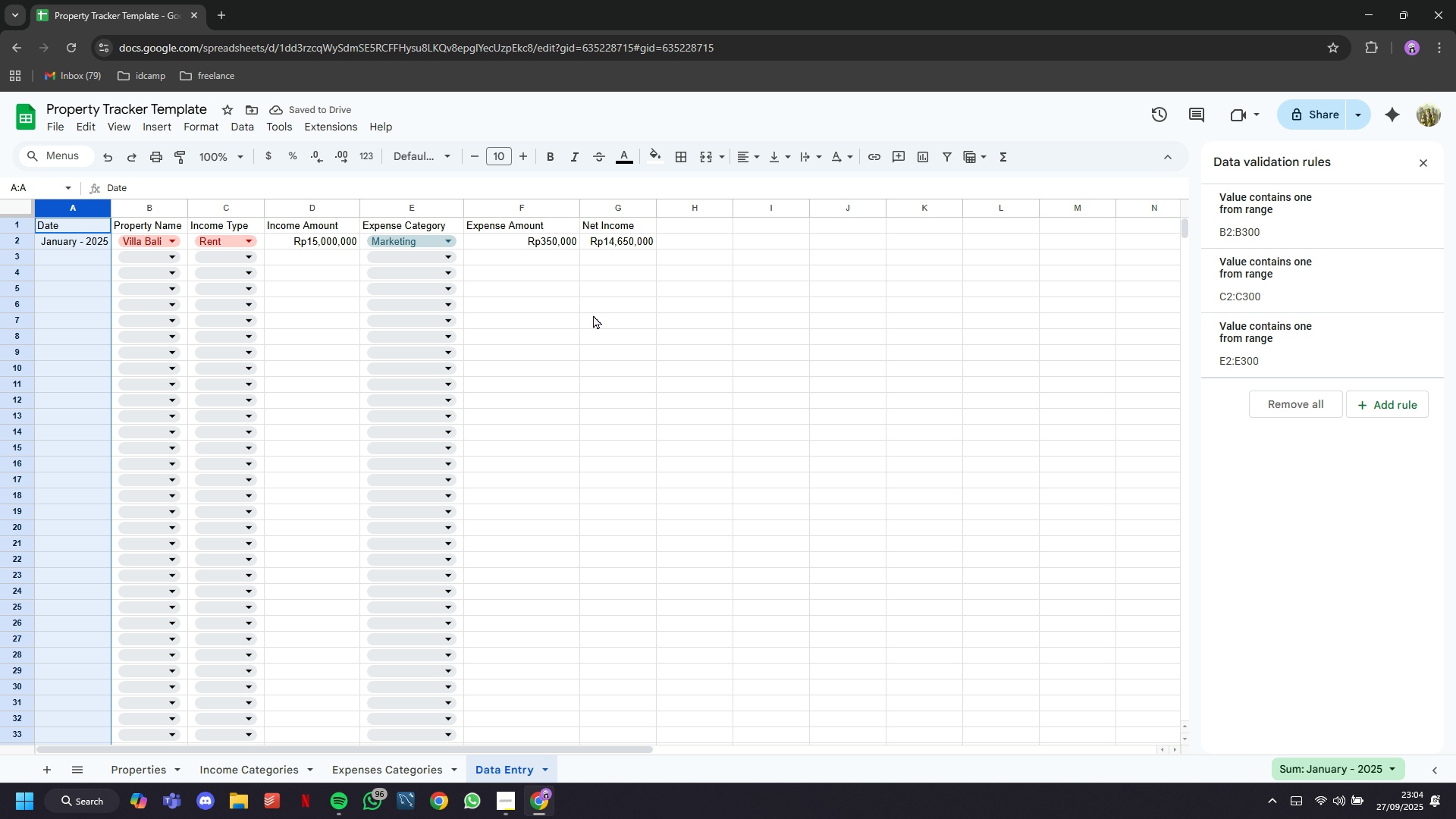 
wait(6.08)
 